 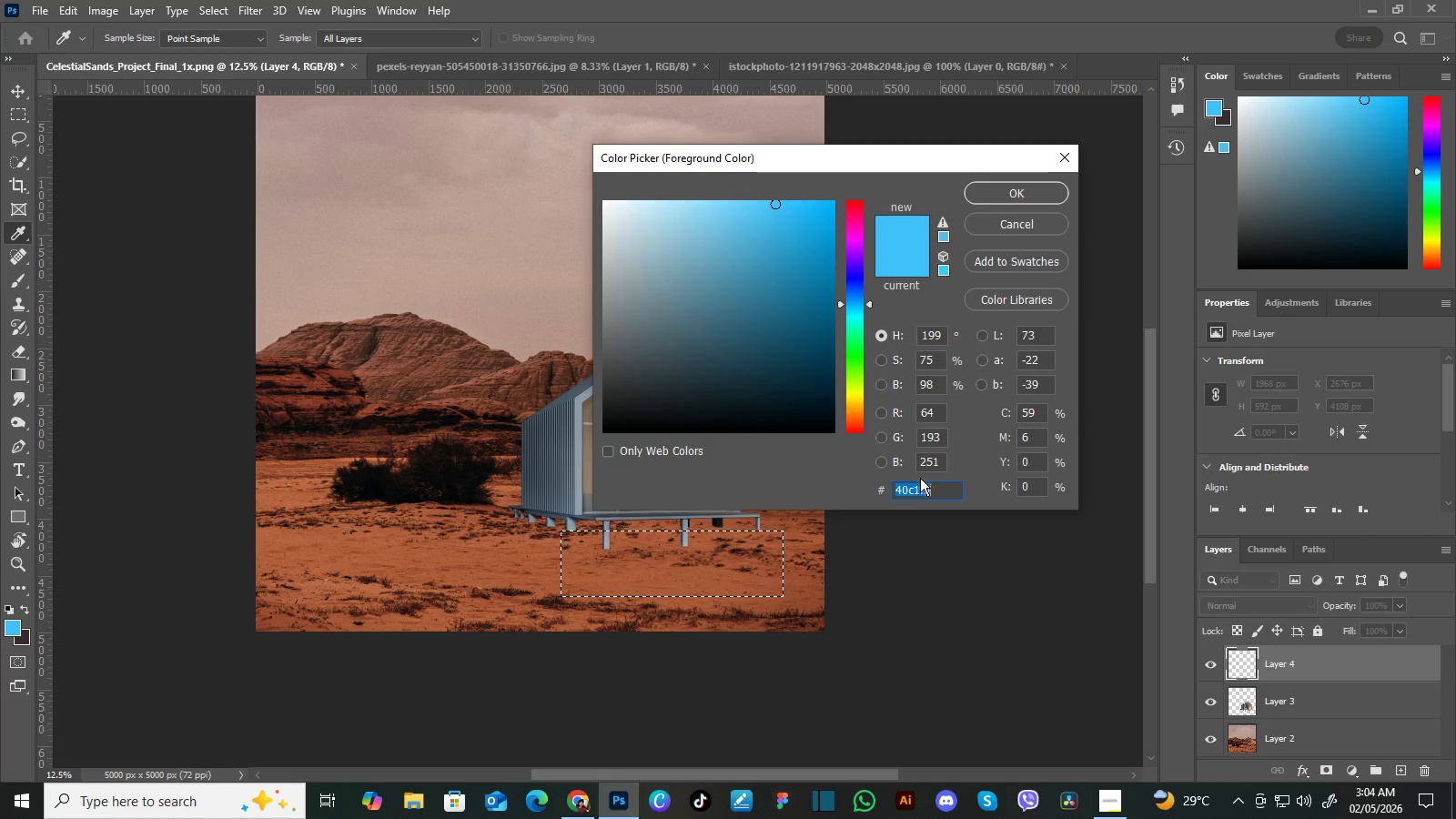 
left_click([979, 192])
 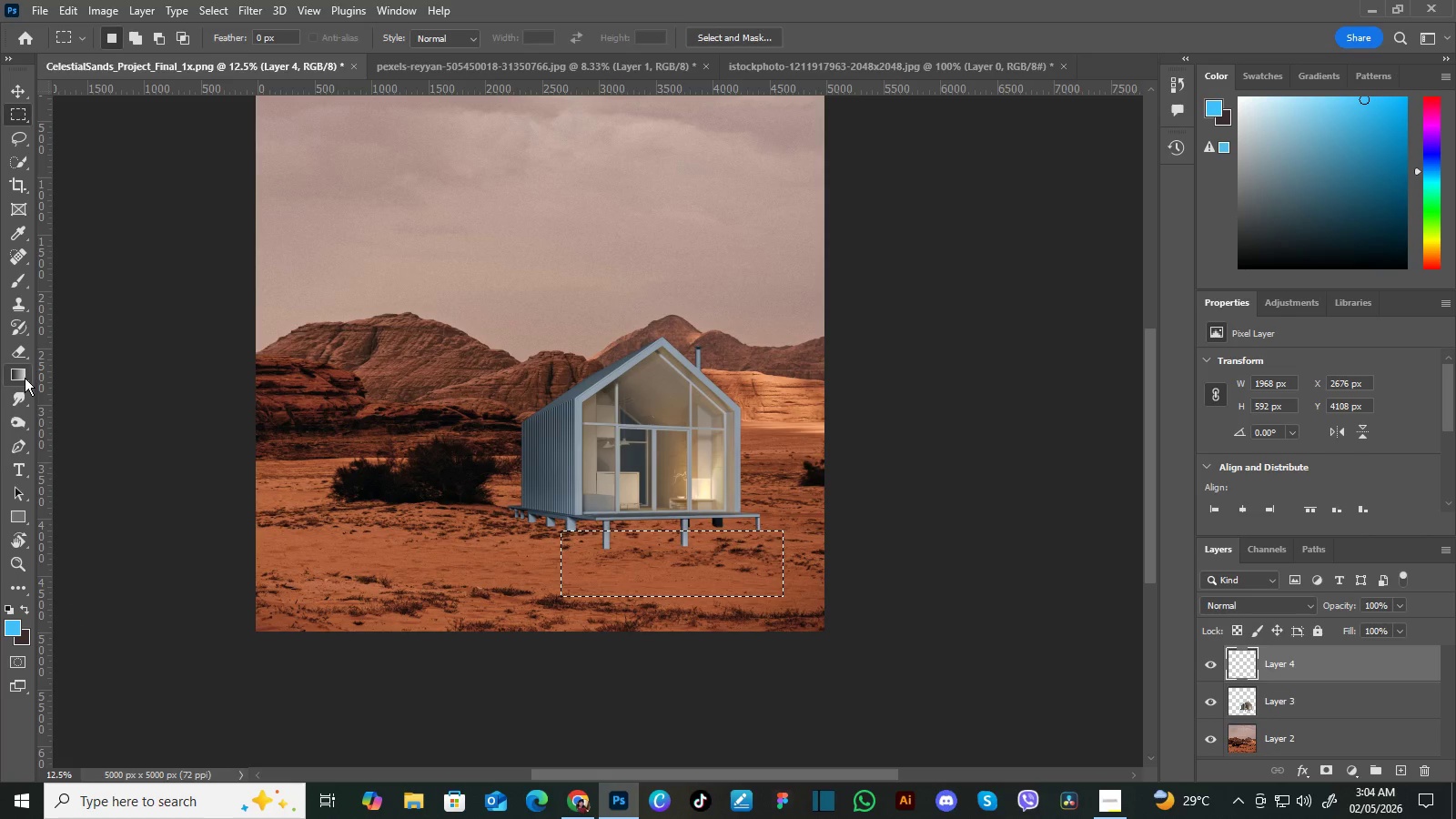 
left_click_drag(start_coordinate=[25, 378], to_coordinate=[88, 394])
 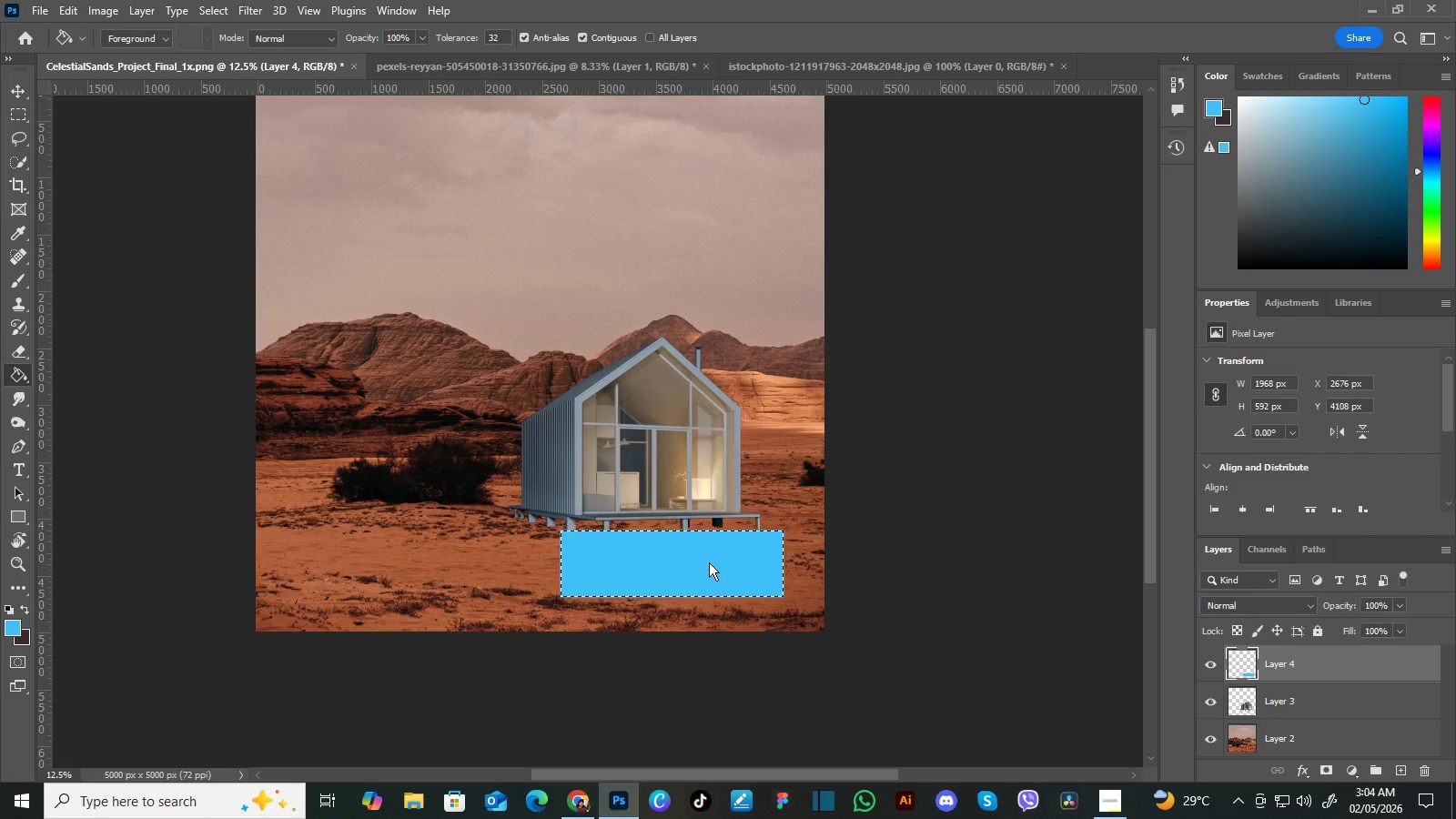 
left_click([709, 562])
 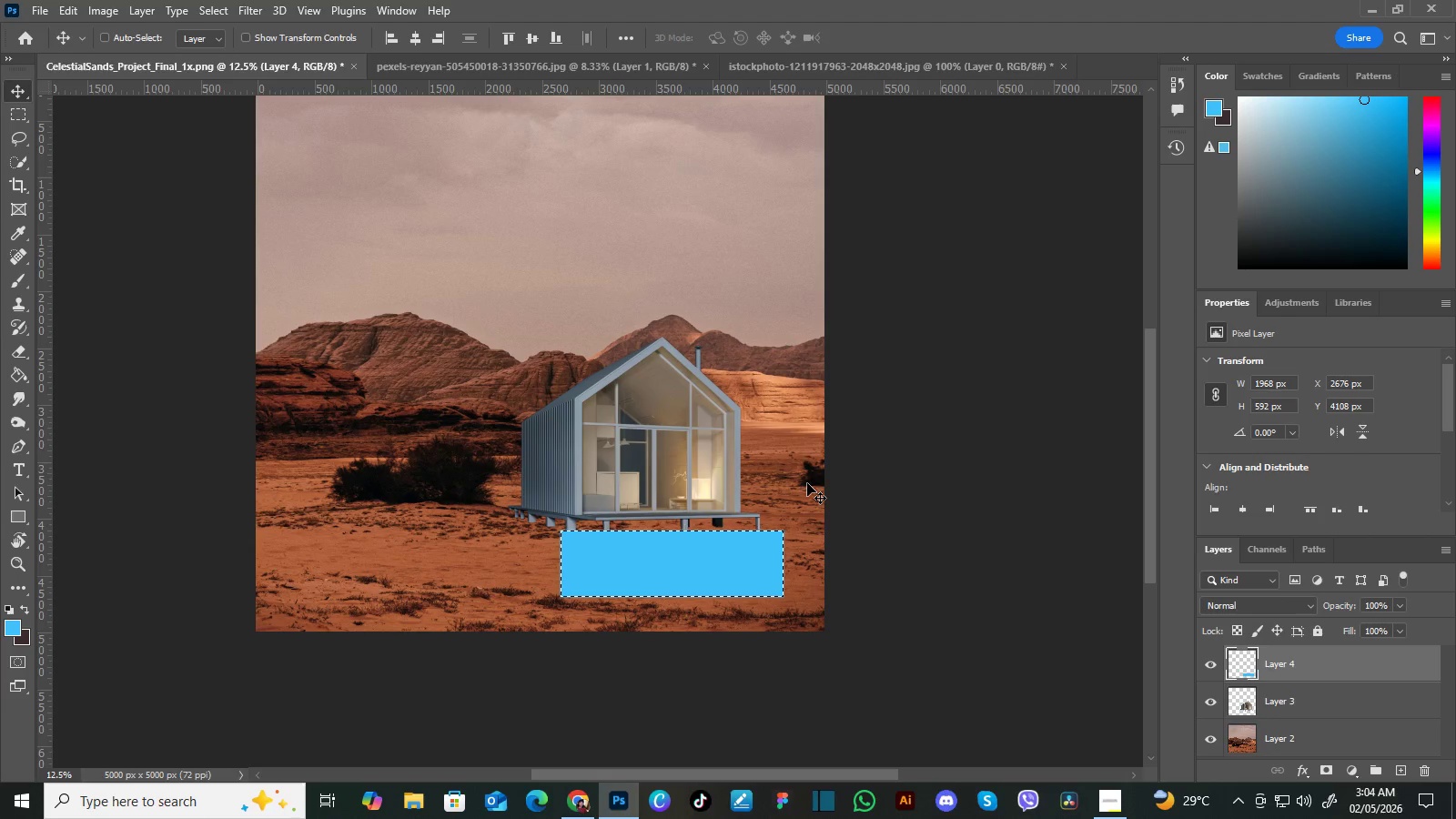 
left_click([807, 483])
 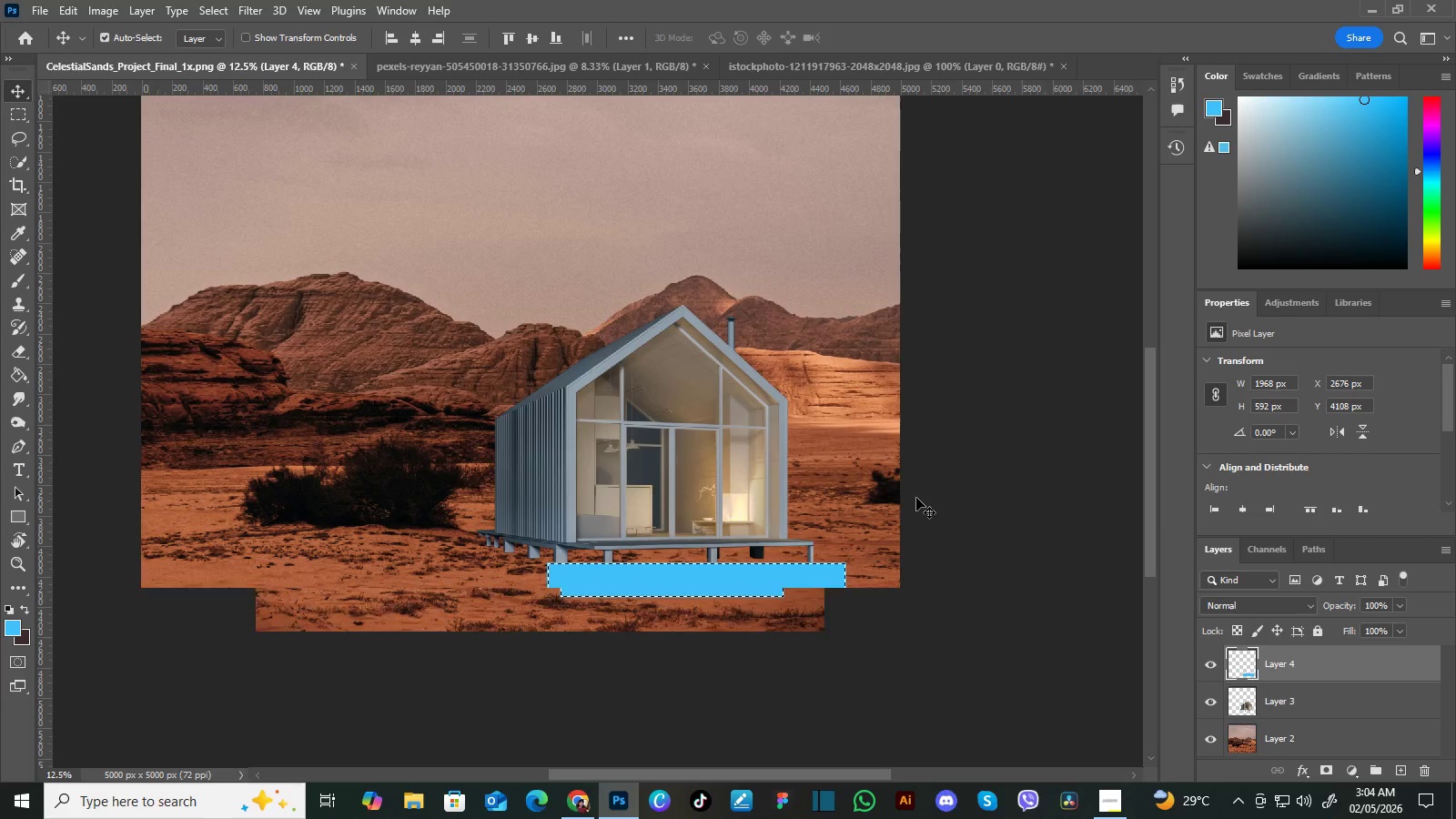 
key(Control+Equal)
 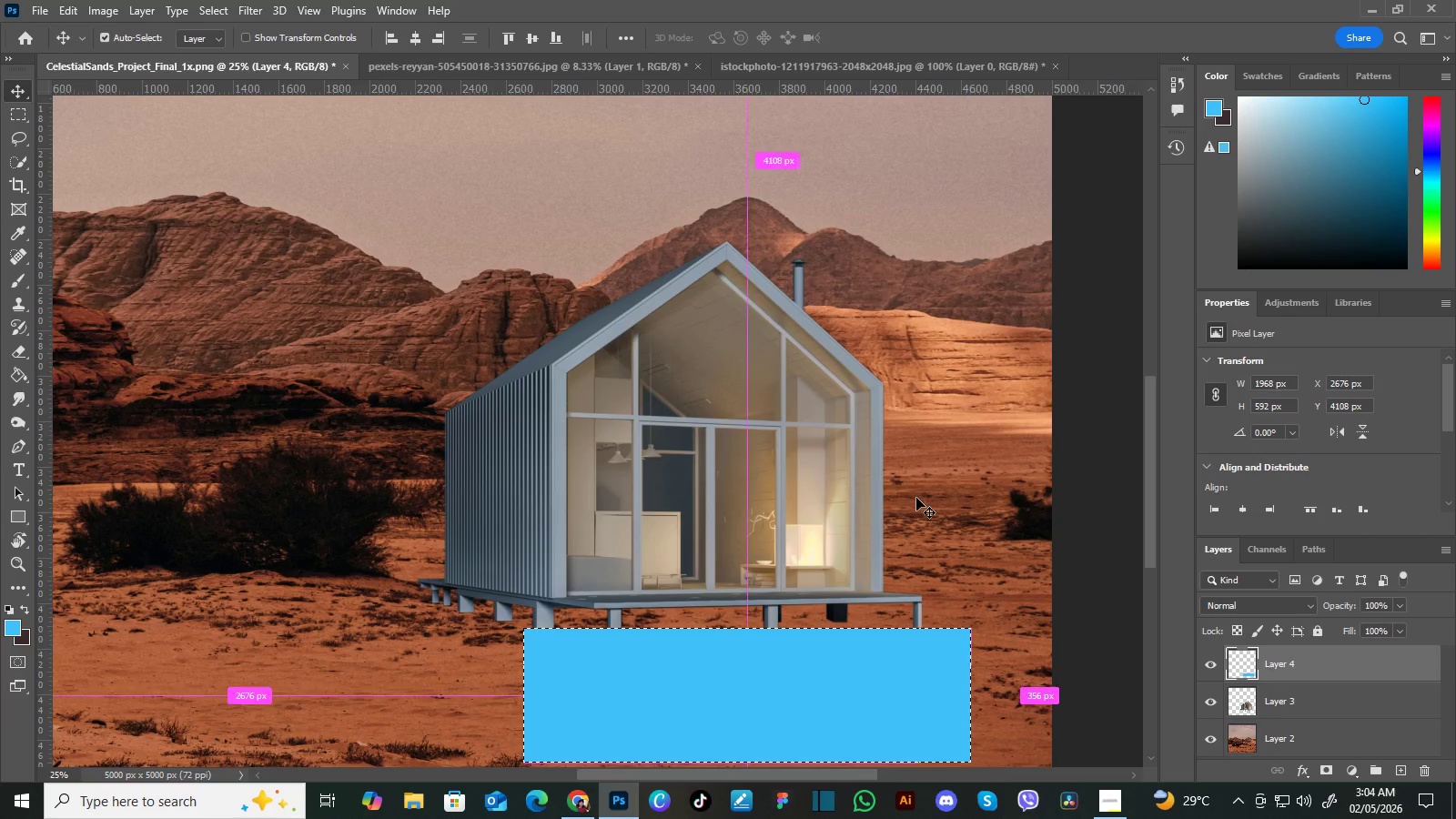 
key(Control+Equal)
 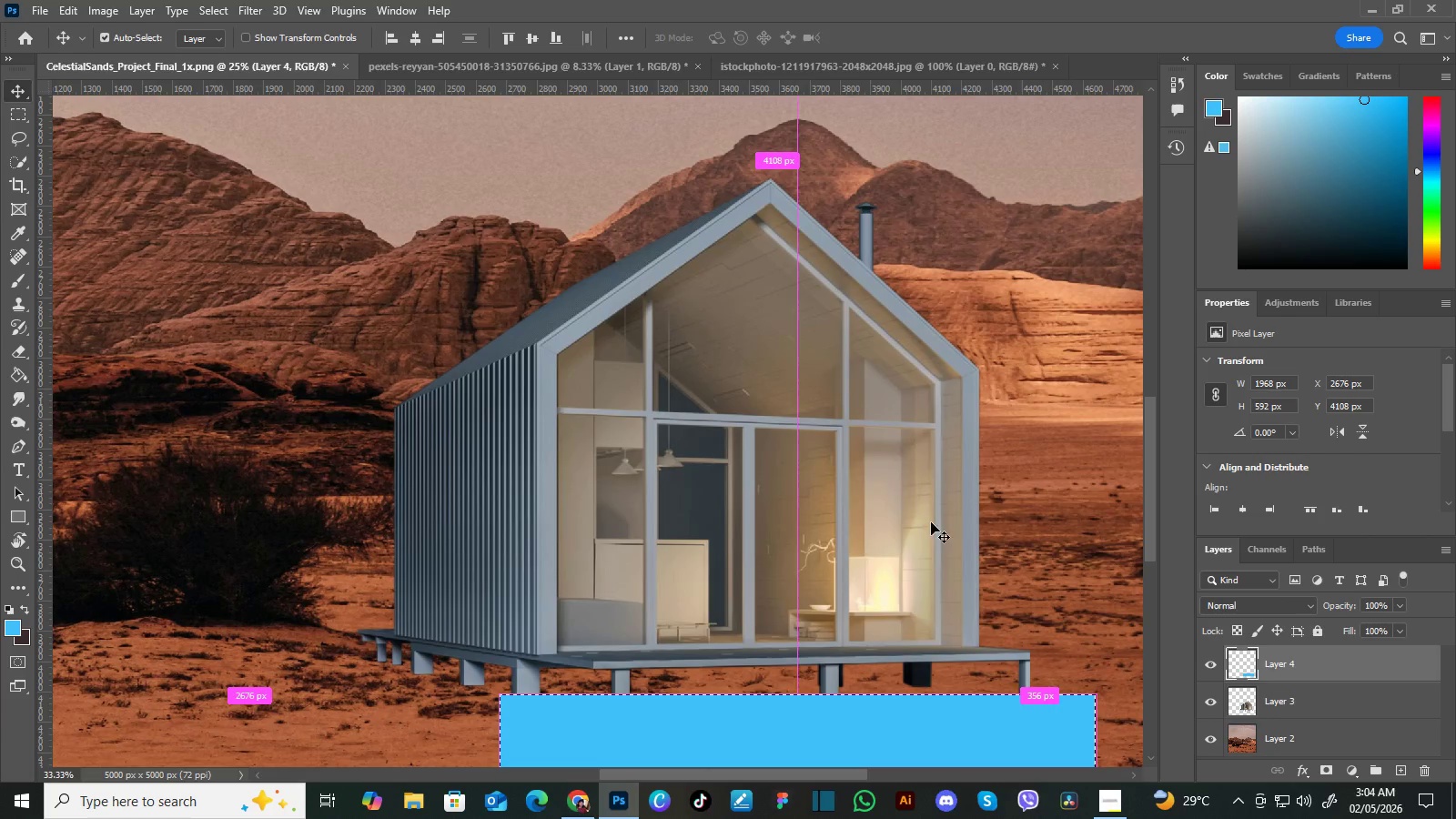 
key(Control+Equal)
 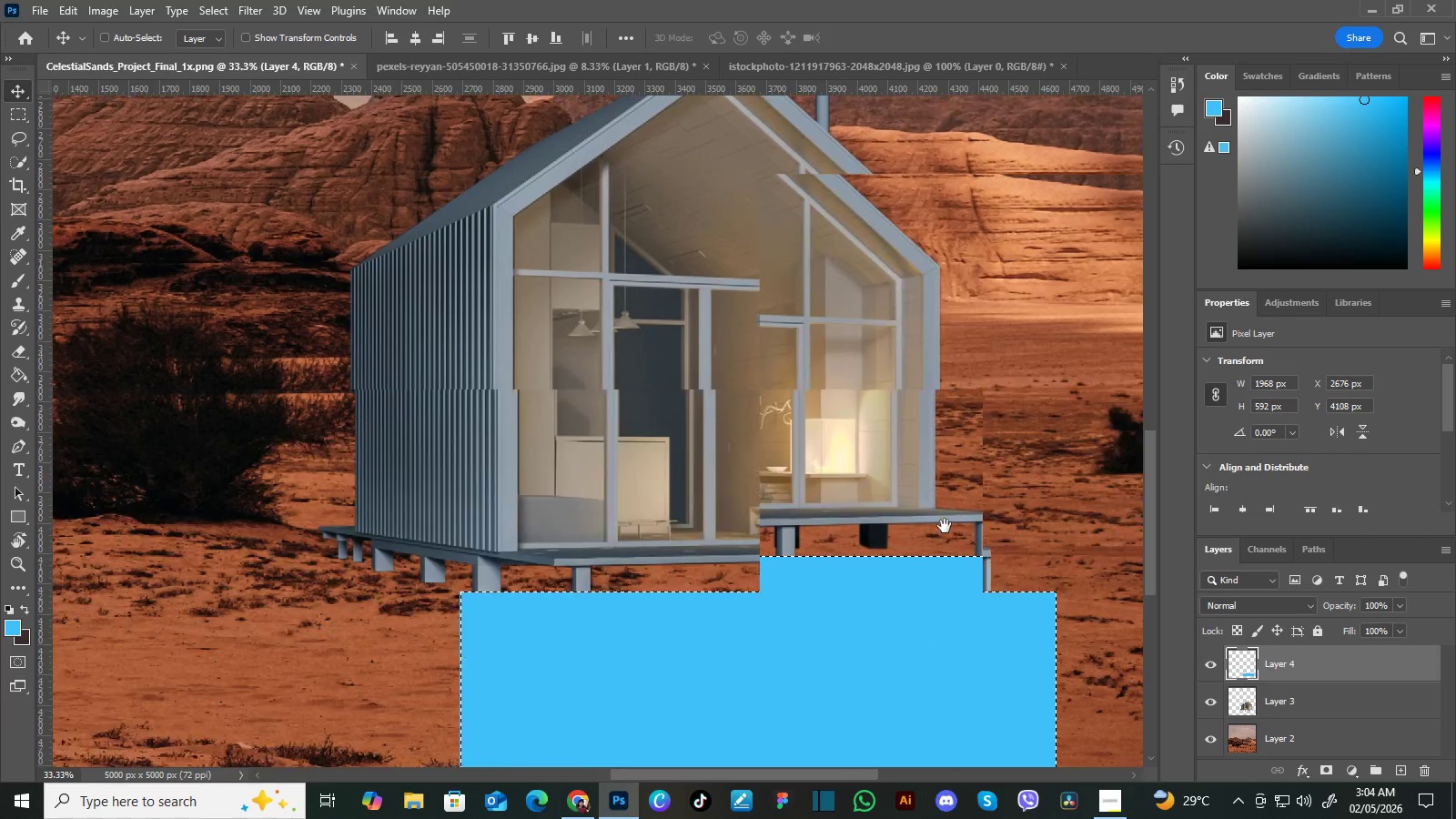 
hold_key(key=Space, duration=1.5)
 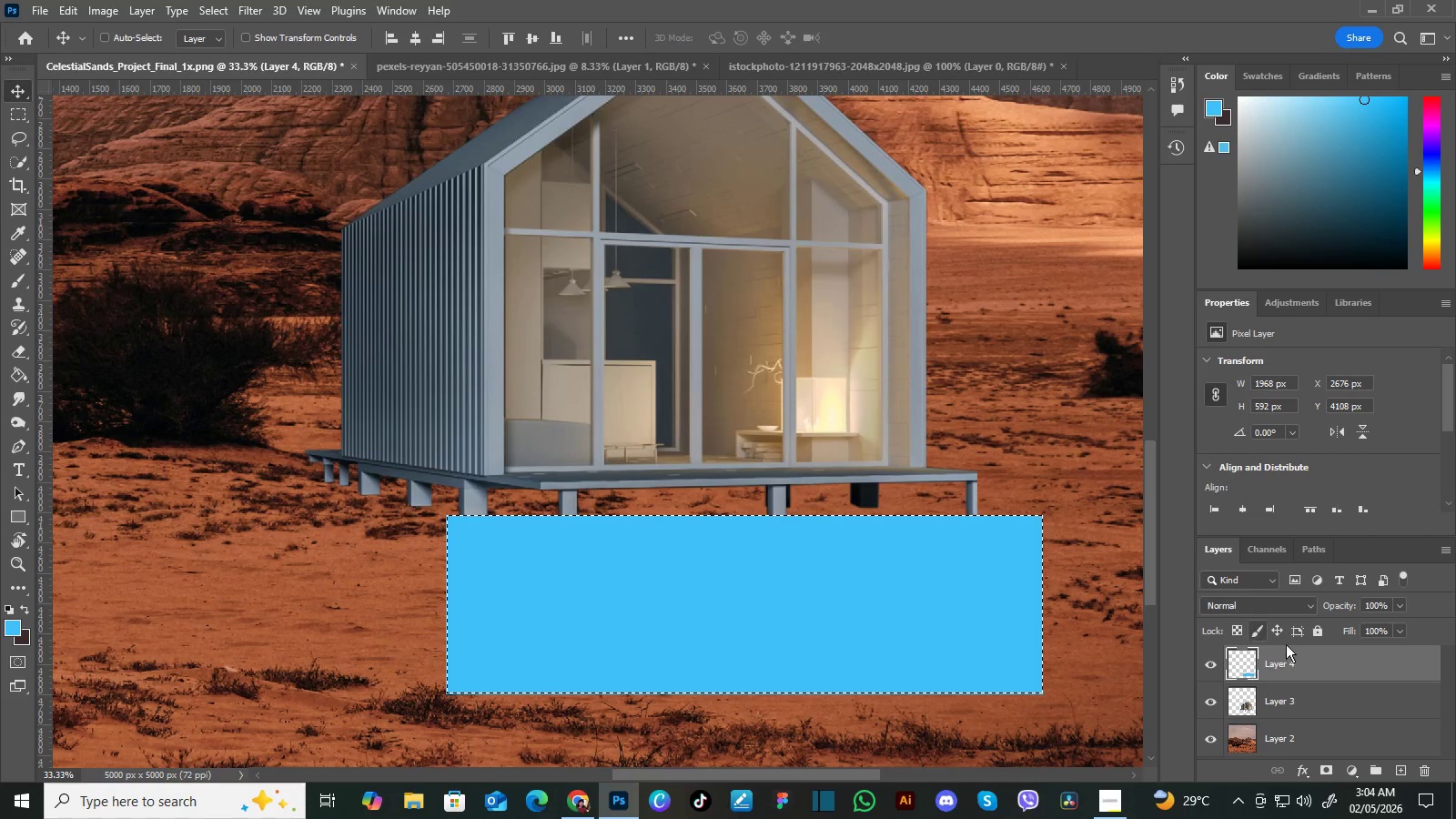 
left_click_drag(start_coordinate=[988, 664], to_coordinate=[945, 526])
 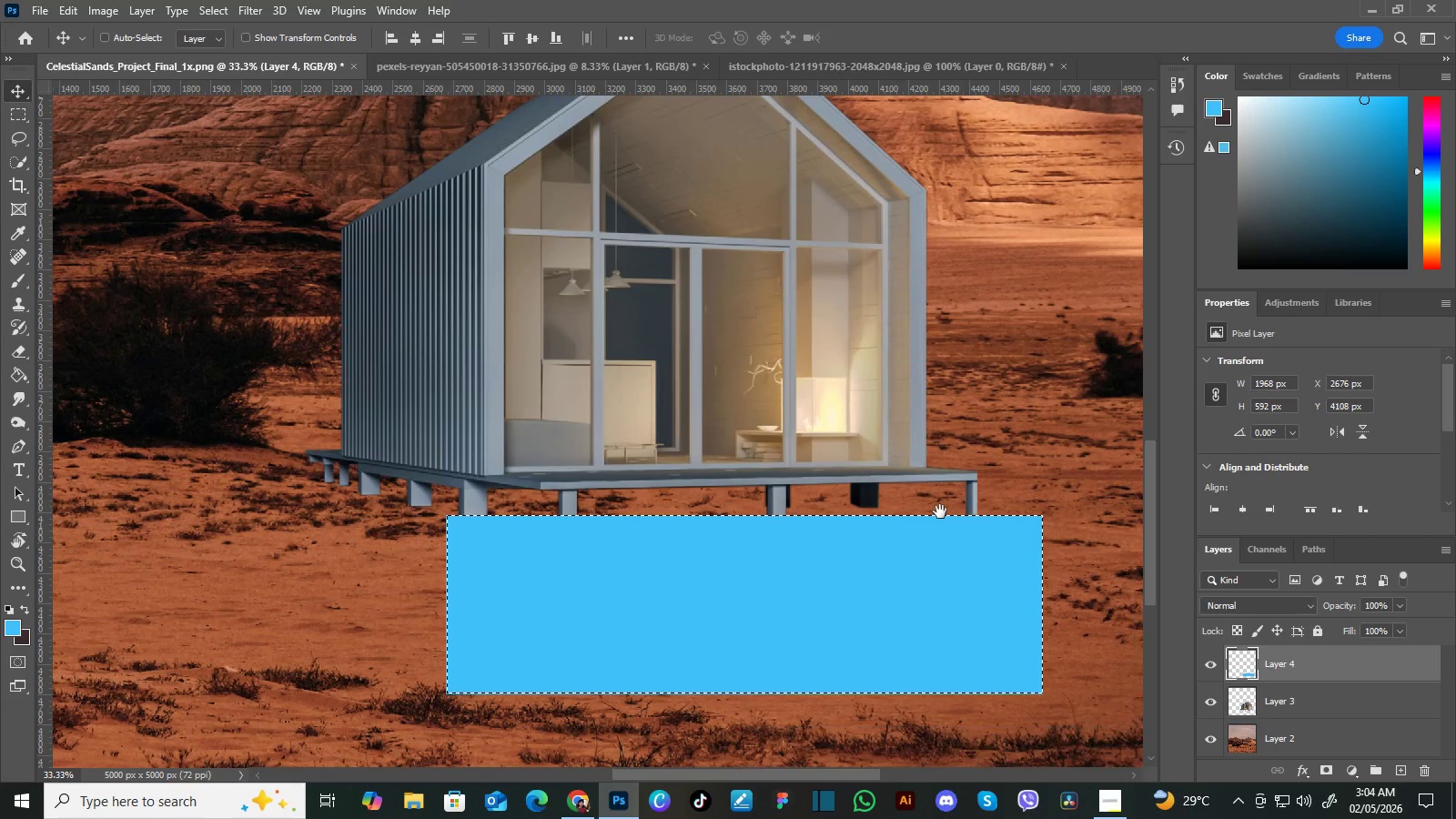 
left_click_drag(start_coordinate=[949, 552], to_coordinate=[940, 511])
 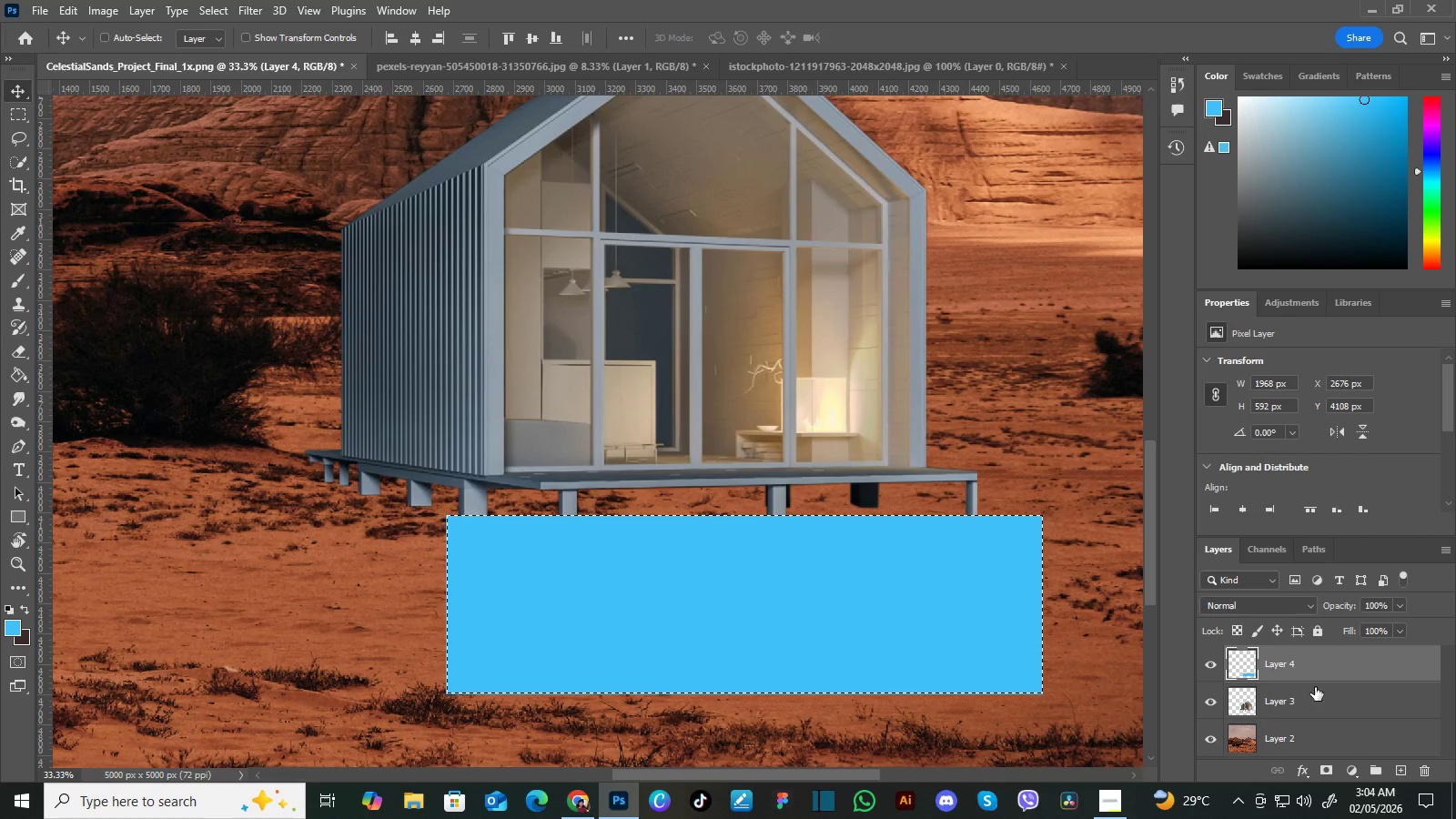 
hold_key(key=Space, duration=0.52)
 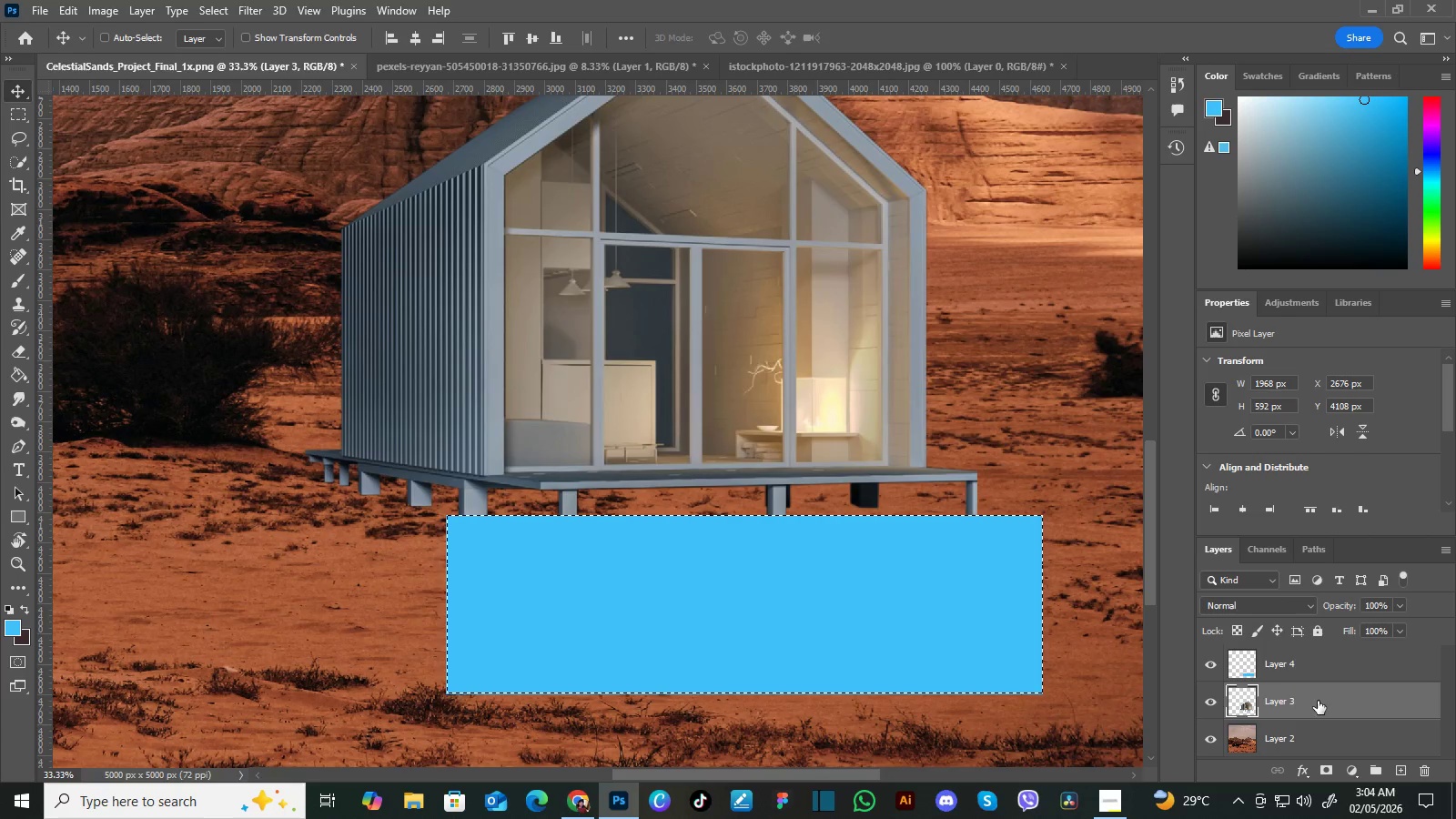 
left_click([1319, 701])
 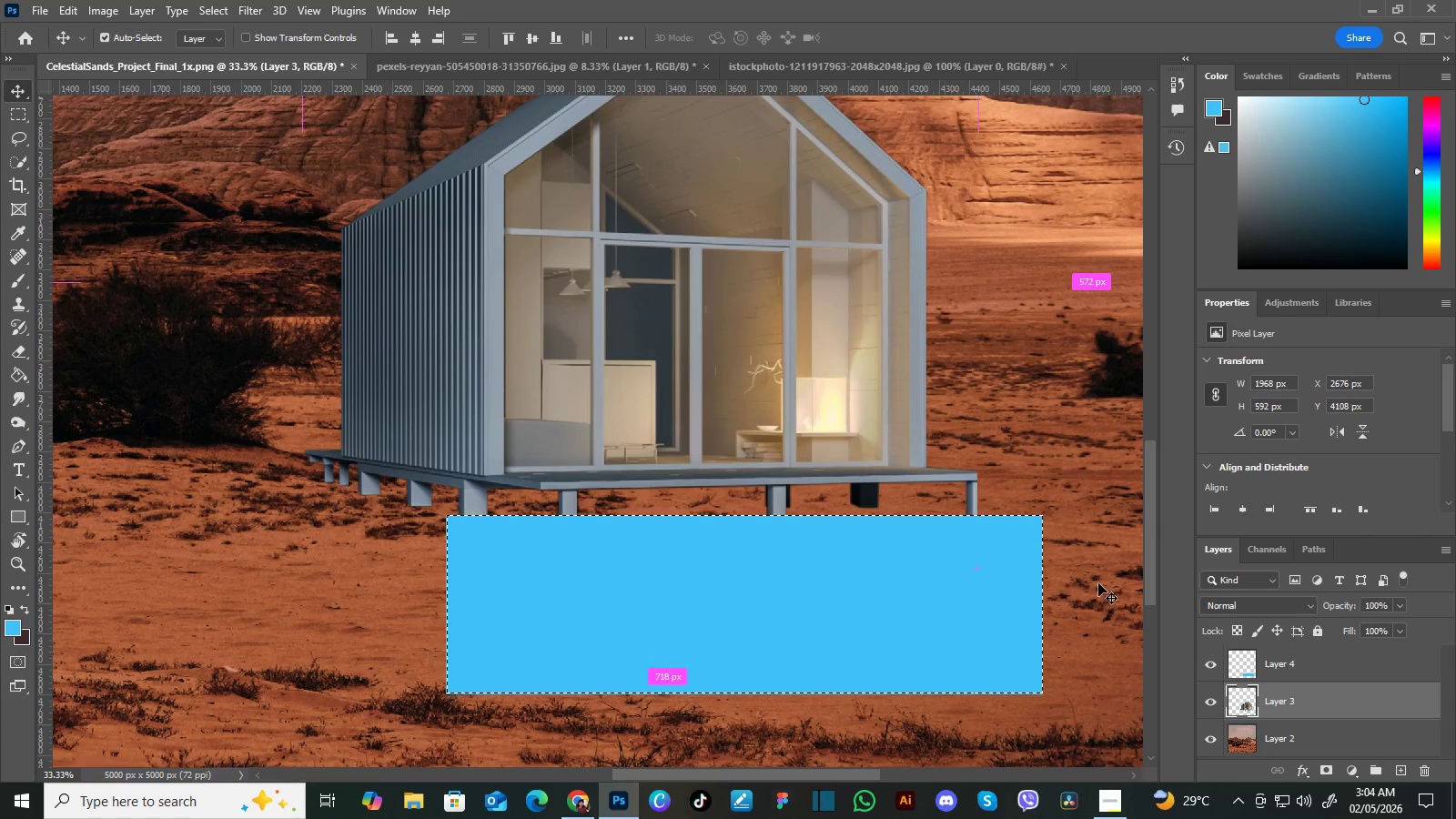 
key(Control+X)
 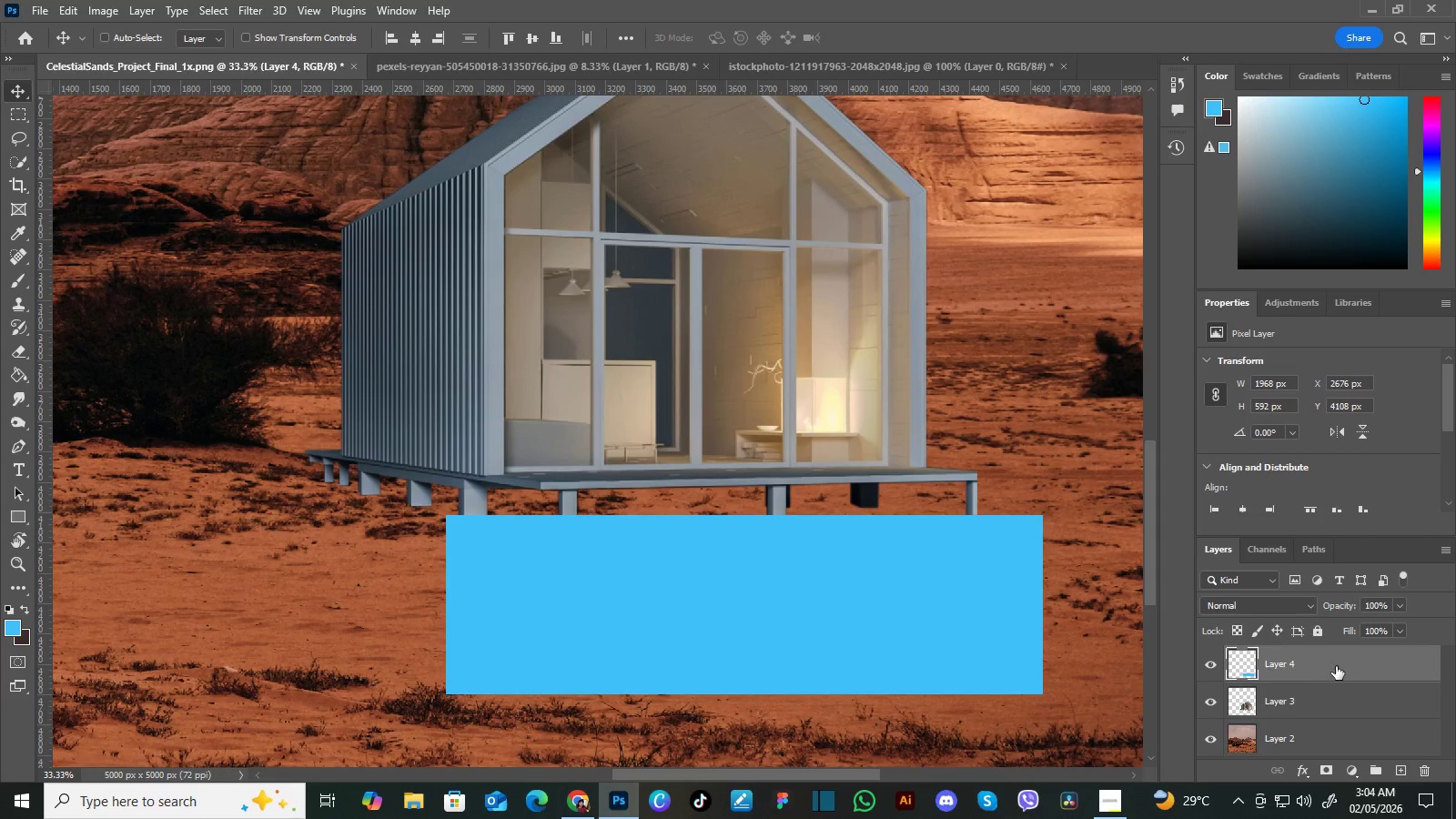 
left_click([1336, 666])
 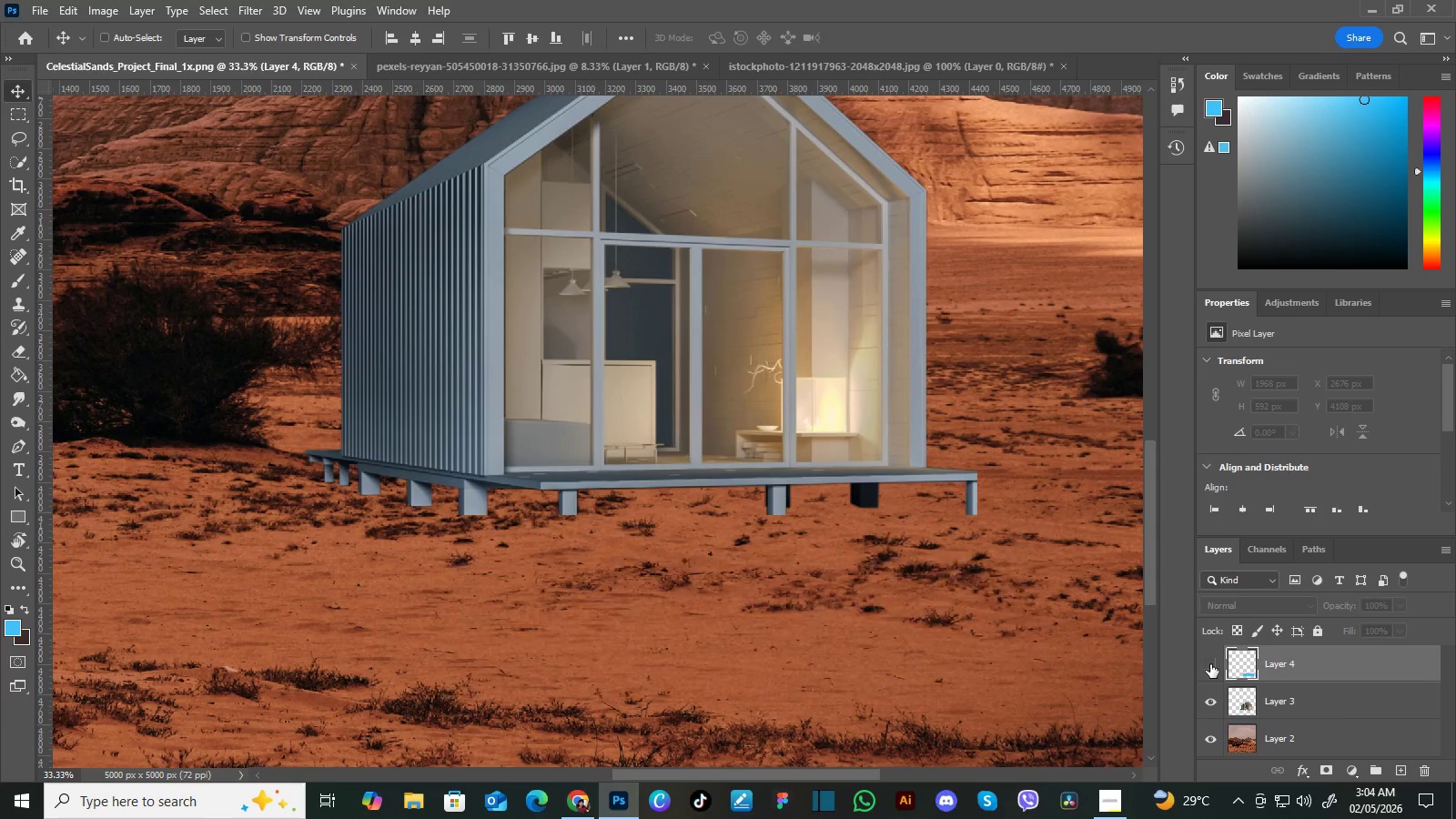 
left_click([1210, 664])
 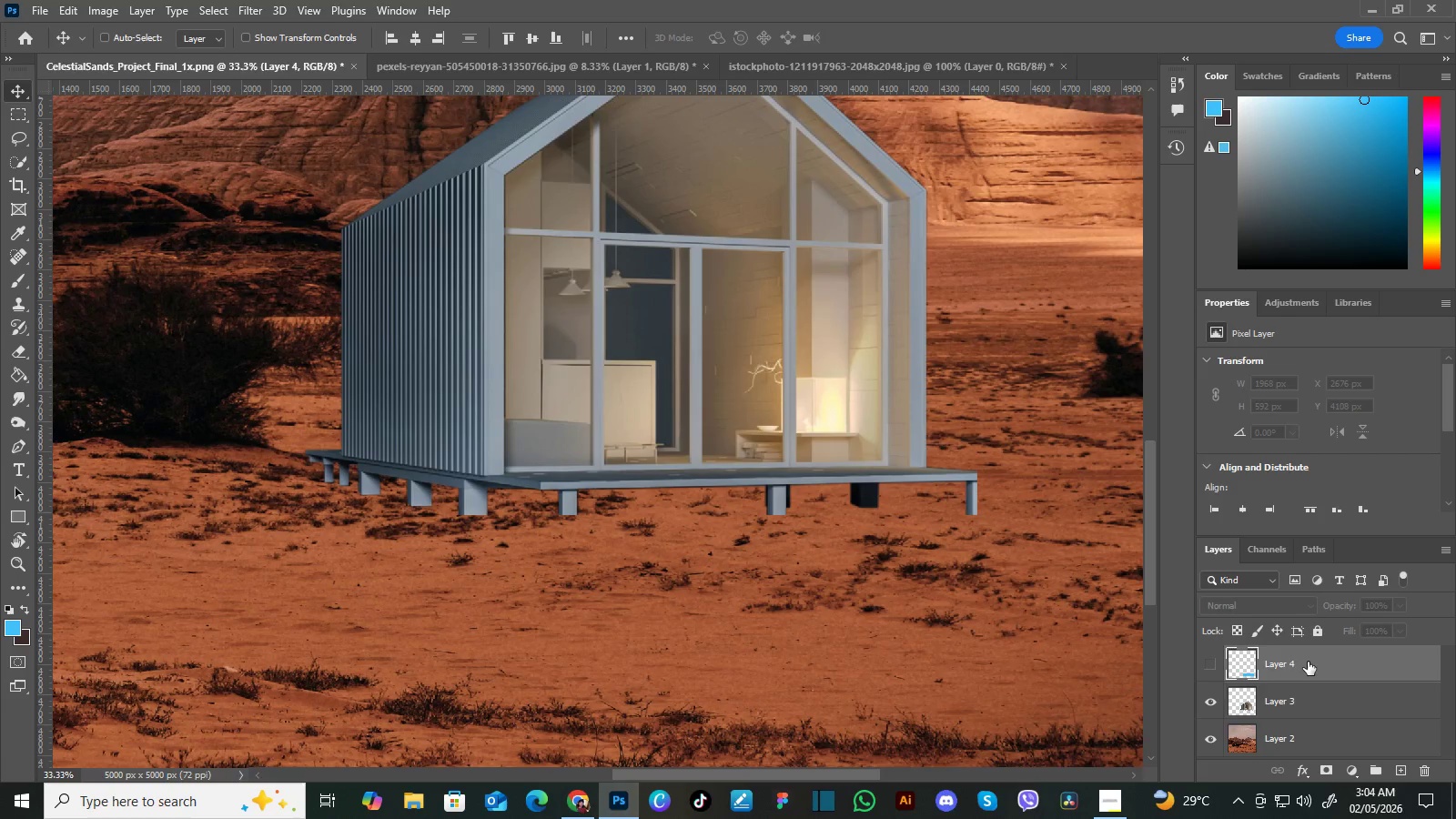 
key(Delete)
 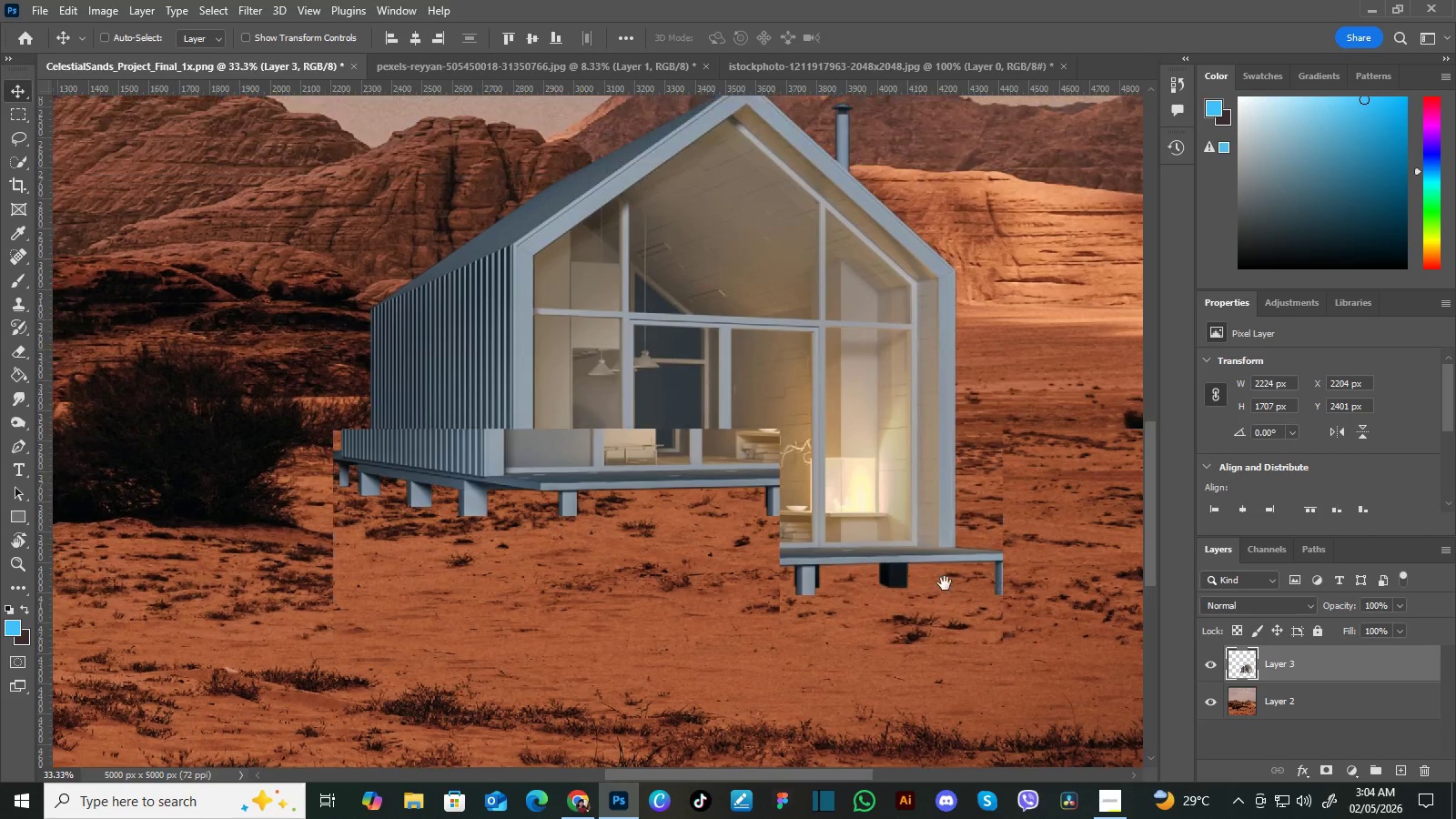 
hold_key(key=Space, duration=1.5)
 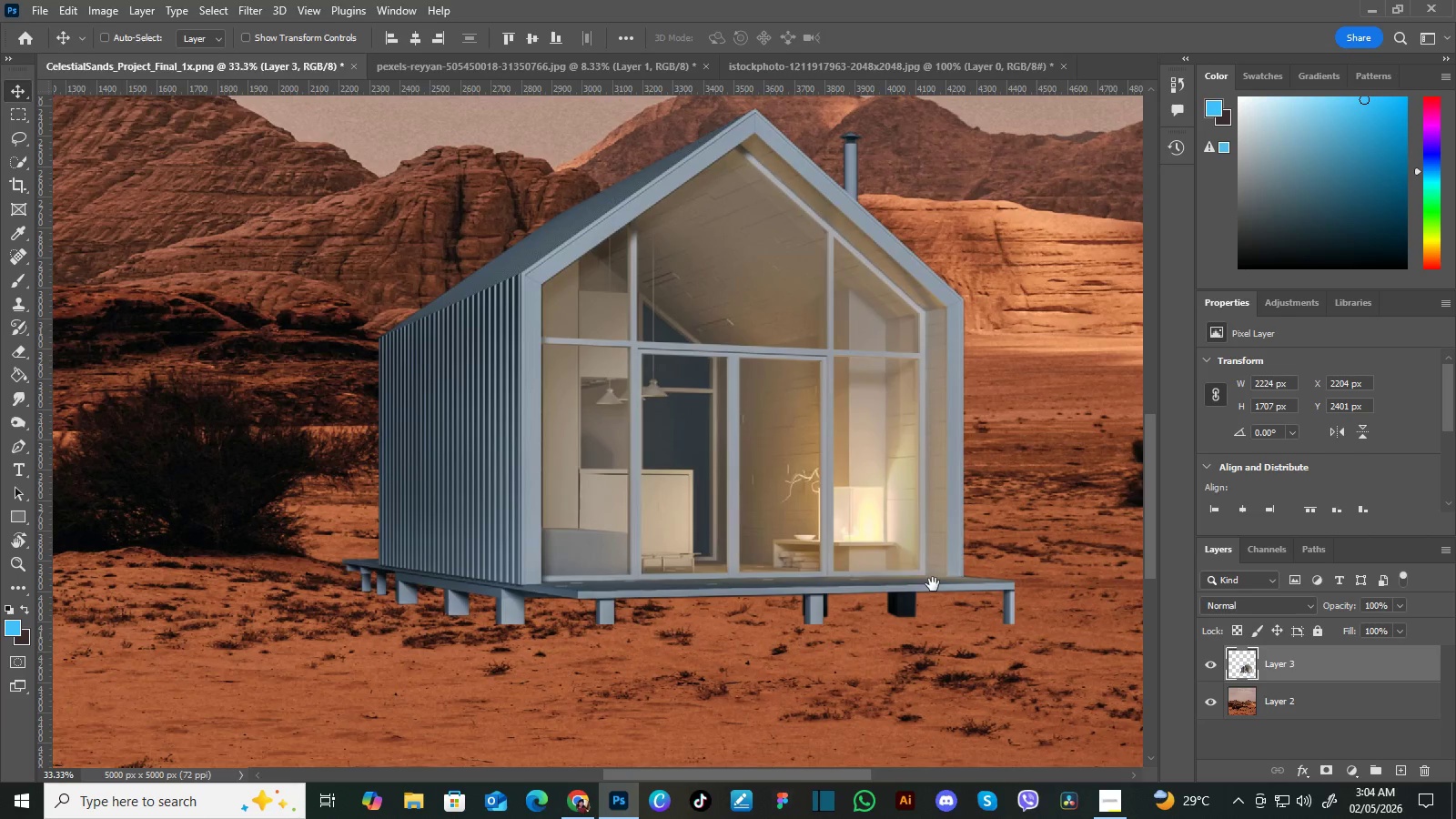 
left_click_drag(start_coordinate=[915, 501], to_coordinate=[945, 583])
 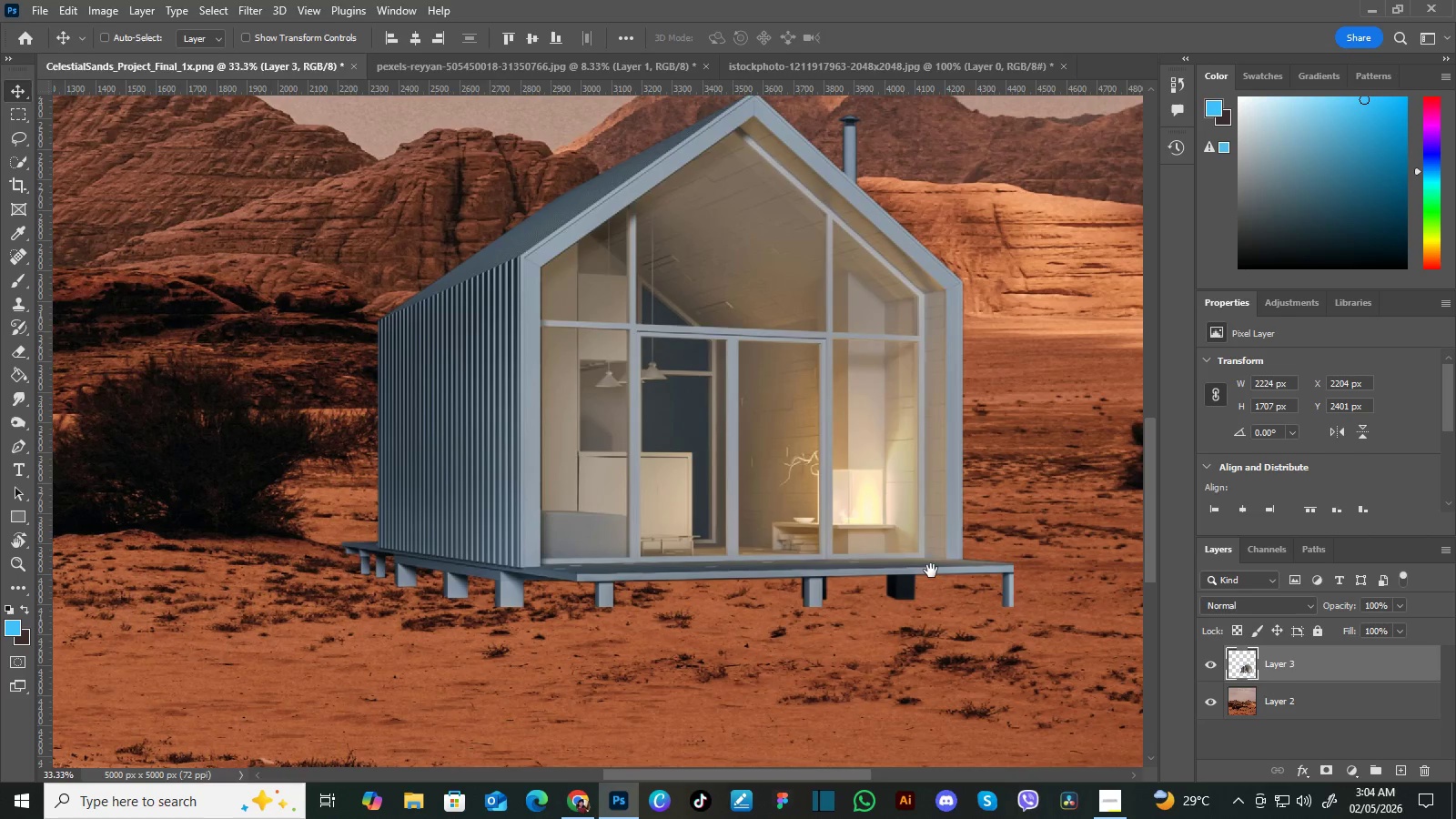 
left_click_drag(start_coordinate=[935, 569], to_coordinate=[941, 579])
 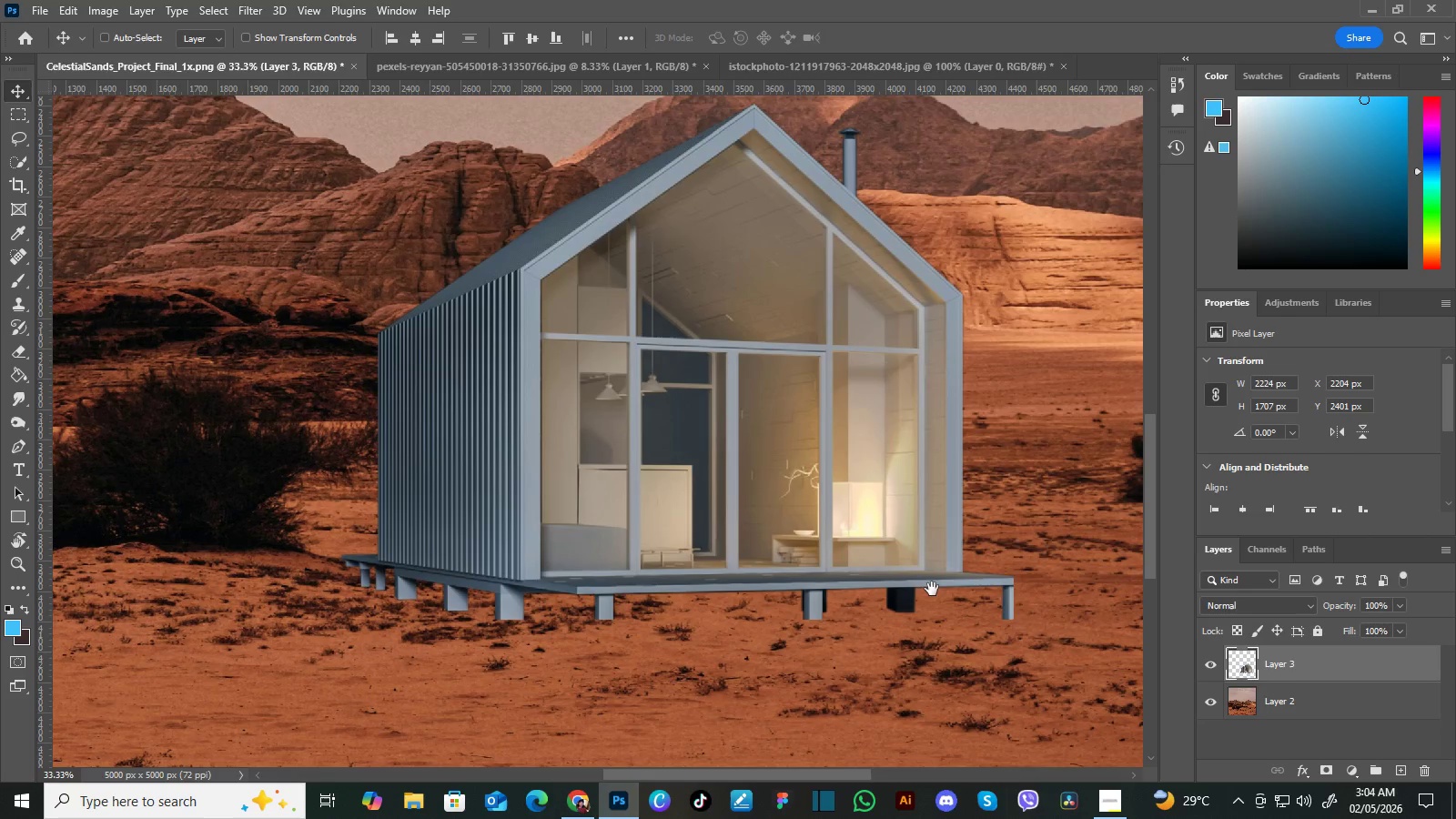 
hold_key(key=Space, duration=1.5)
 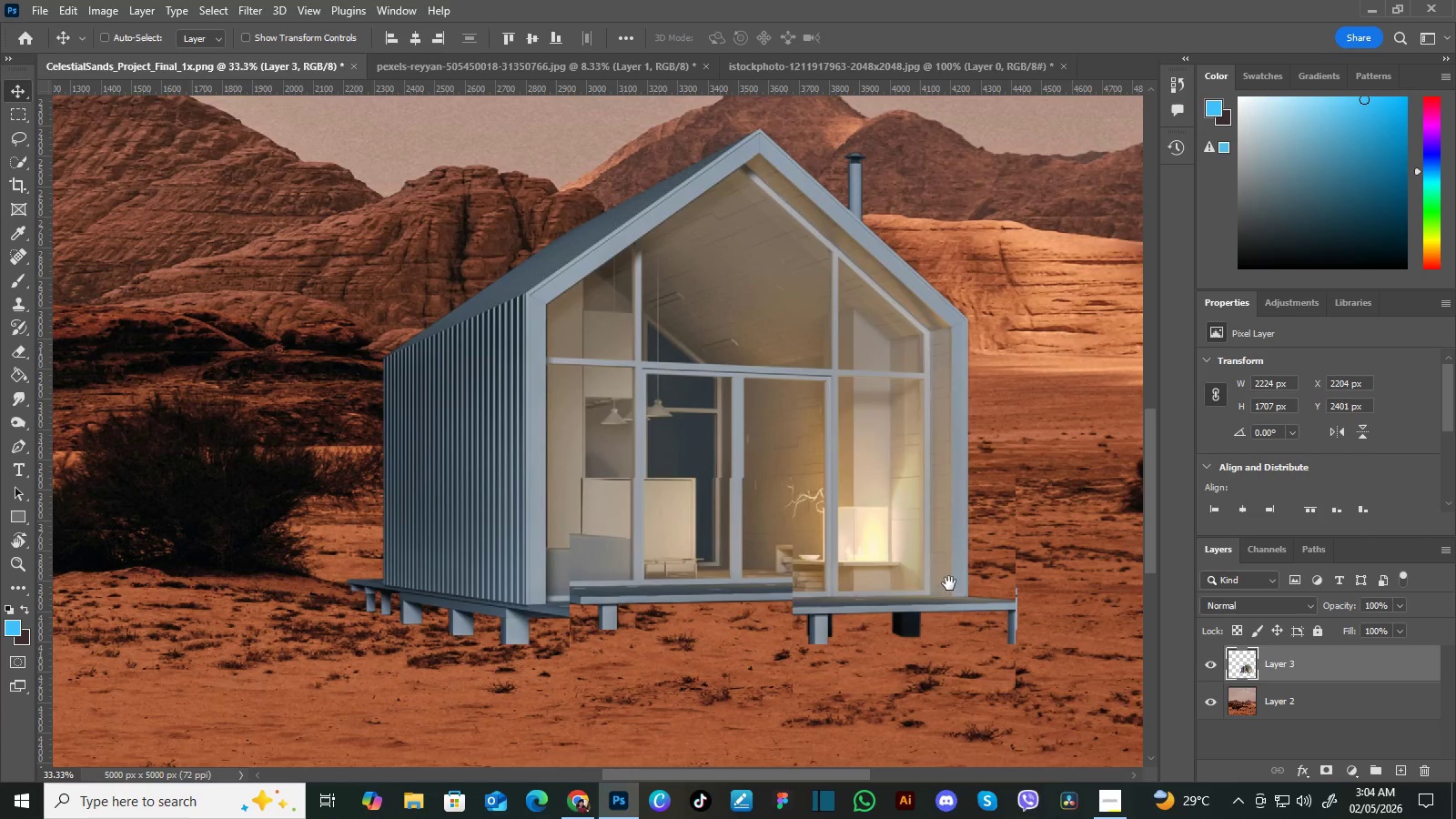 
left_click_drag(start_coordinate=[931, 571], to_coordinate=[932, 589])
 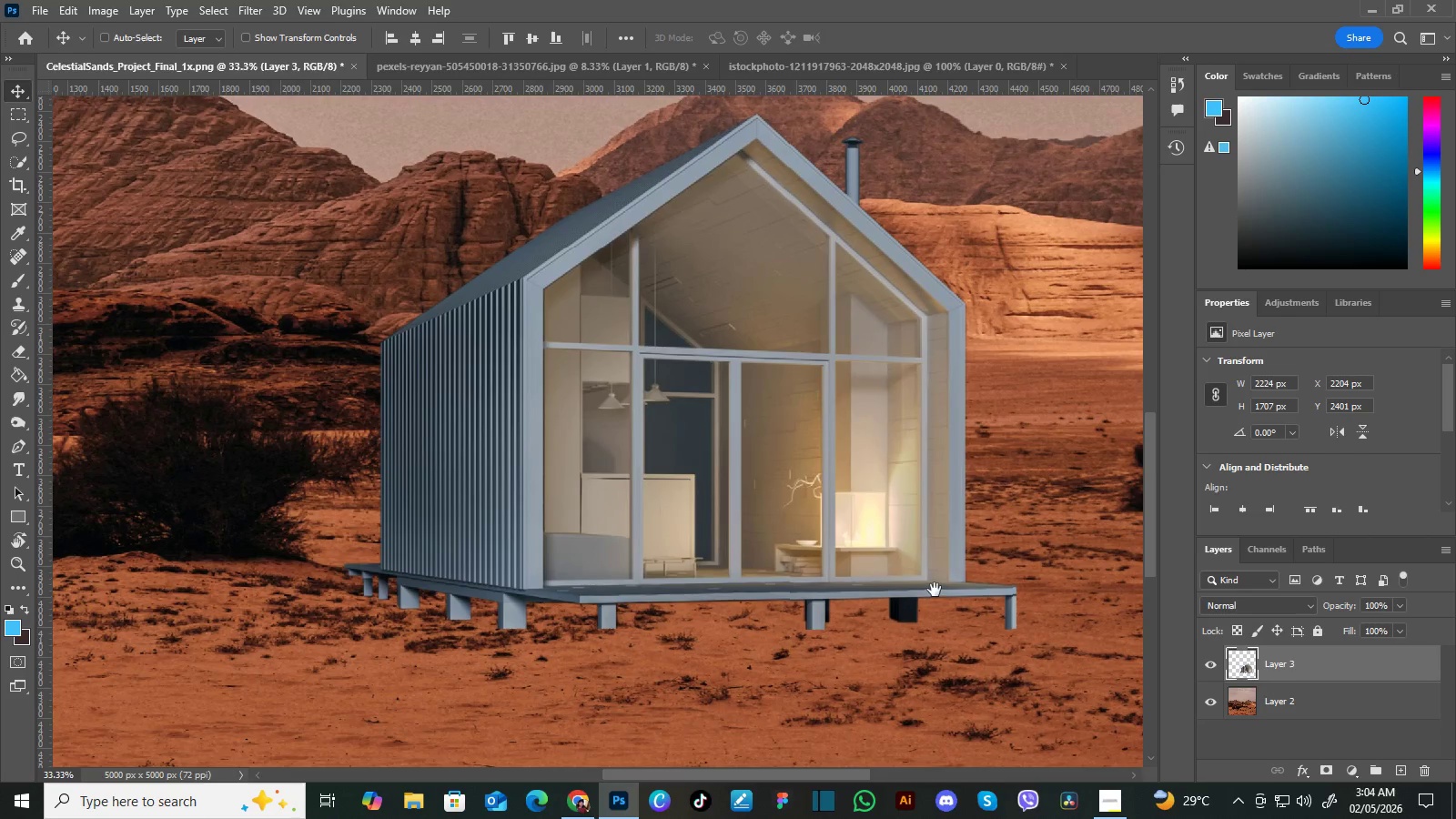 
left_click_drag(start_coordinate=[933, 584], to_coordinate=[935, 590])
 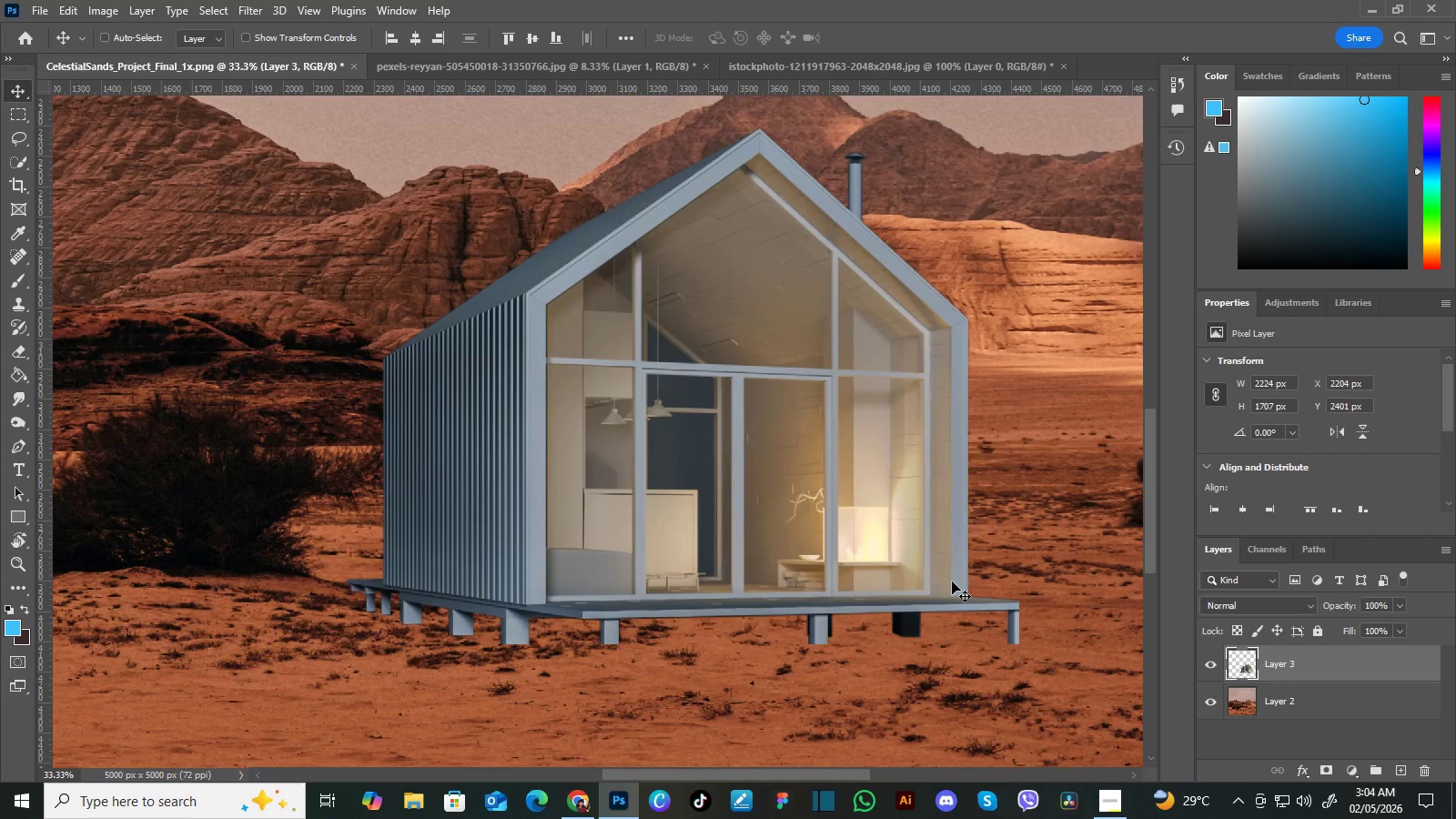 
hold_key(key=Space, duration=1.5)
 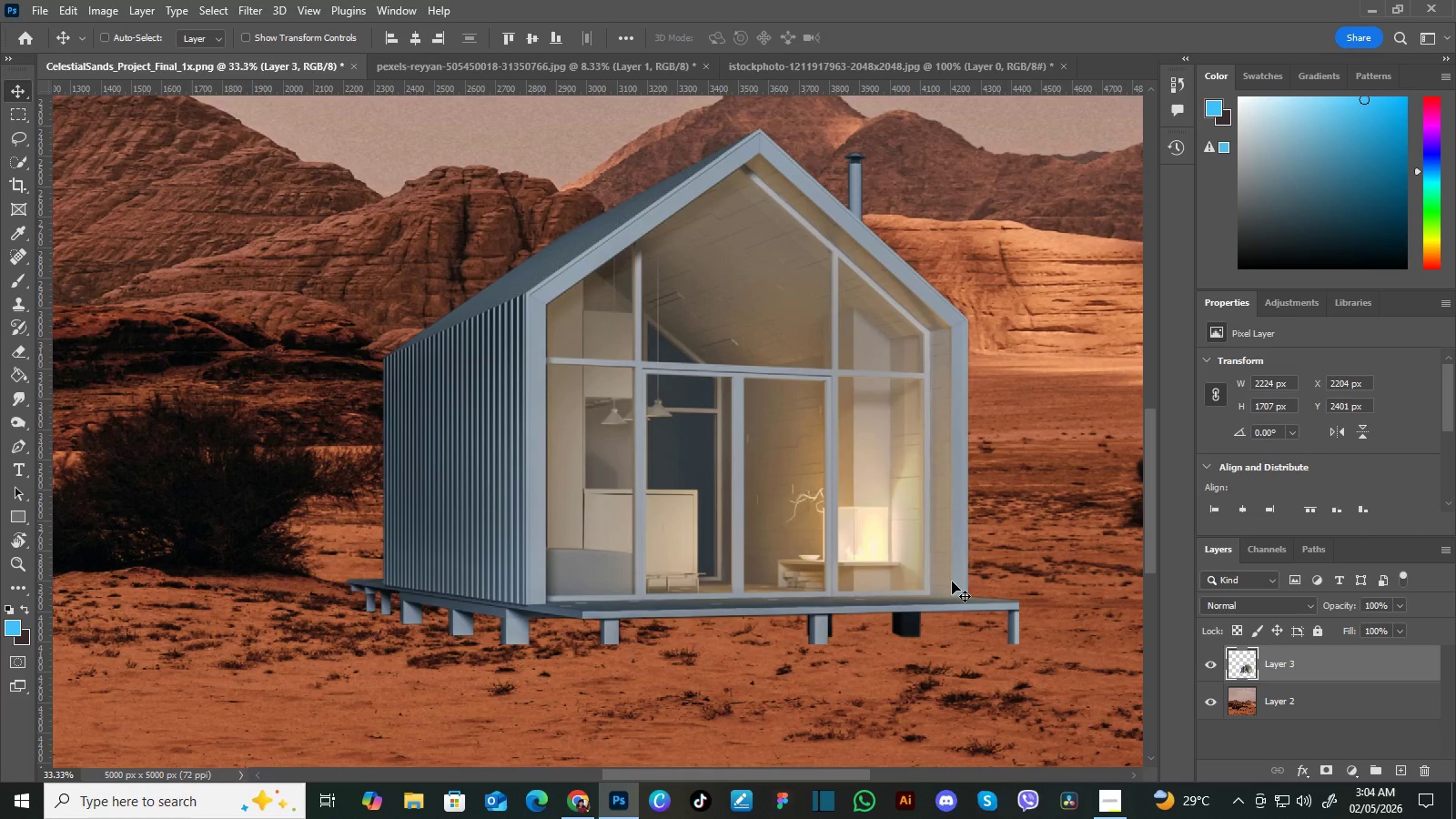 
left_click_drag(start_coordinate=[939, 579], to_coordinate=[942, 593])
 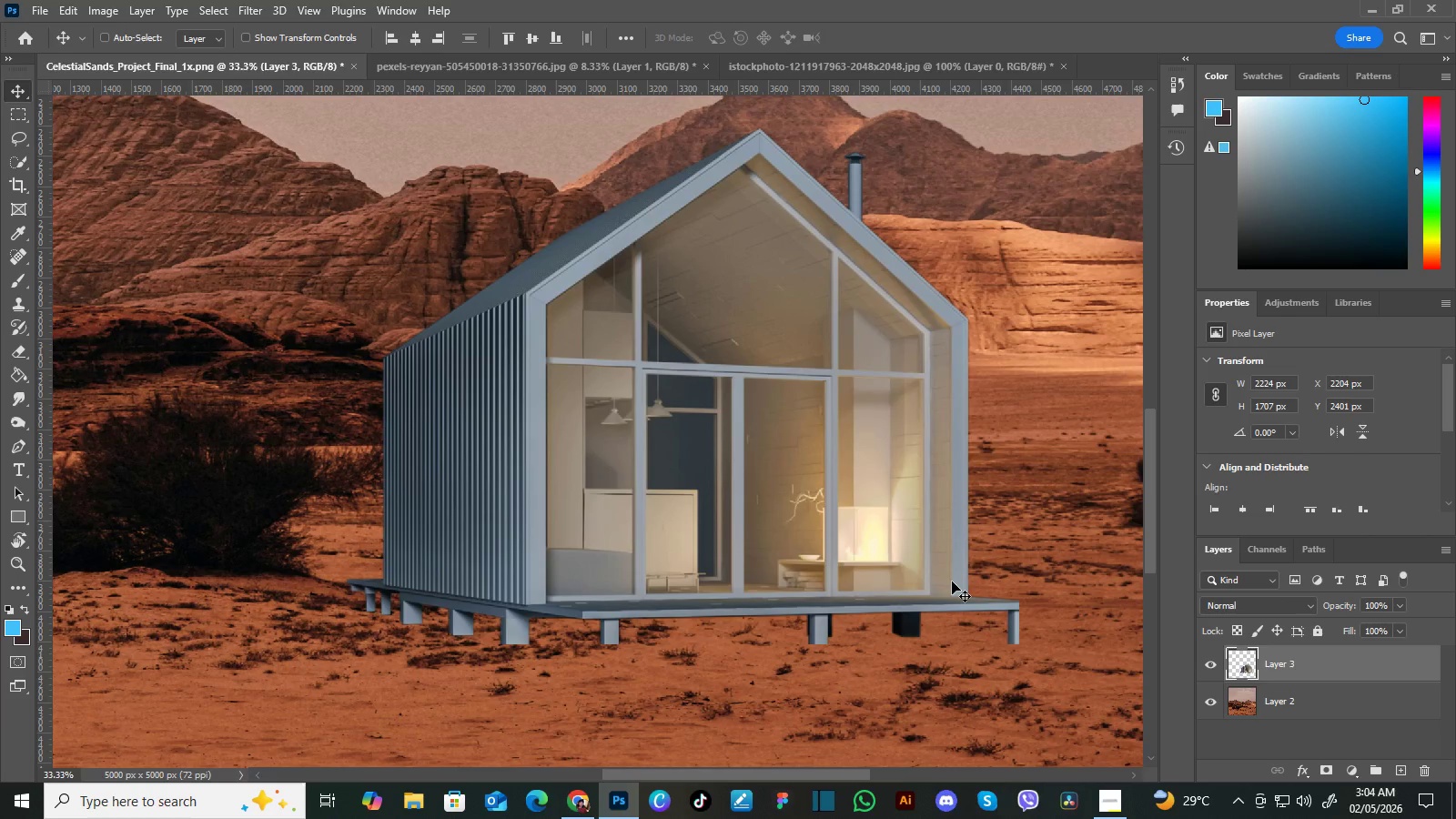 
key(Space)
 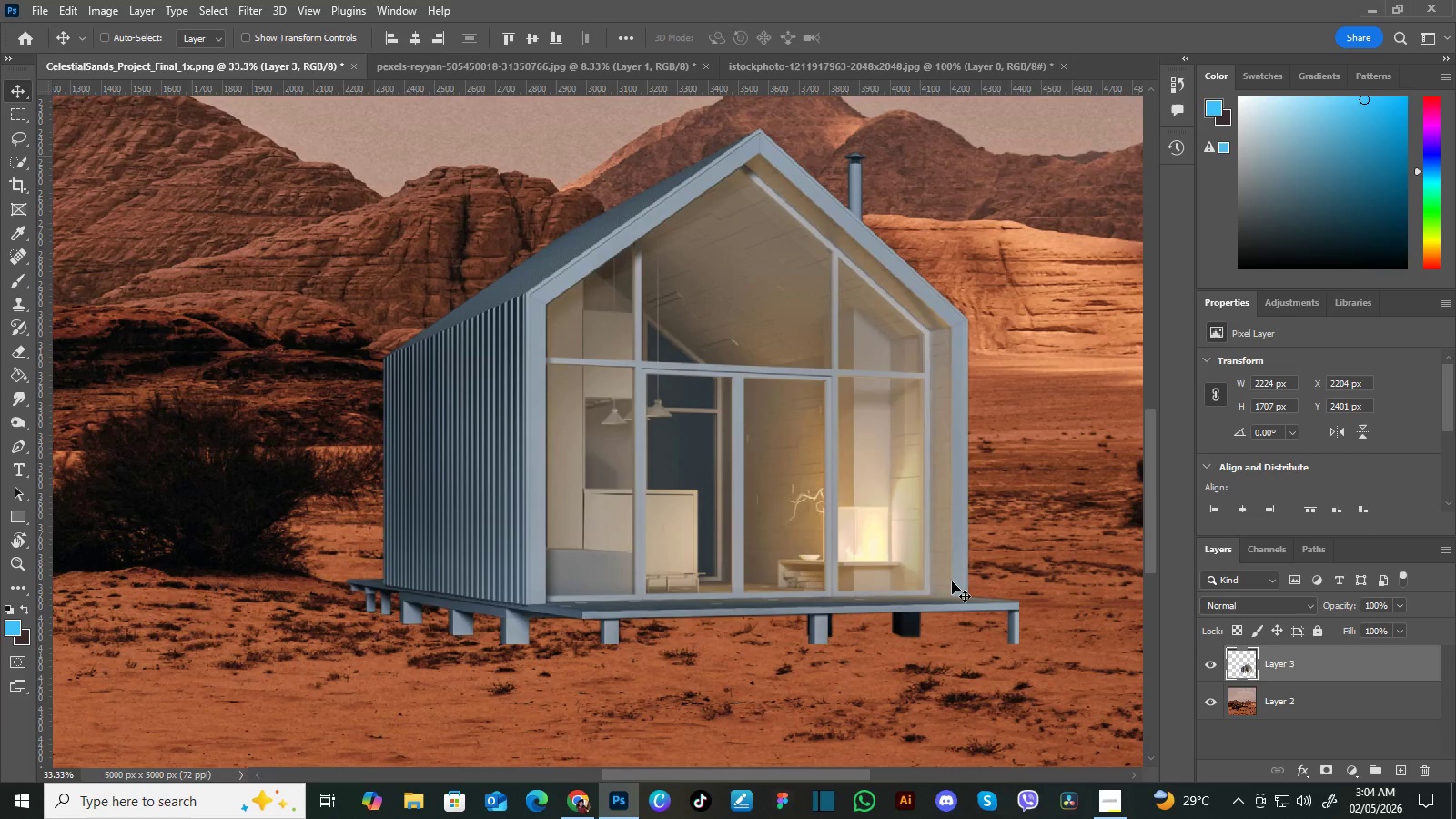 
key(Space)
 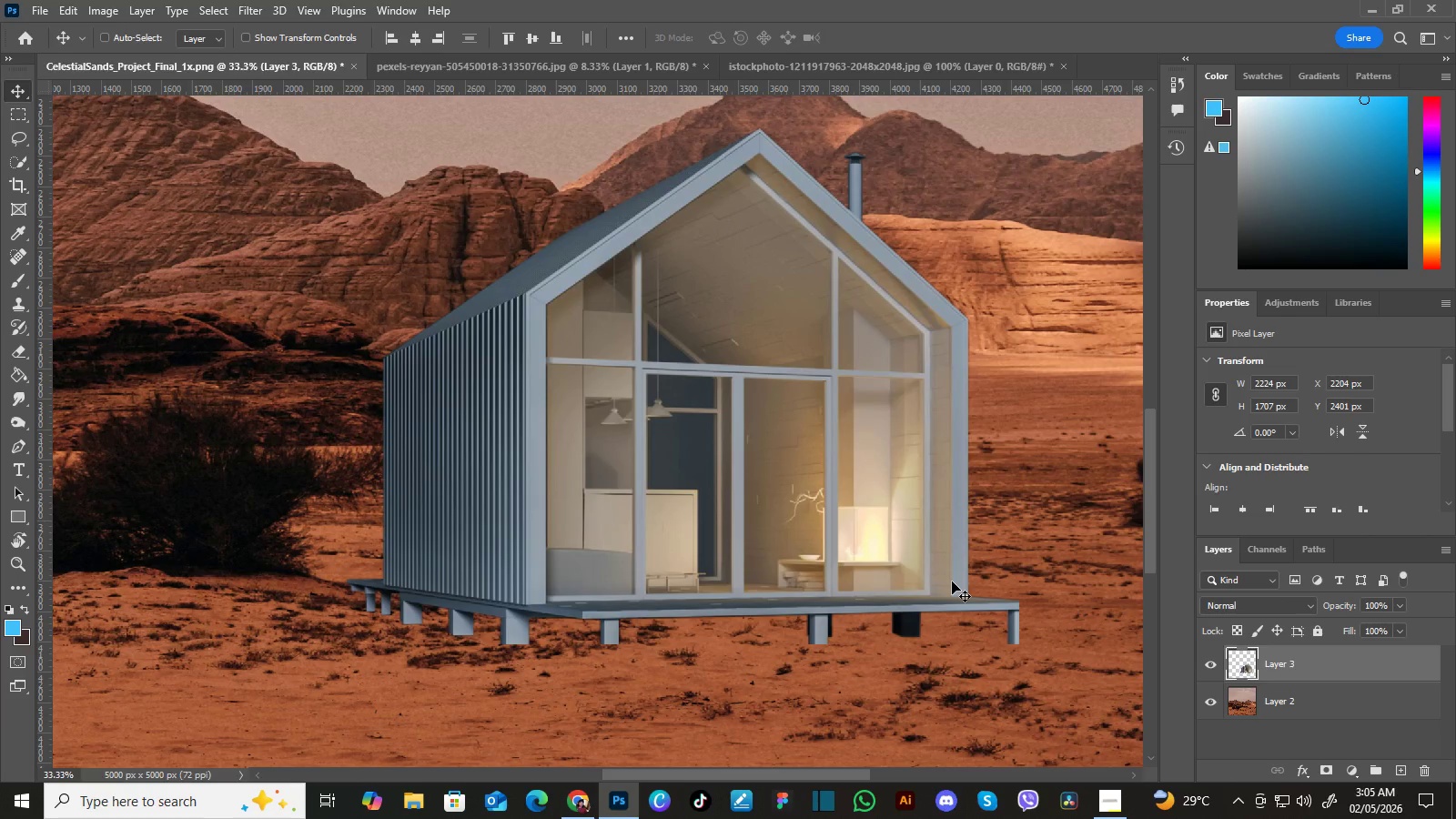 
wait(8.56)
 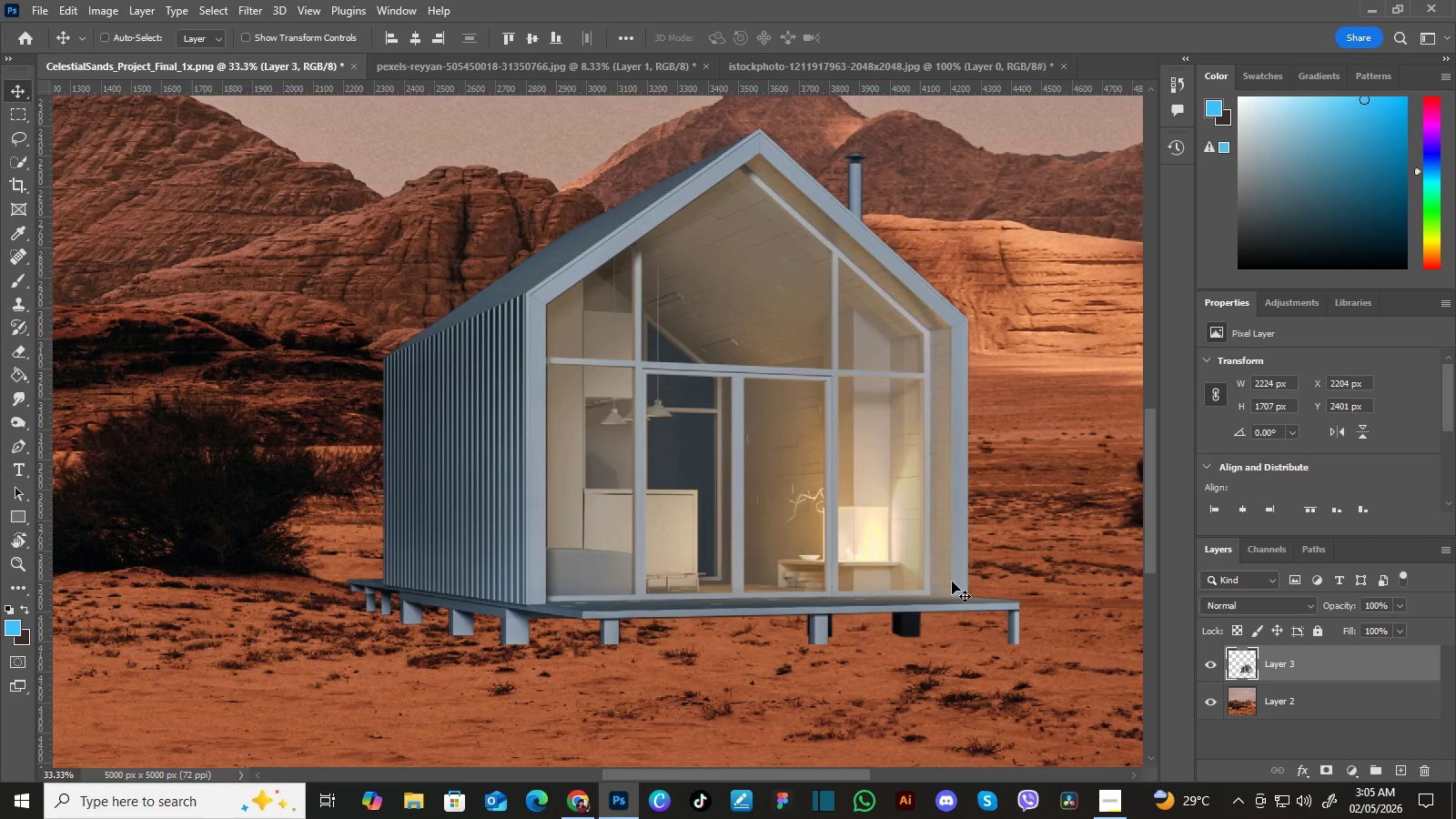 
left_click([1398, 768])
 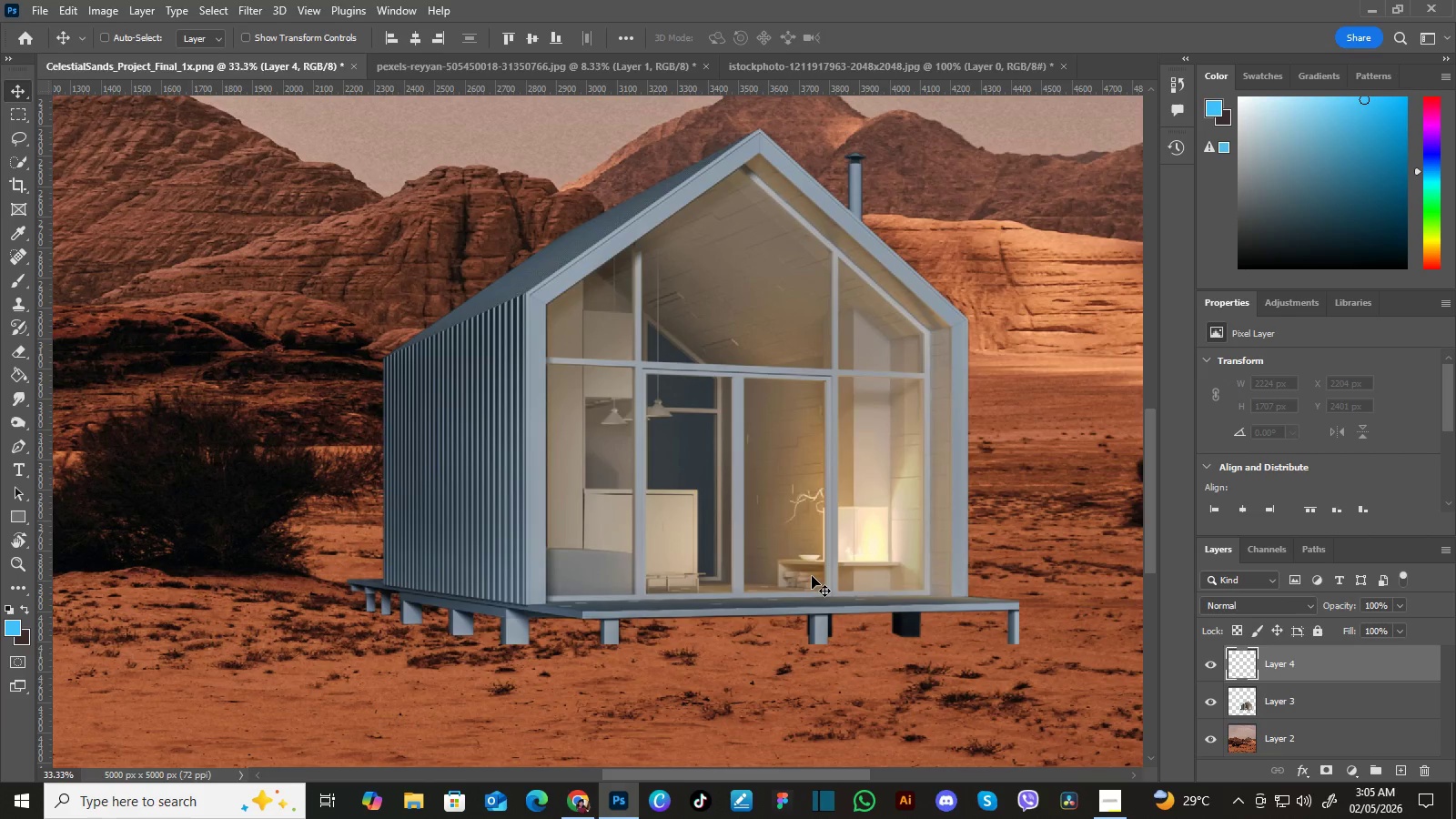 
key(Control+Equal)
 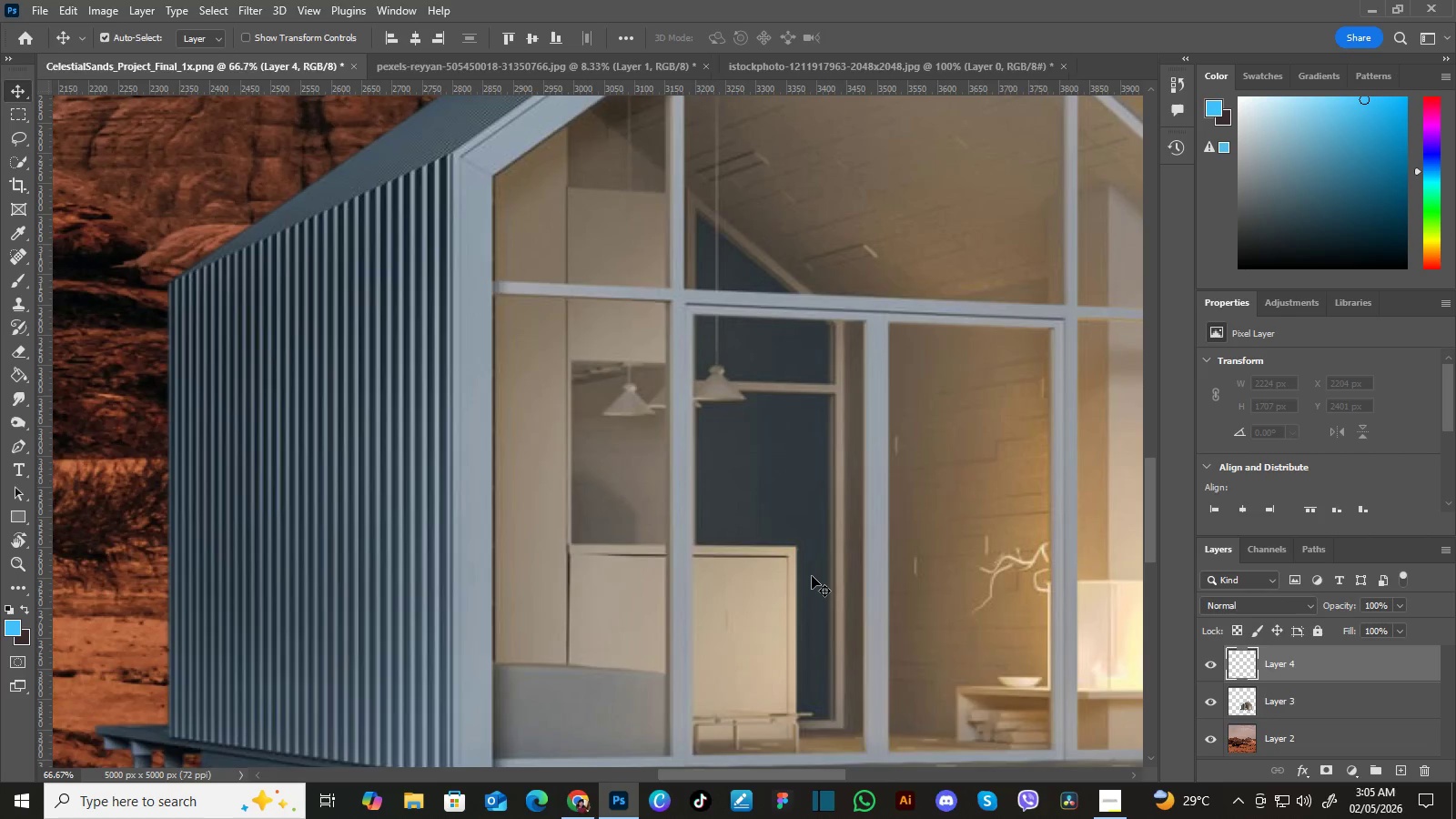 
key(Control+Equal)
 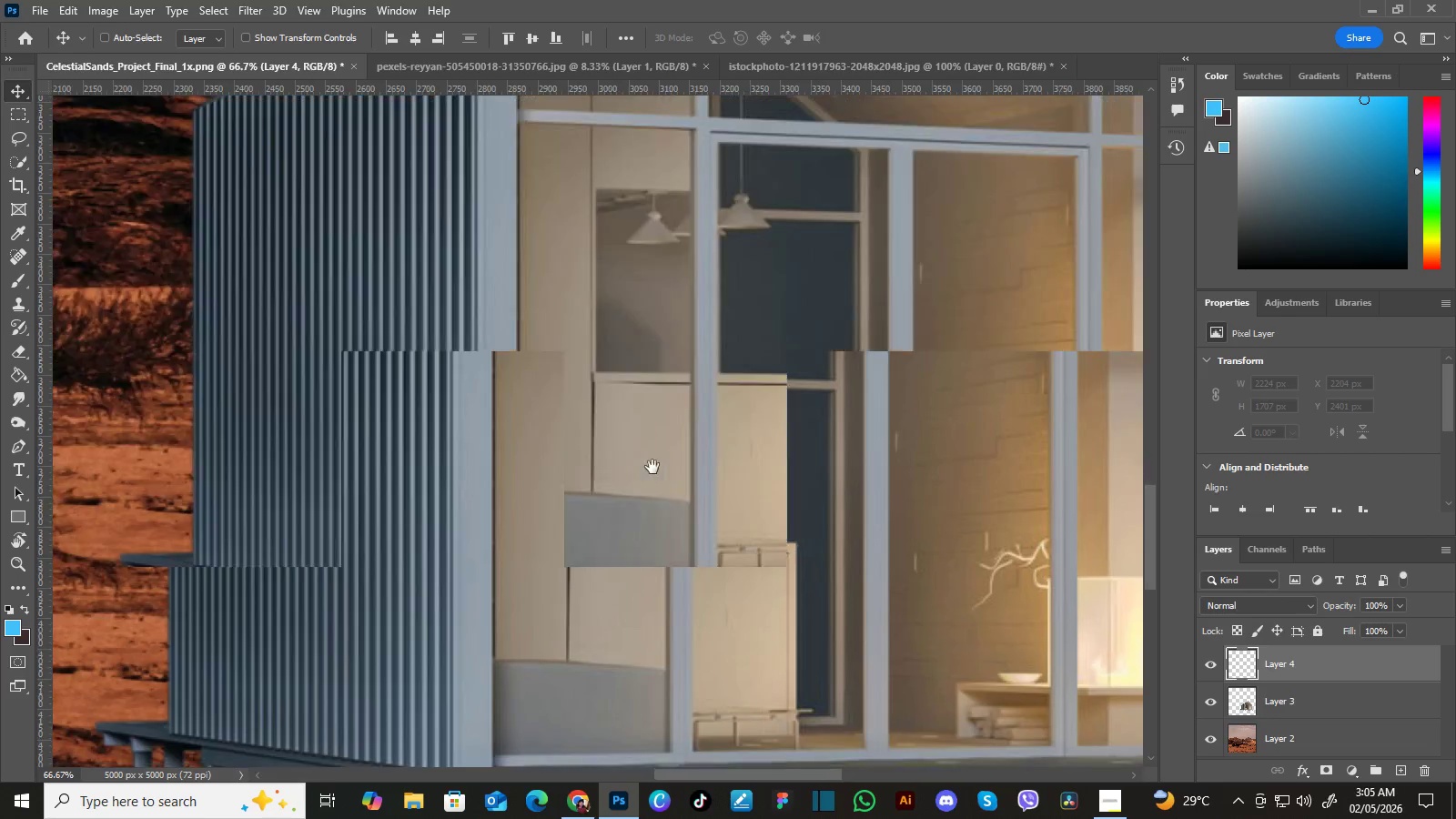 
hold_key(key=Space, duration=1.28)
 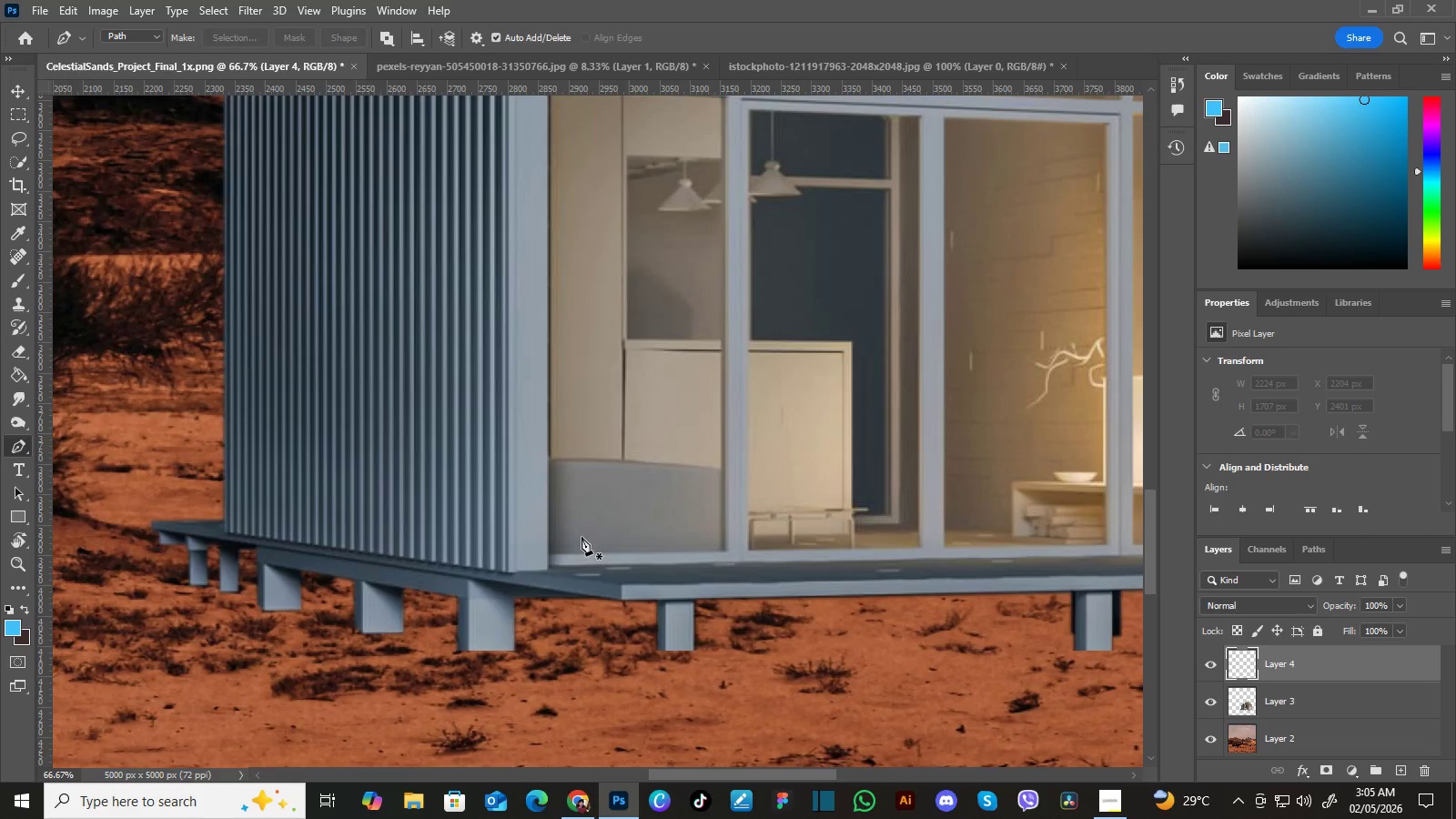 
left_click_drag(start_coordinate=[628, 636], to_coordinate=[652, 464])
 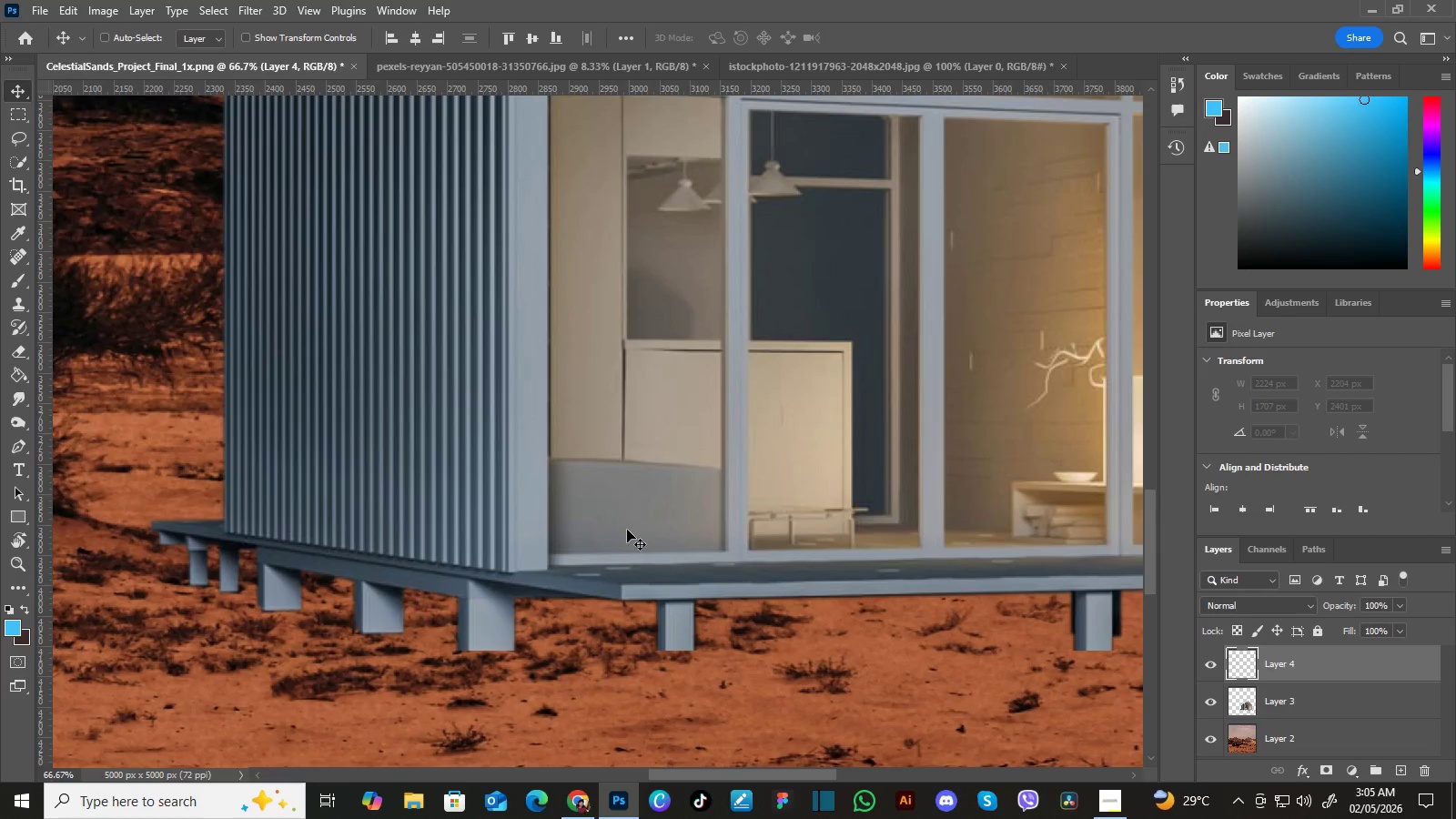 
left_click_drag(start_coordinate=[619, 511], to_coordinate=[650, 479])
 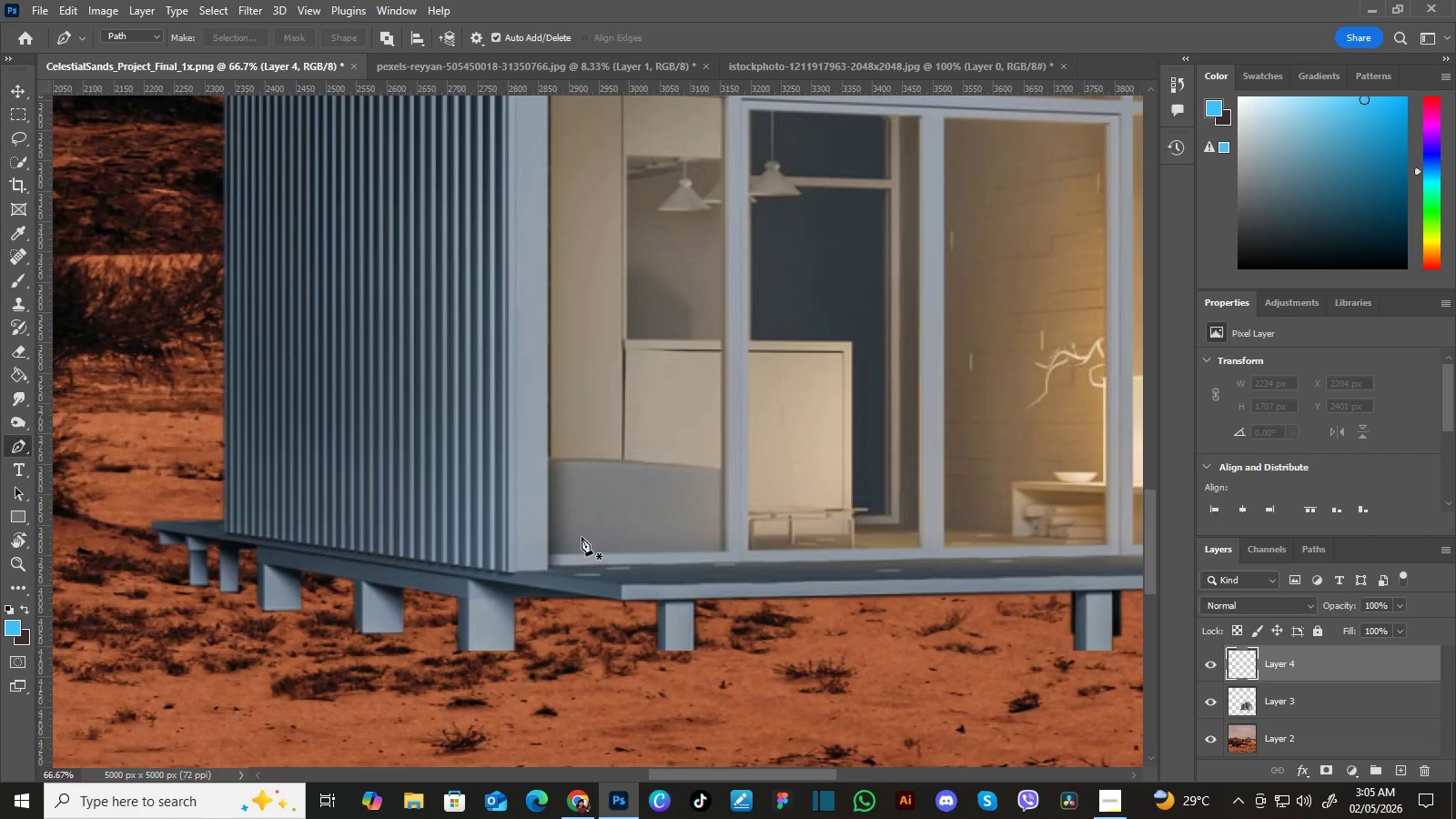 
key(P)
 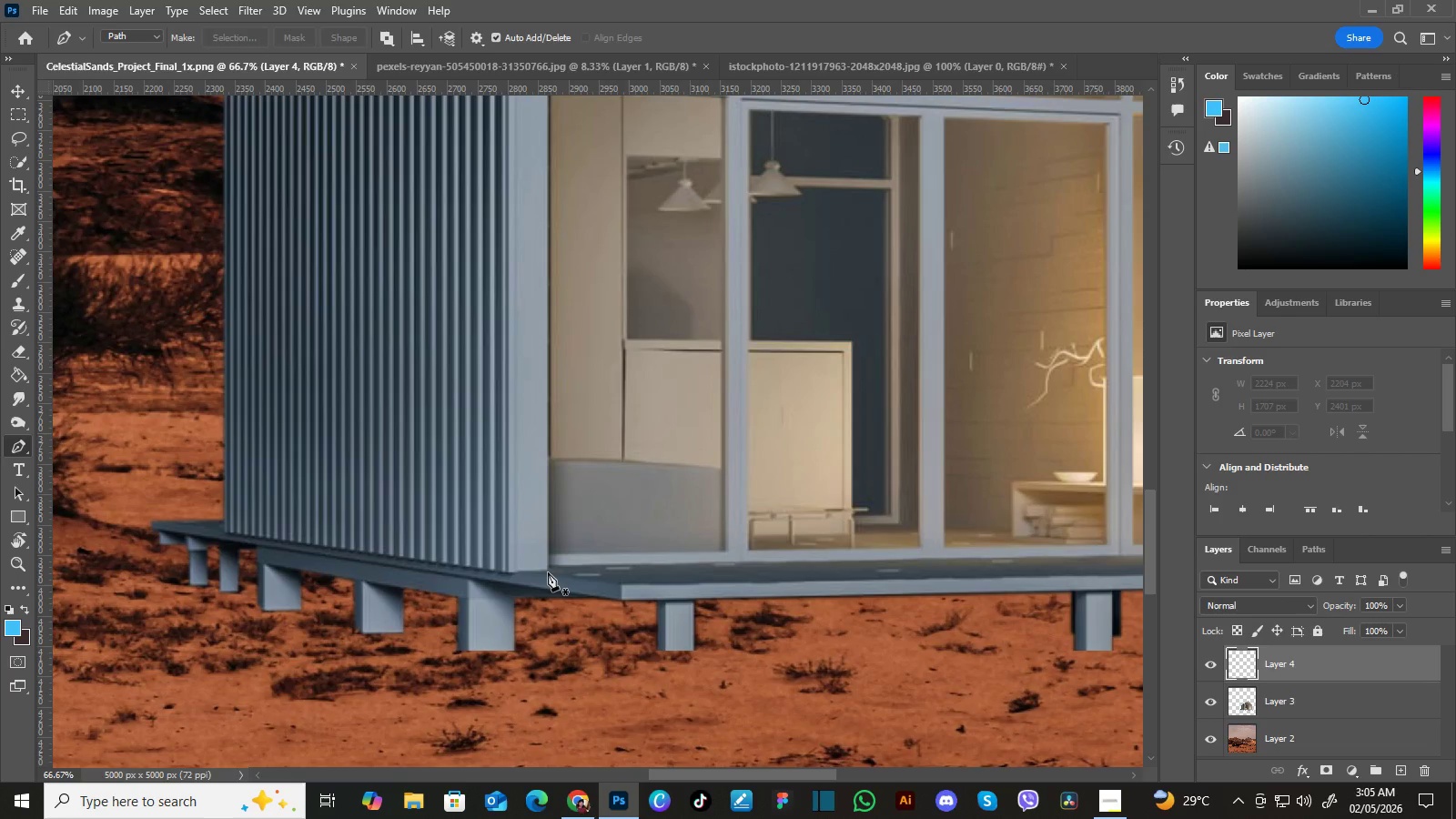 
left_click([548, 572])
 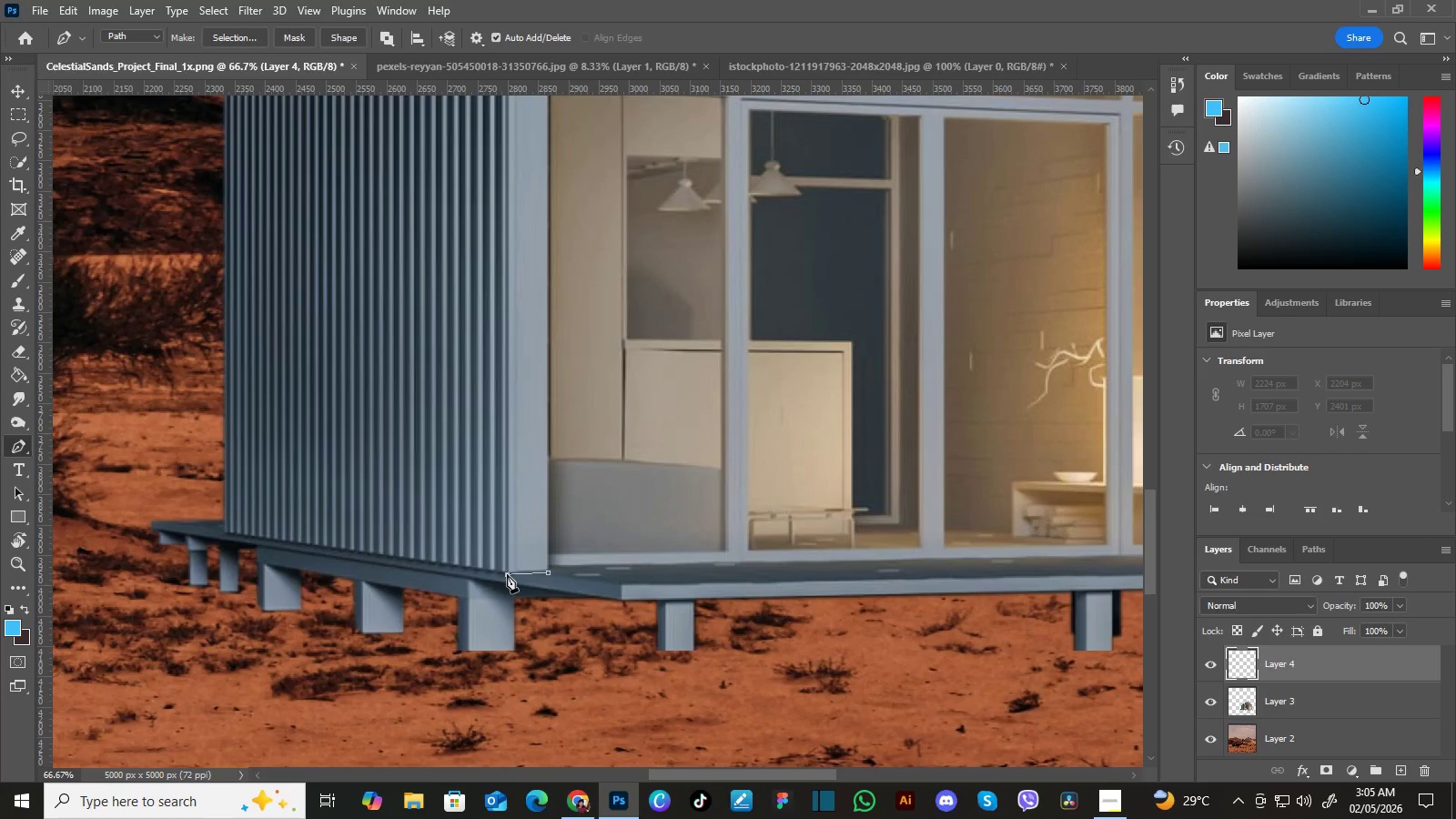 
left_click([507, 574])
 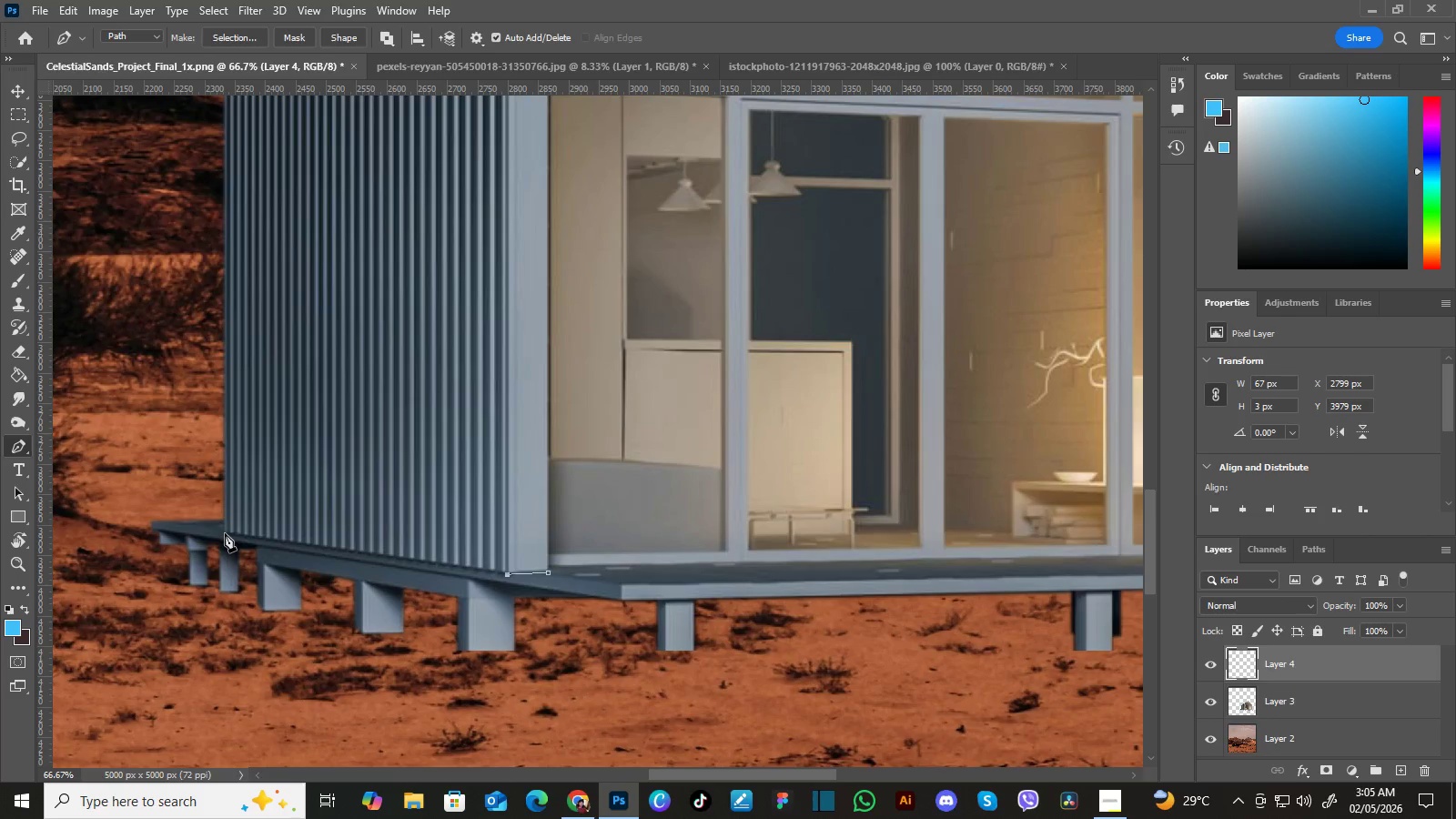 
left_click([225, 533])
 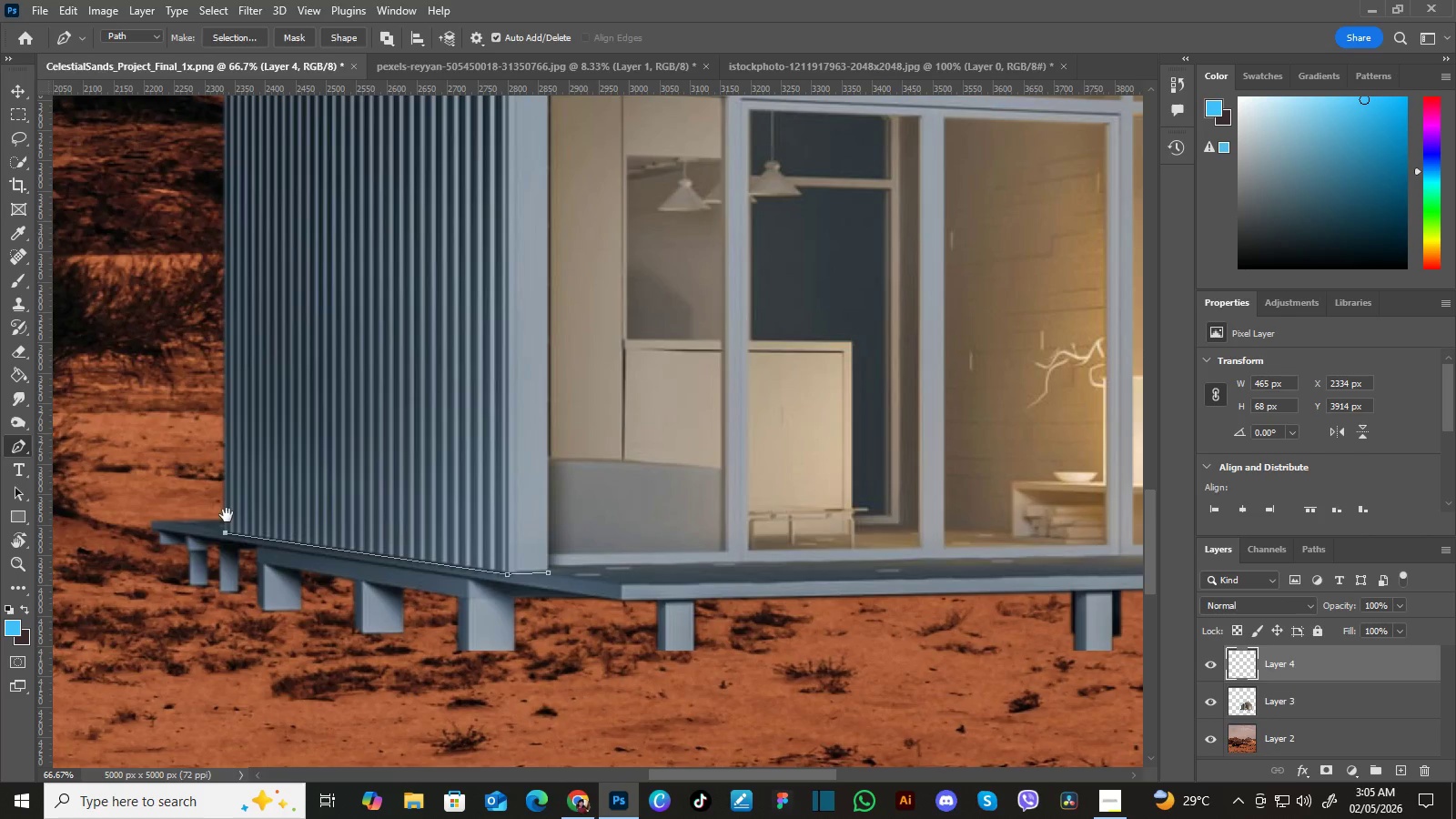 
hold_key(key=Space, duration=1.5)
 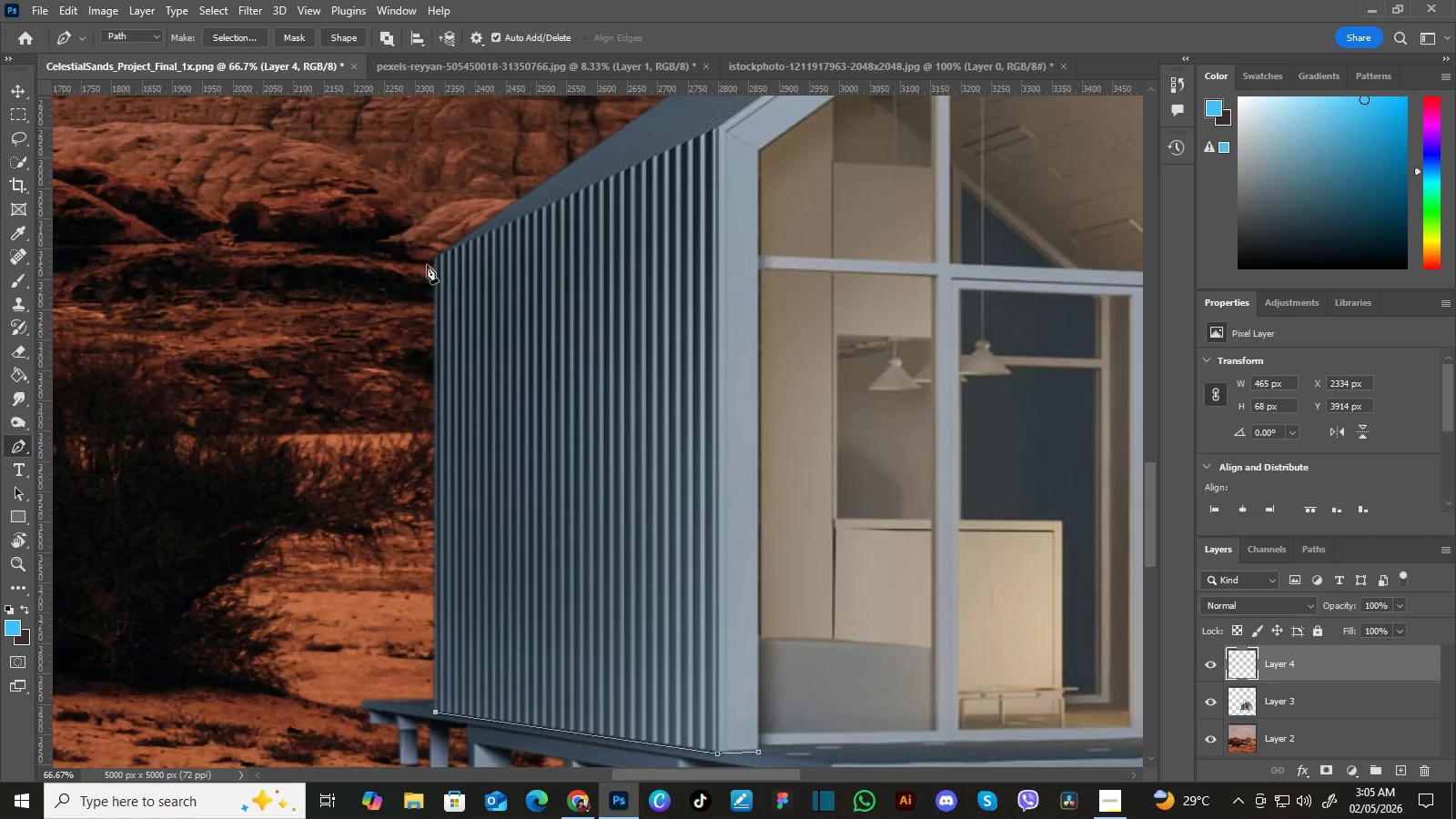 
left_click_drag(start_coordinate=[185, 461], to_coordinate=[390, 612])
 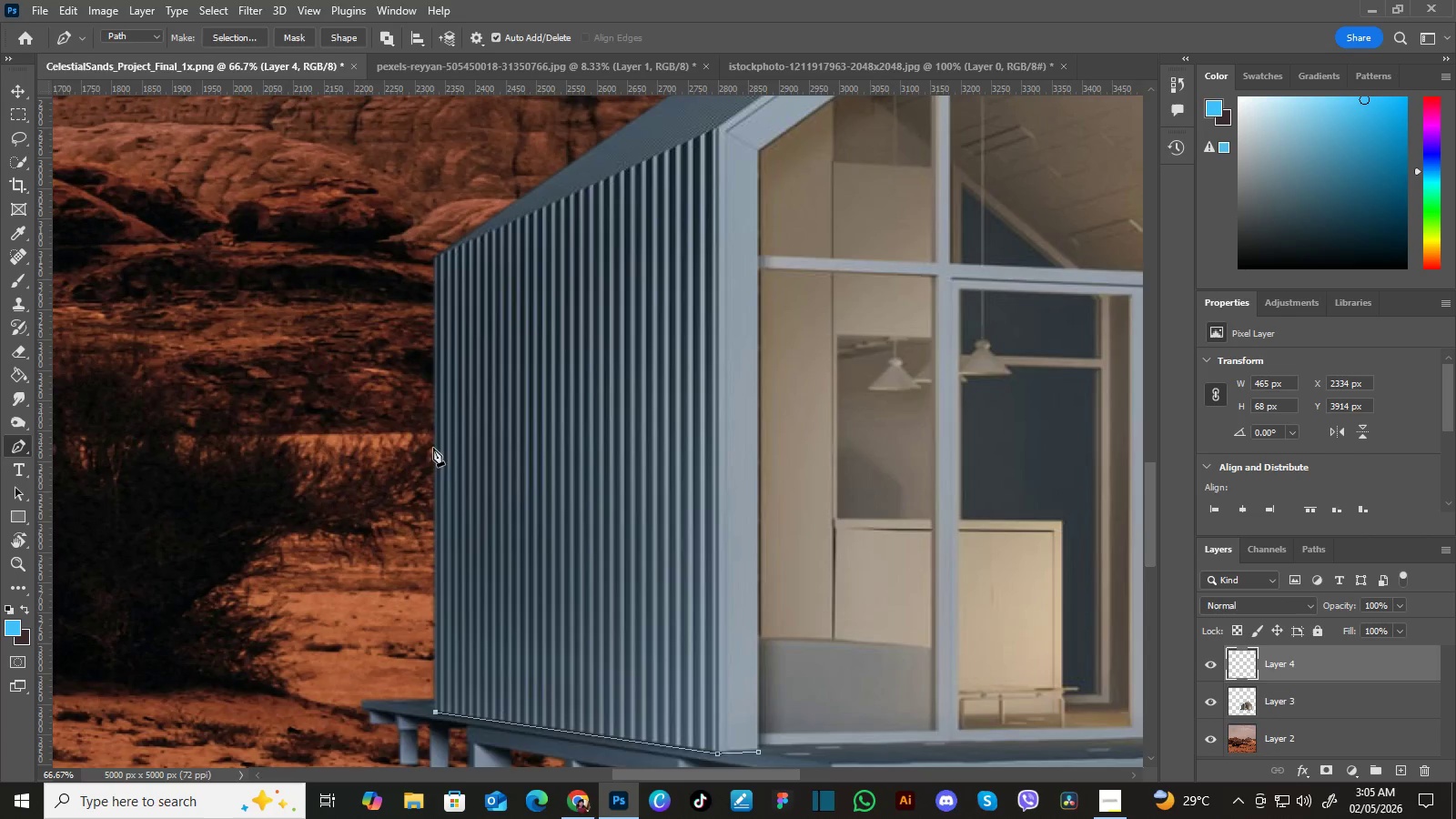 
left_click_drag(start_coordinate=[365, 541], to_coordinate=[369, 570])
 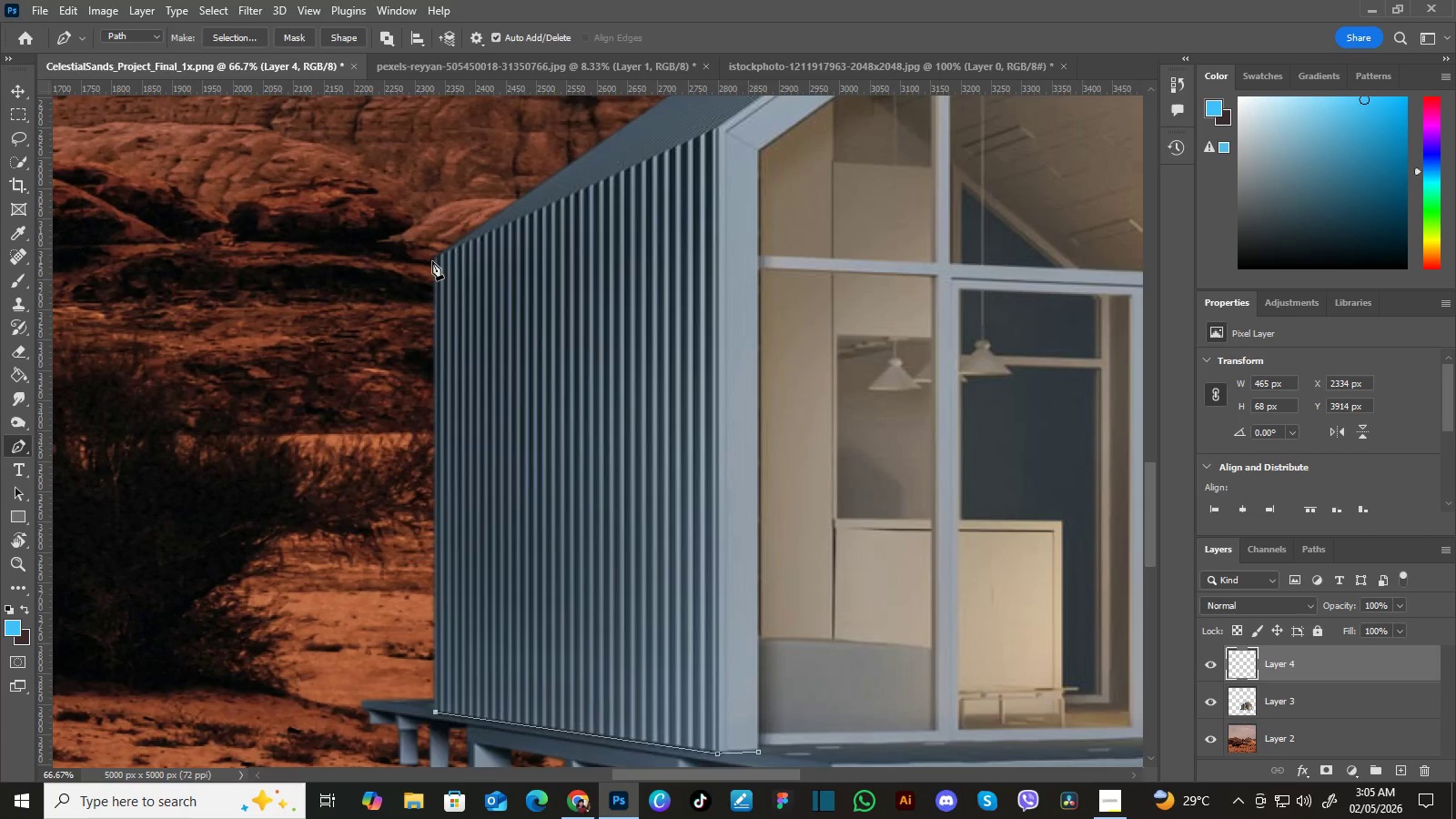 
key(Space)
 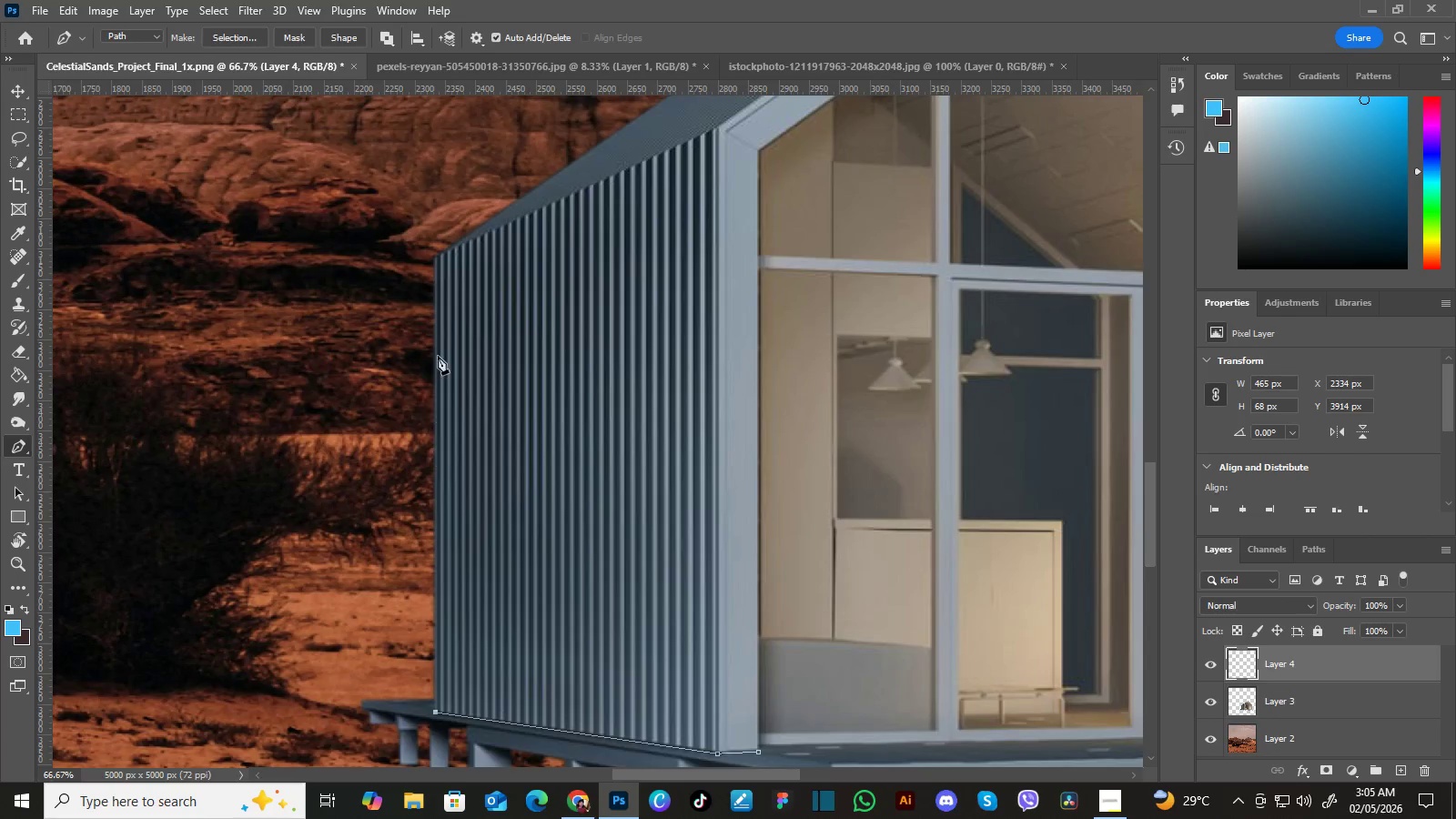 
key(Space)
 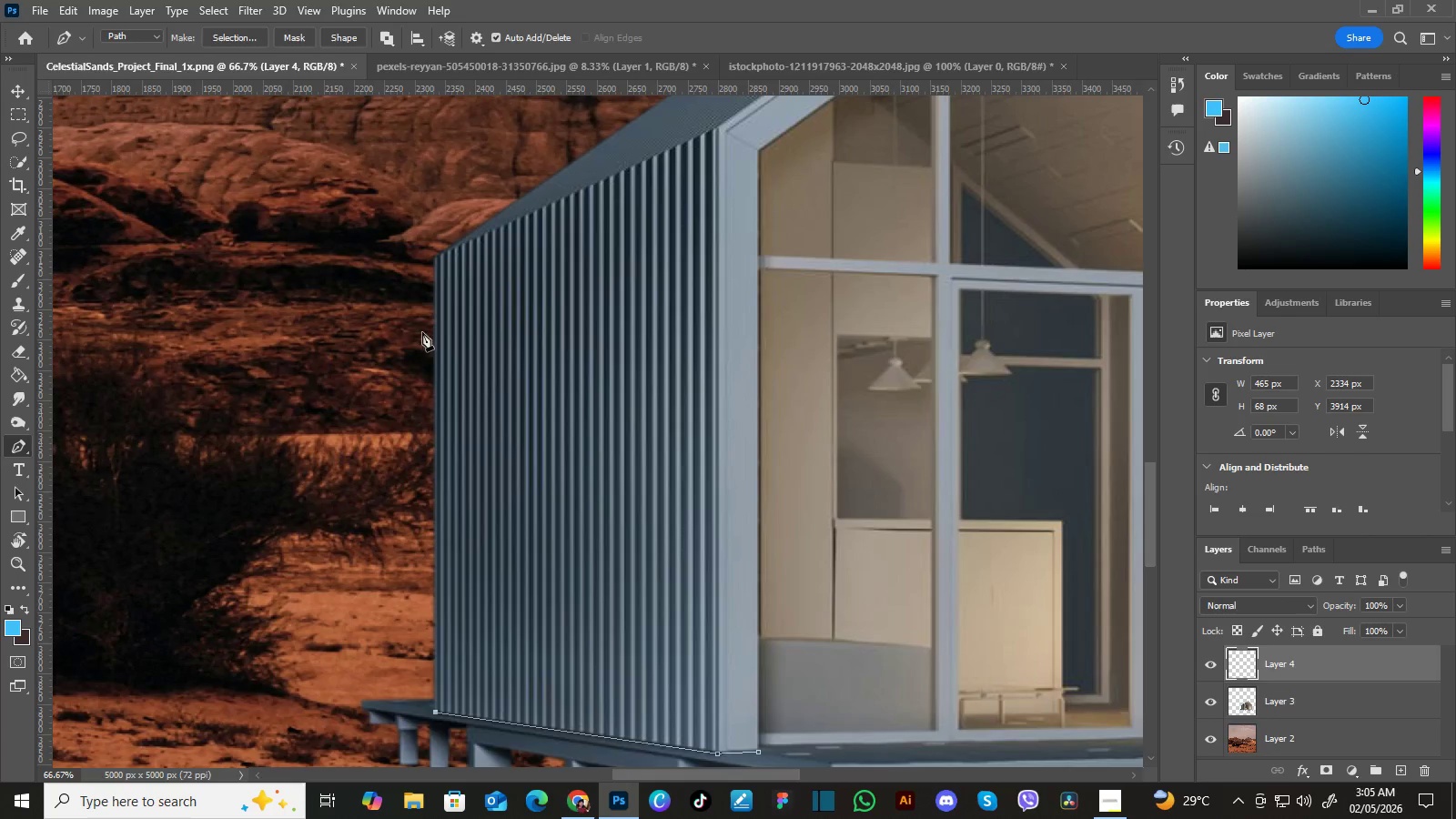 
key(Space)
 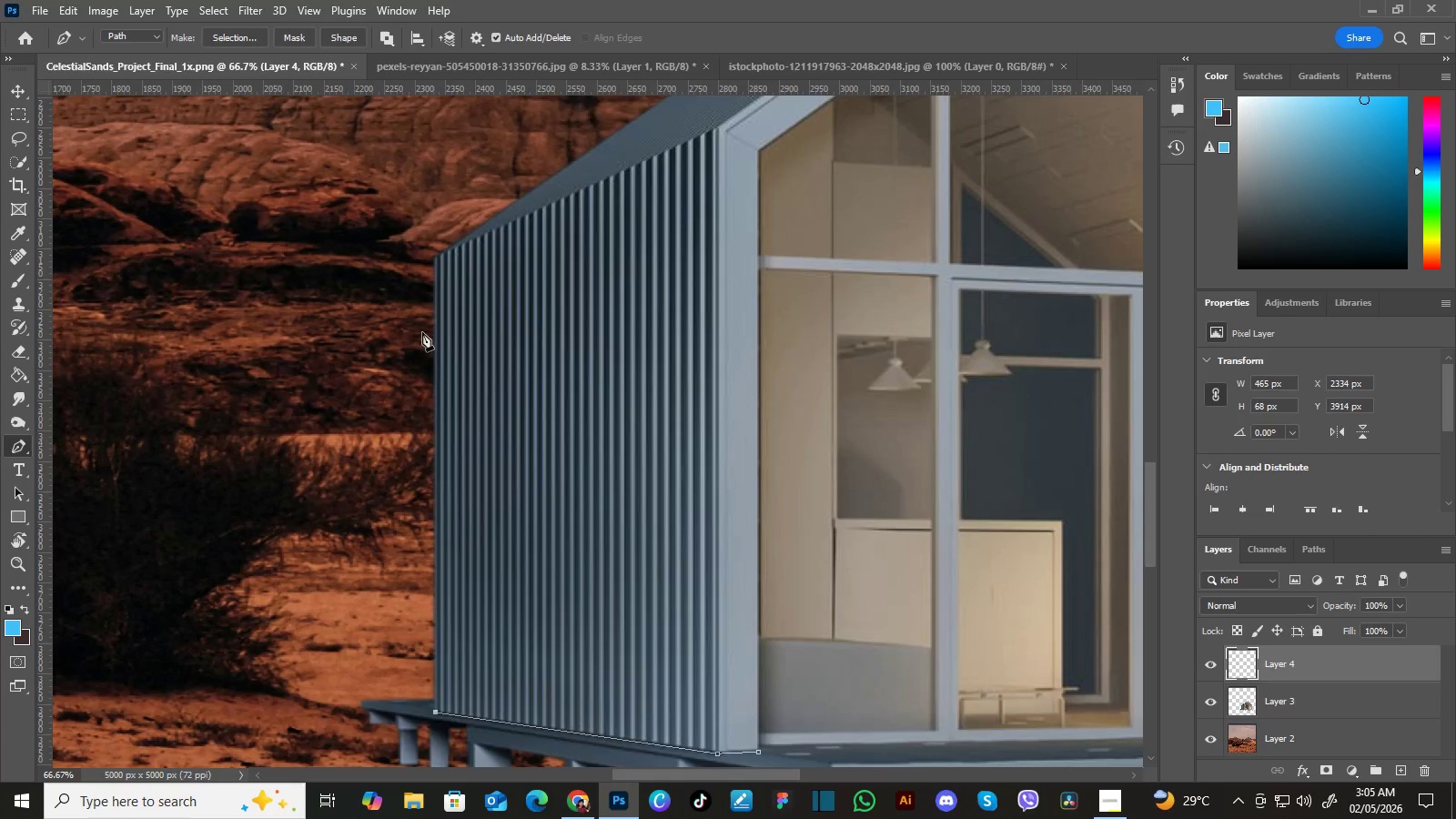 
key(Space)
 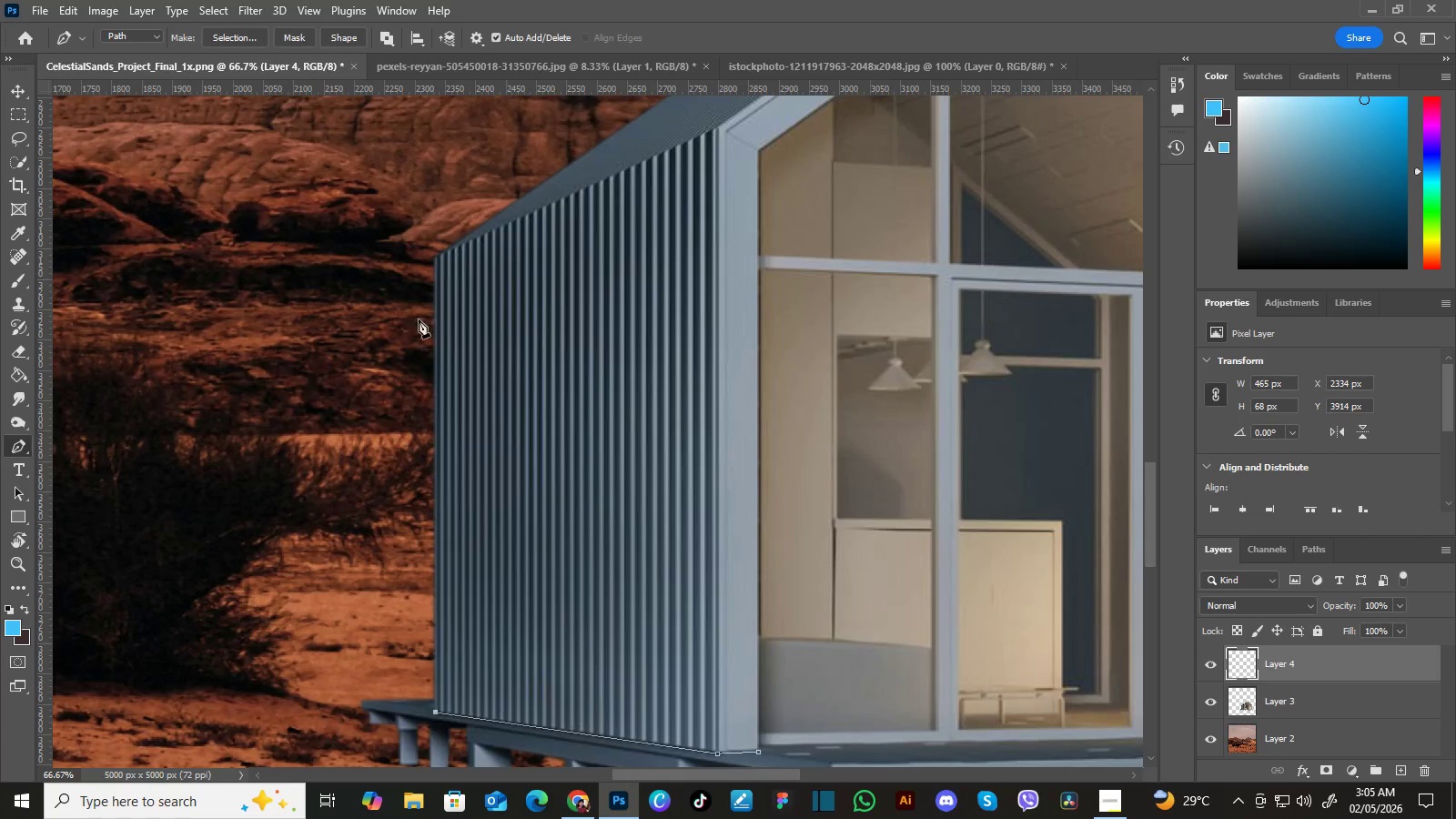 
key(Space)
 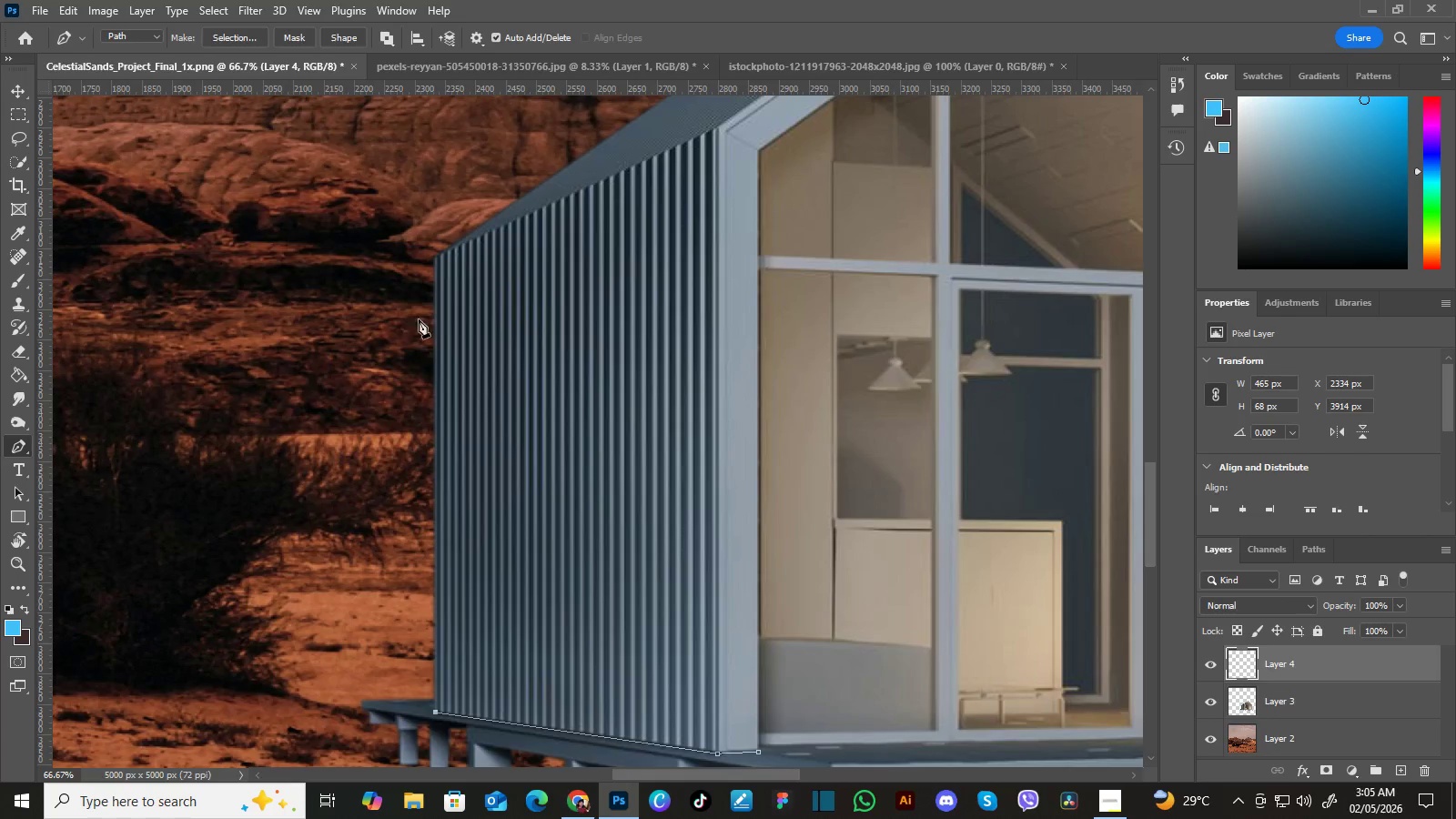 
key(Space)
 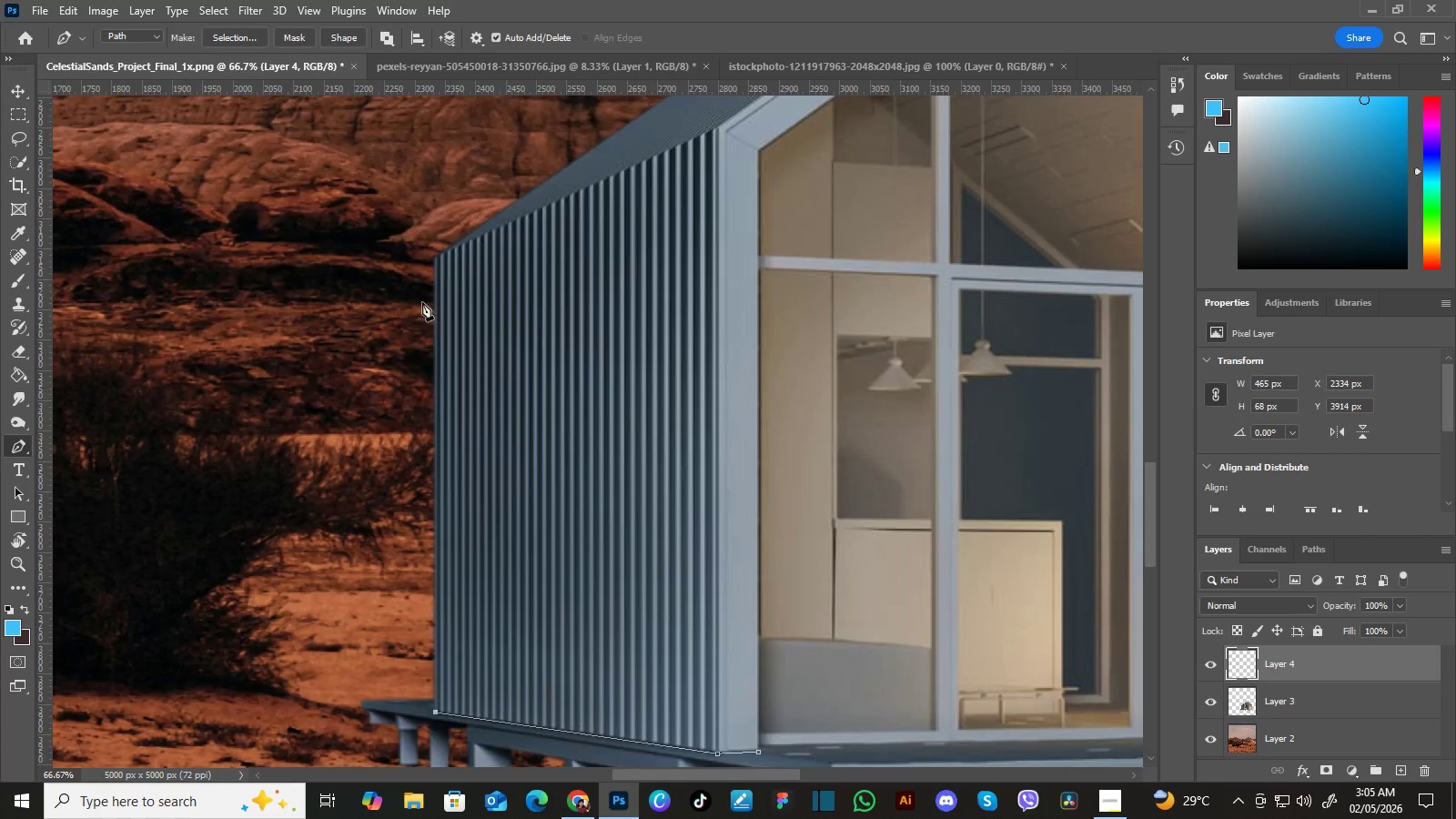 
key(Space)
 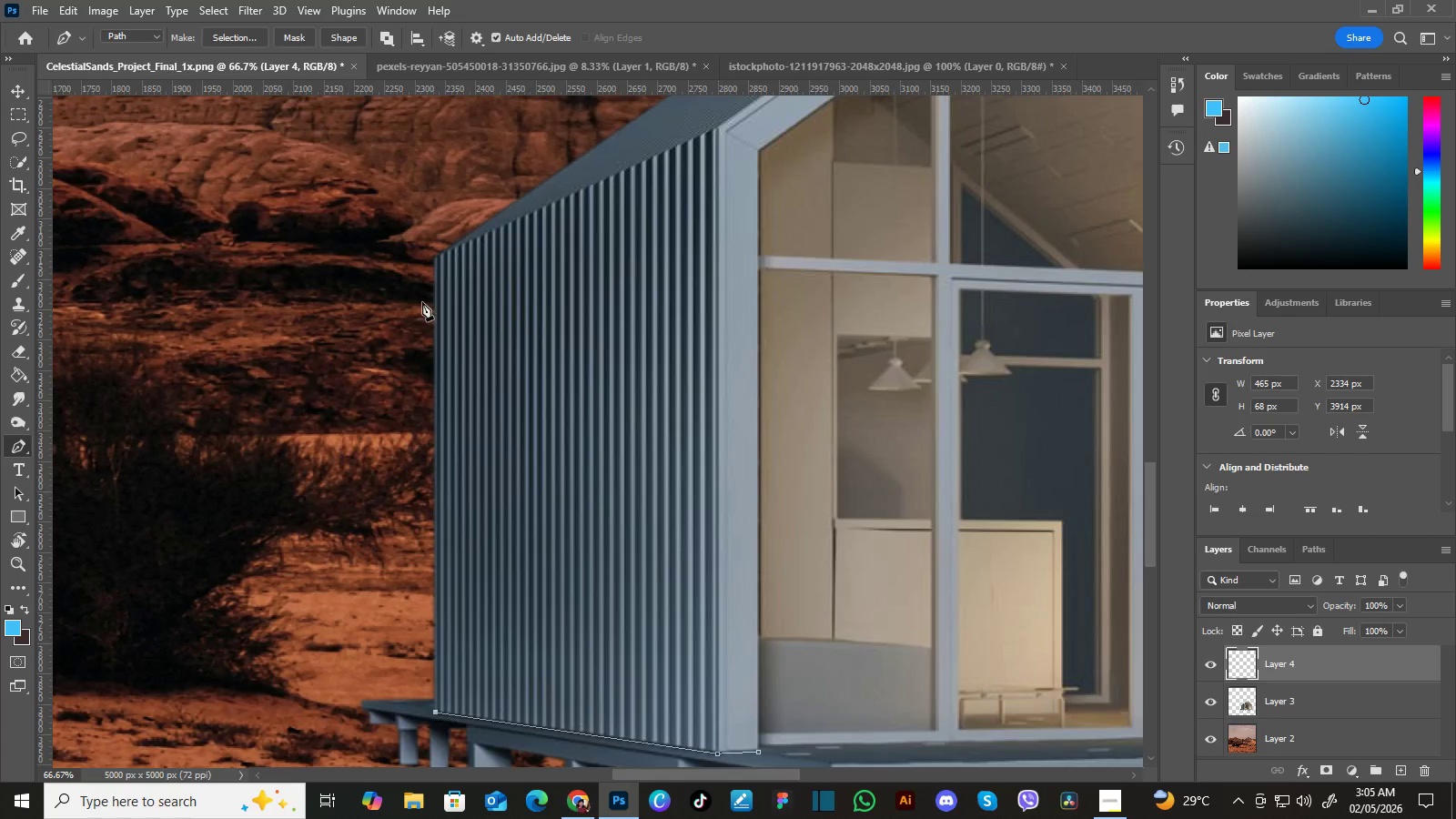 
key(Space)
 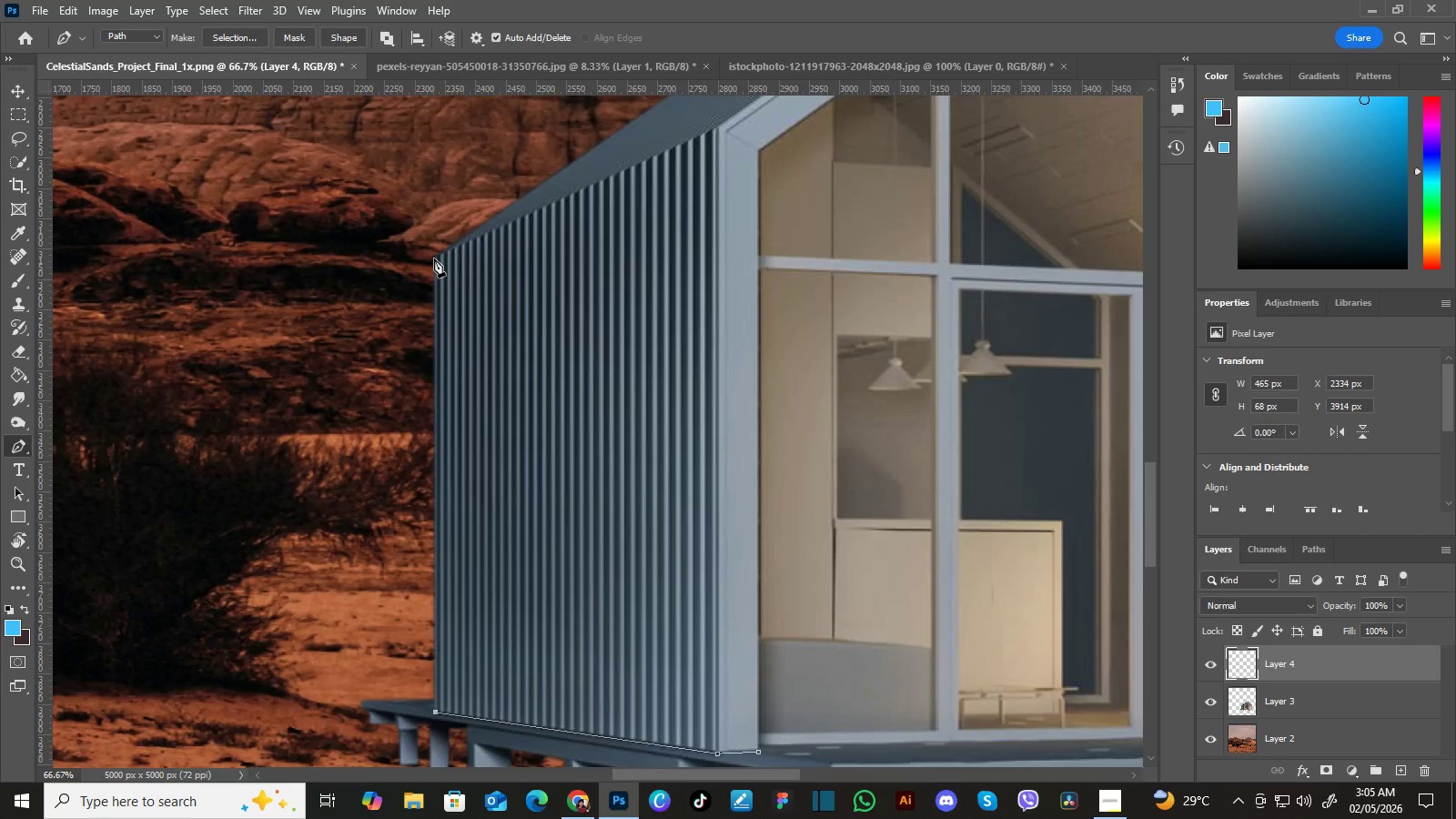 
left_click([434, 258])
 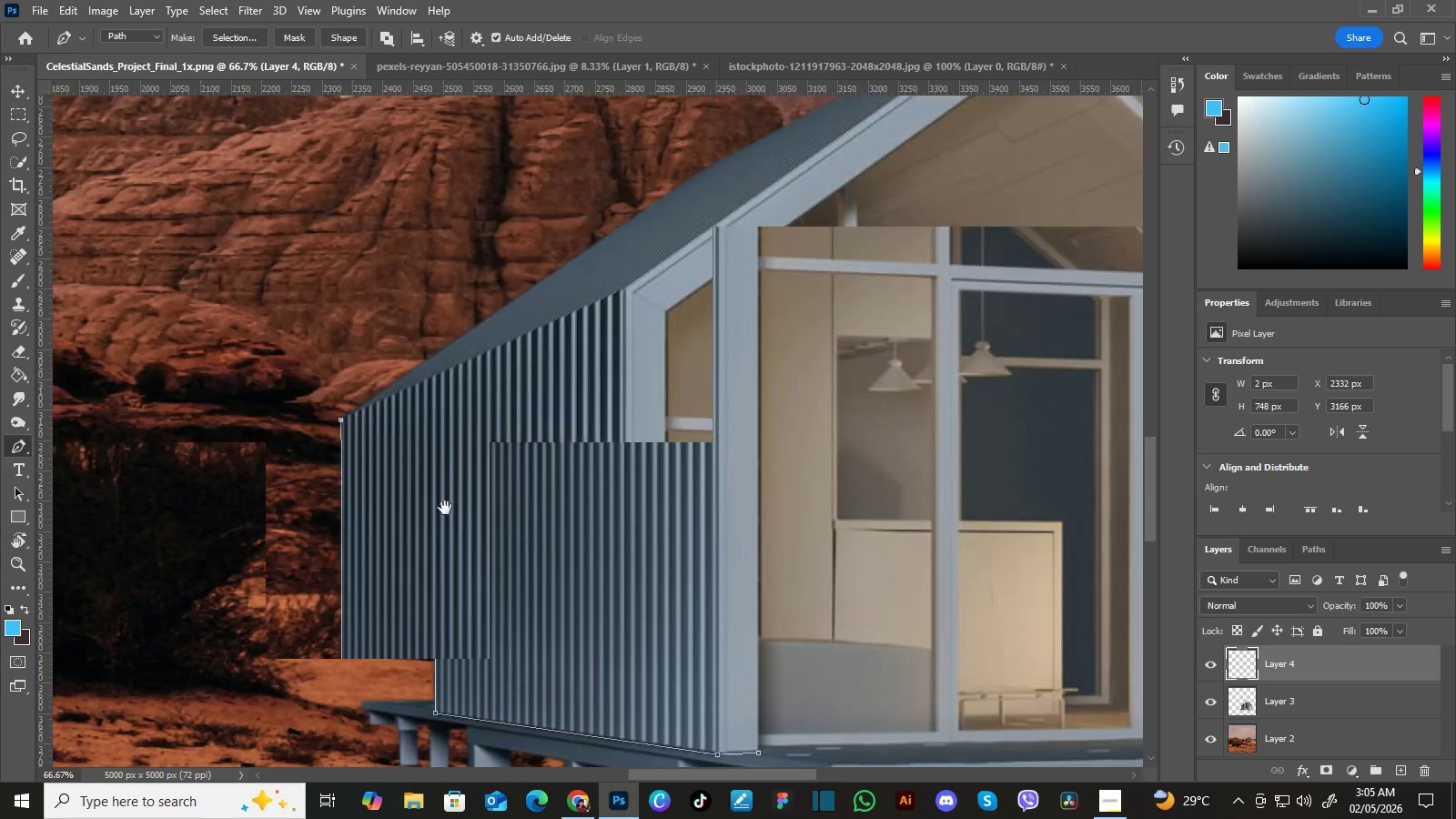 
hold_key(key=Space, duration=1.5)
 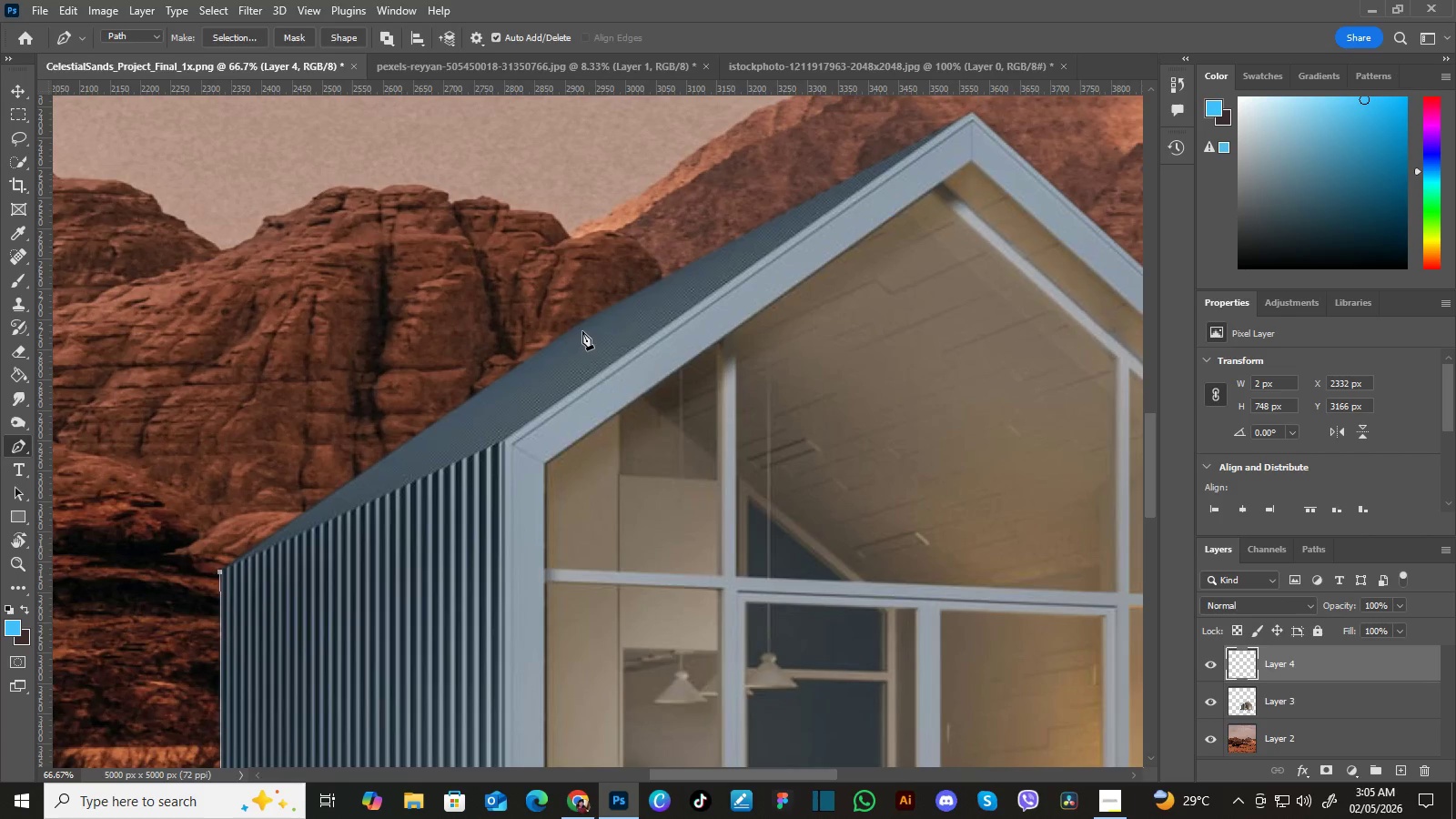 
left_click_drag(start_coordinate=[575, 278], to_coordinate=[445, 508])
 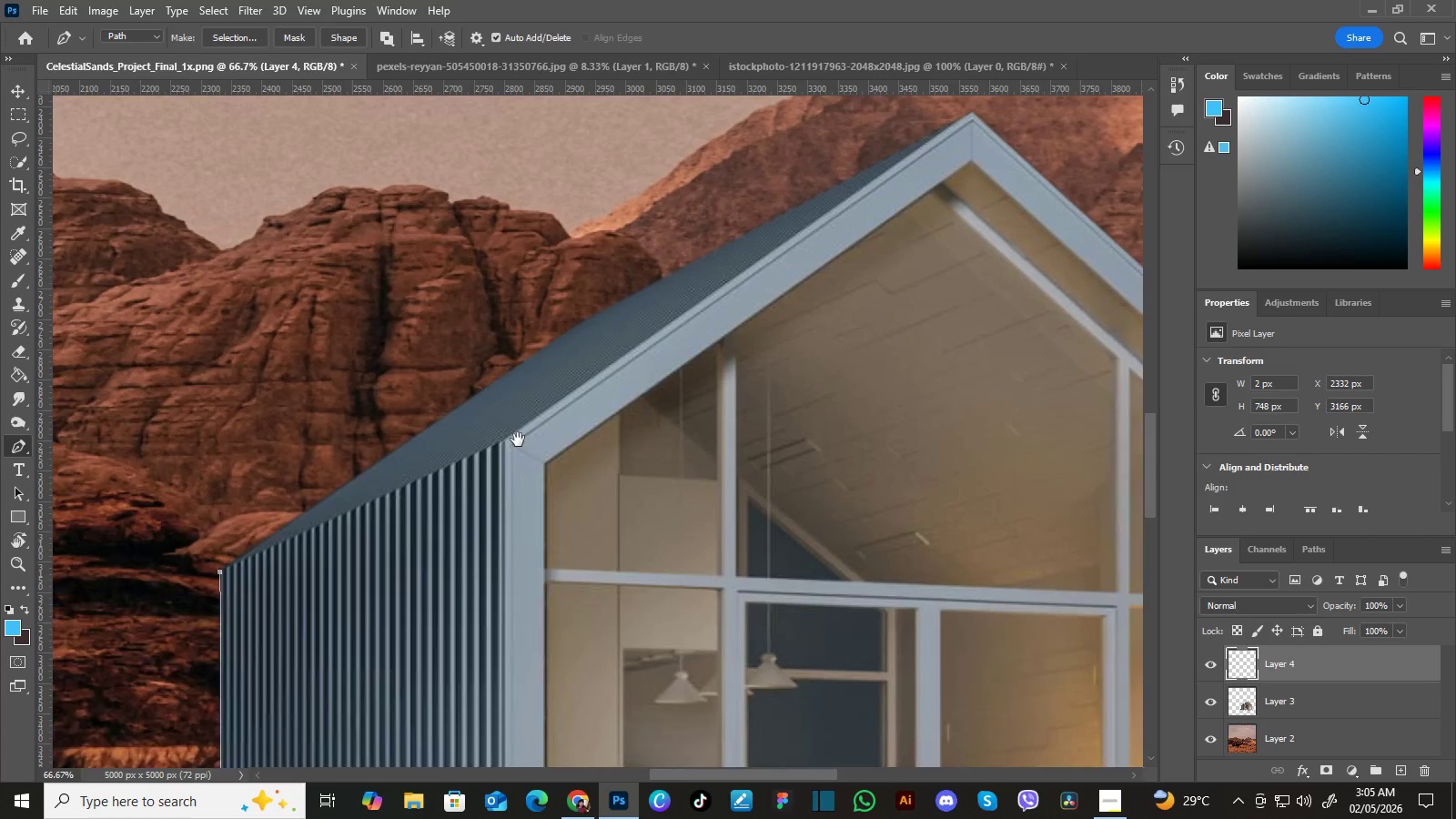 
left_click_drag(start_coordinate=[544, 403], to_coordinate=[460, 487])
 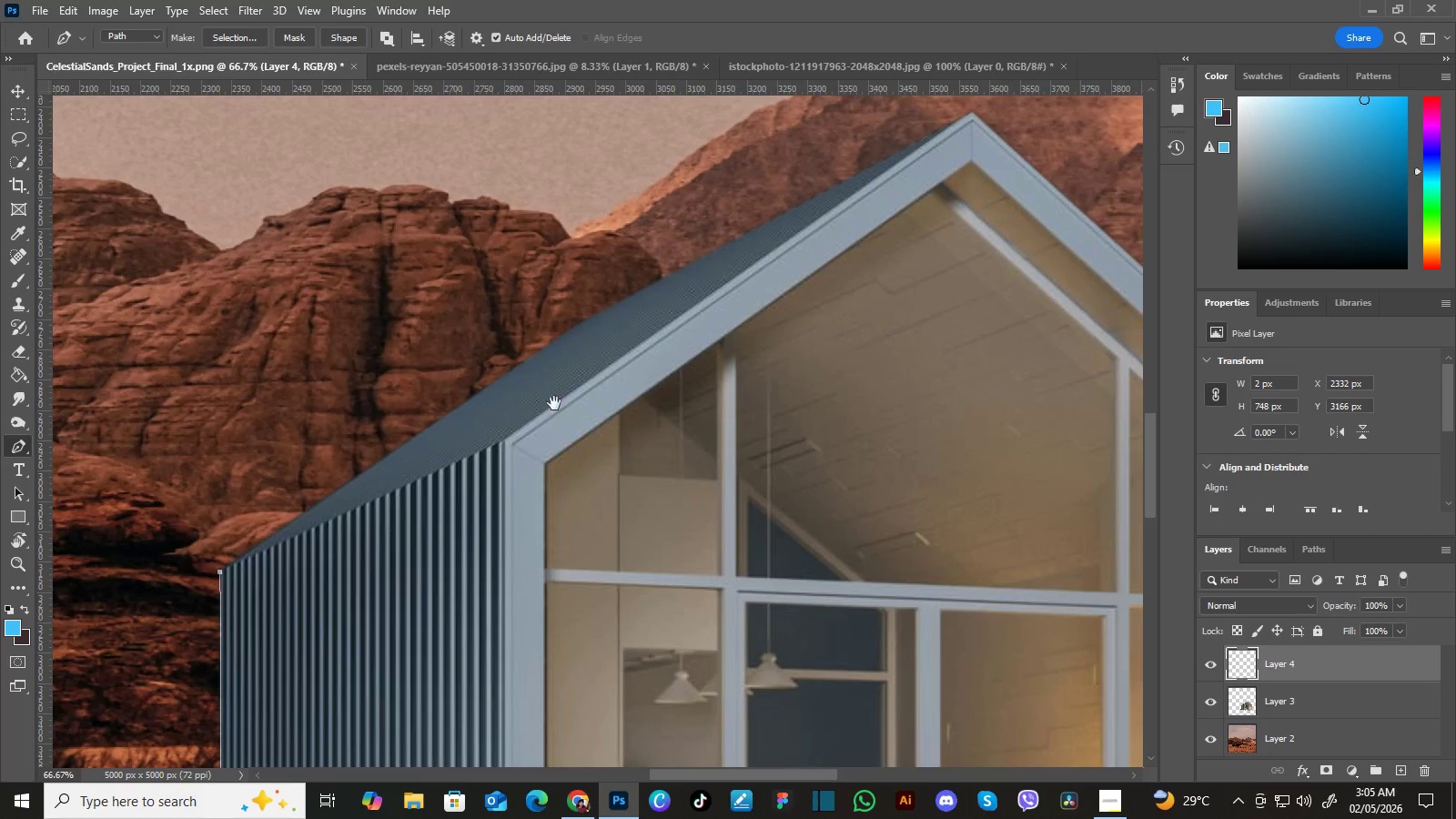 
hold_key(key=Space, duration=0.8)
 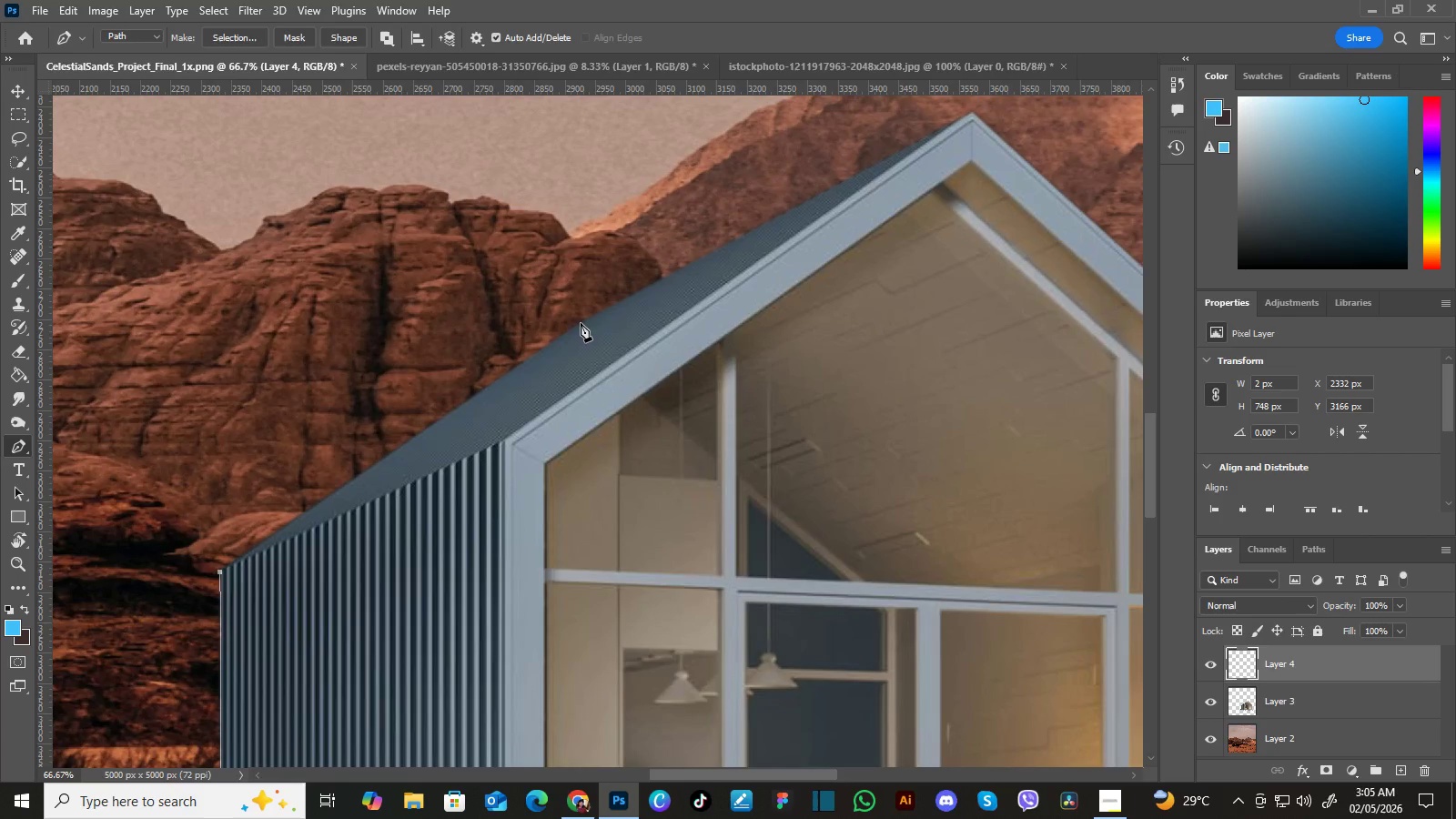 
left_click([581, 323])
 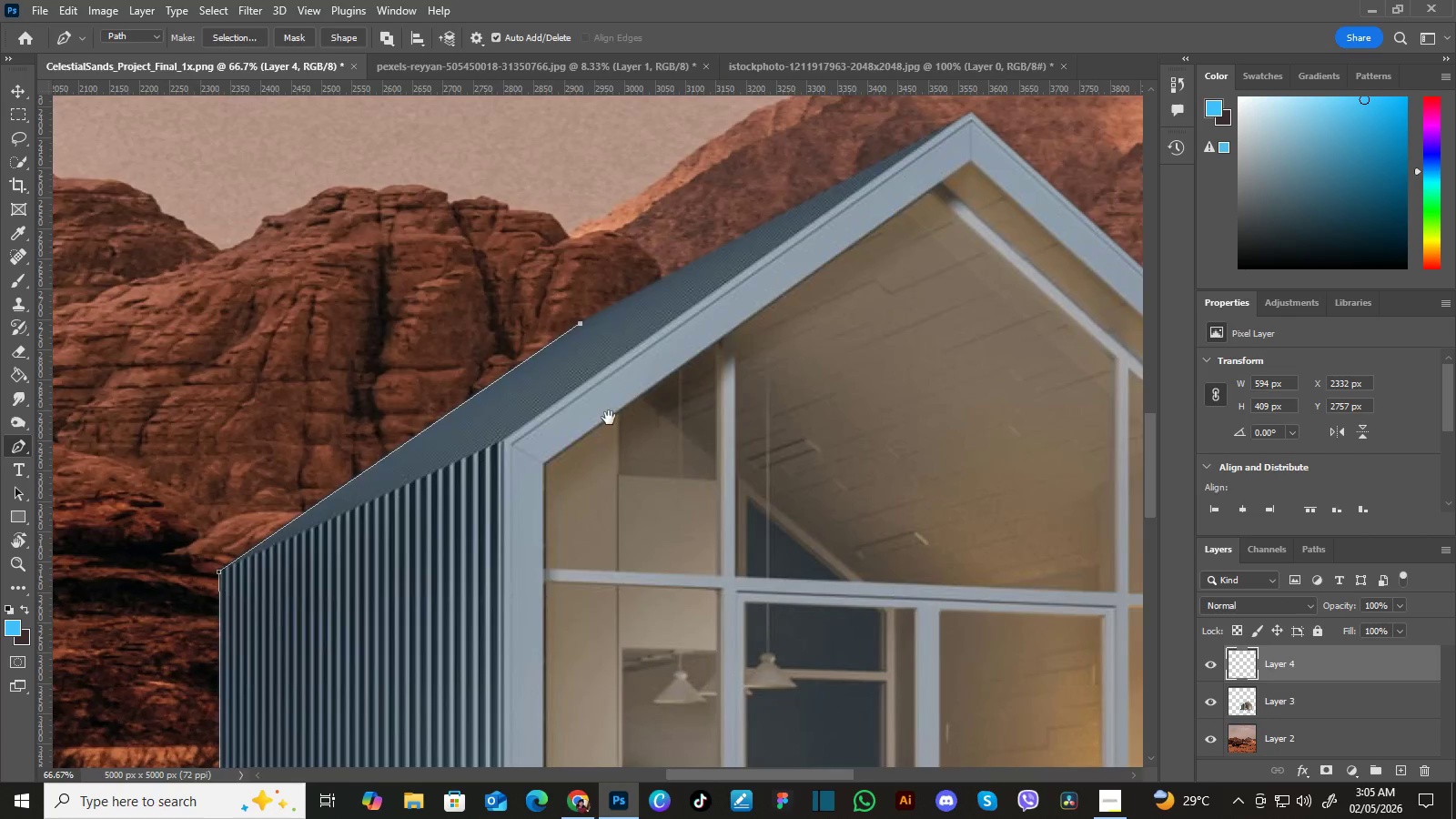 
hold_key(key=Space, duration=1.36)
 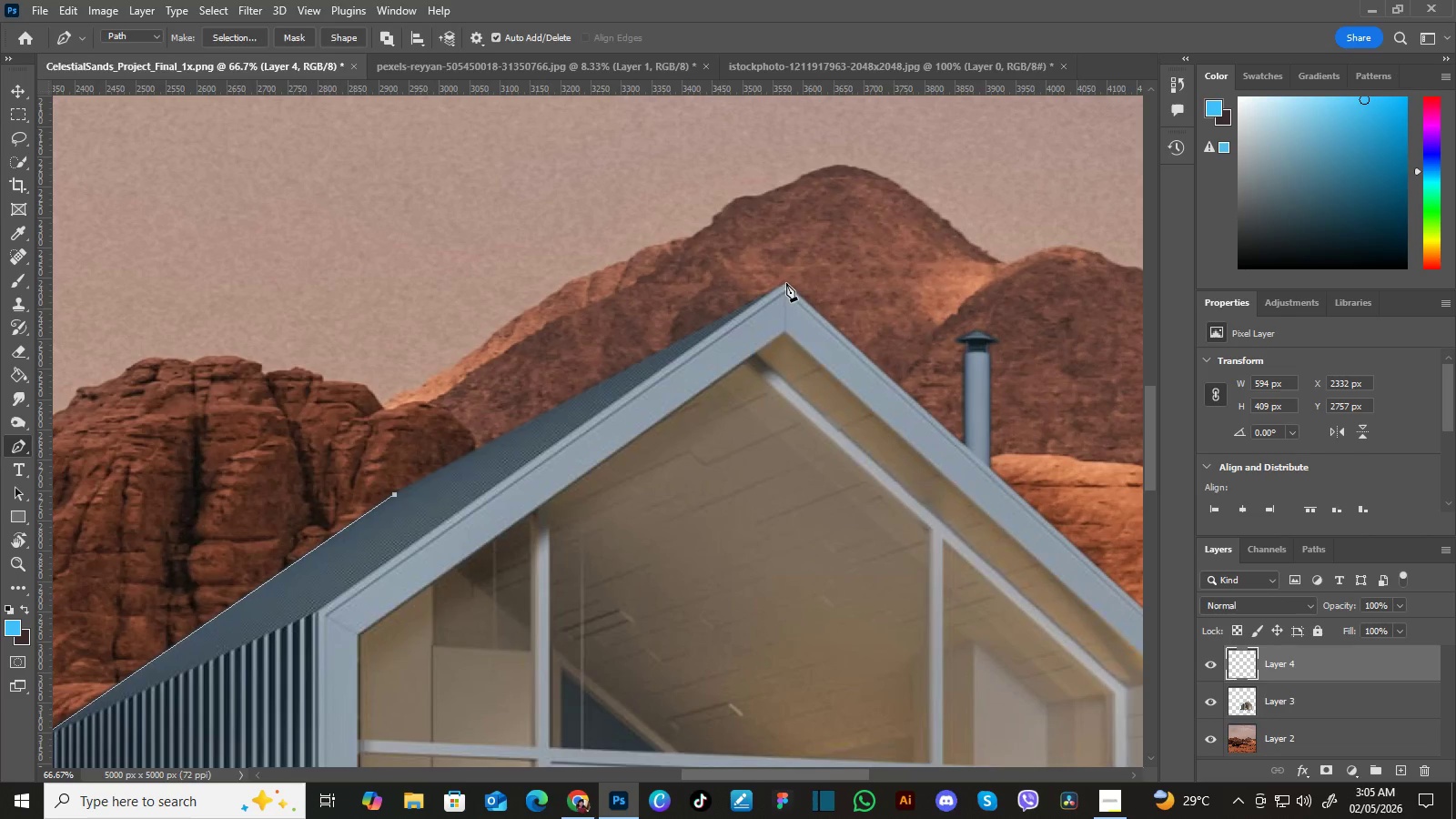 
left_click_drag(start_coordinate=[713, 318], to_coordinate=[572, 456])
 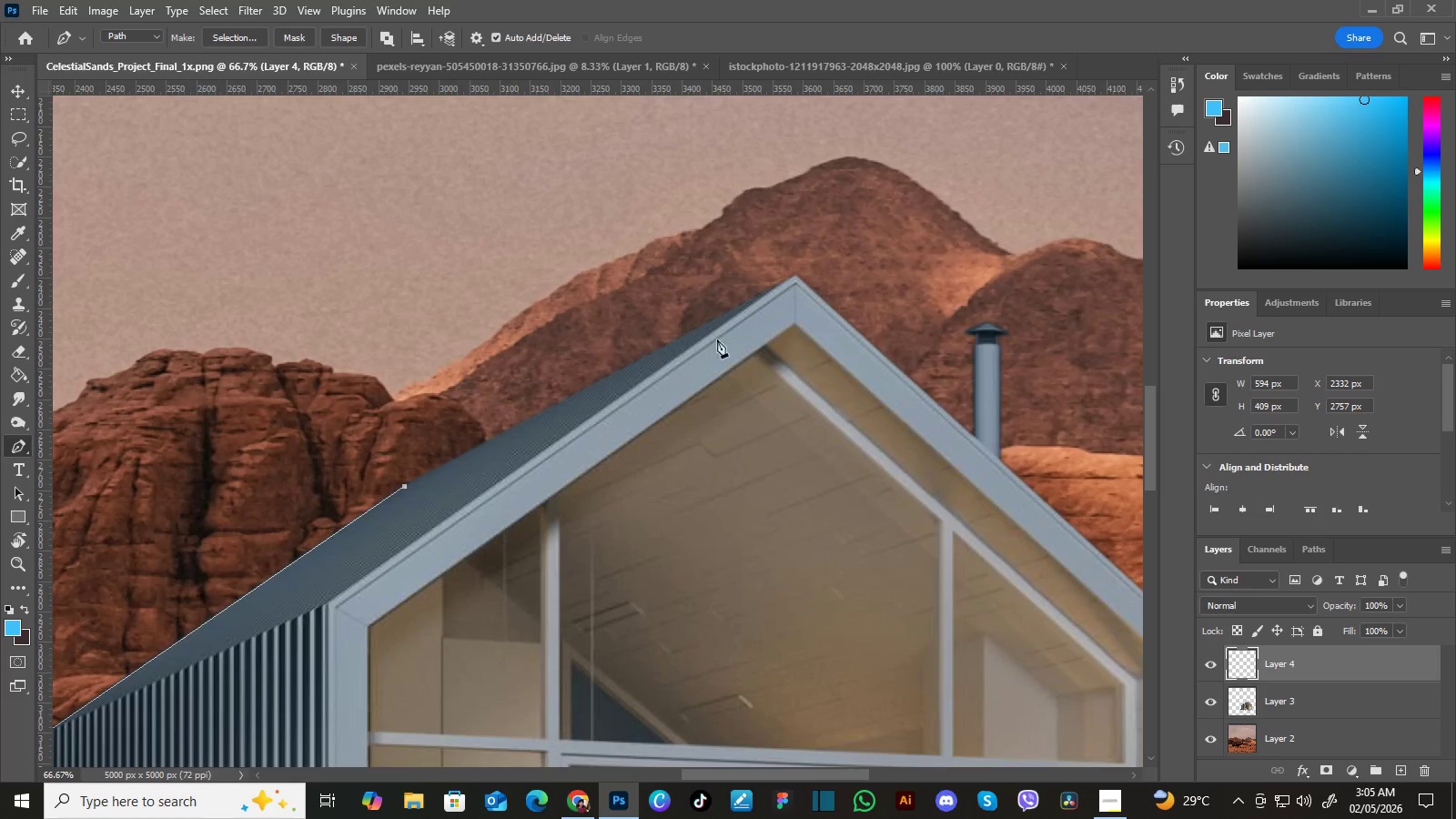 
left_click_drag(start_coordinate=[644, 400], to_coordinate=[598, 434])
 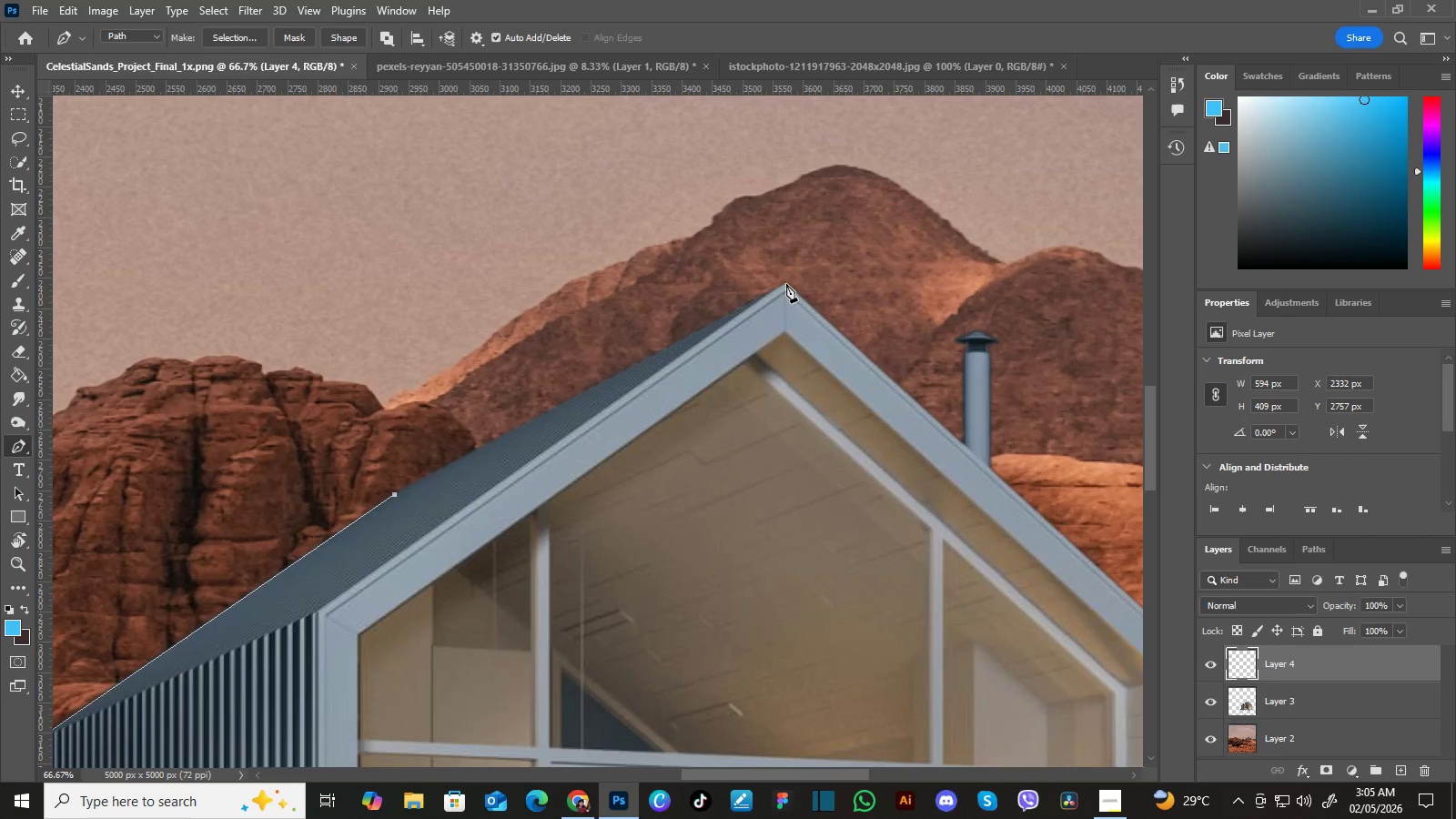 
wait(8.24)
 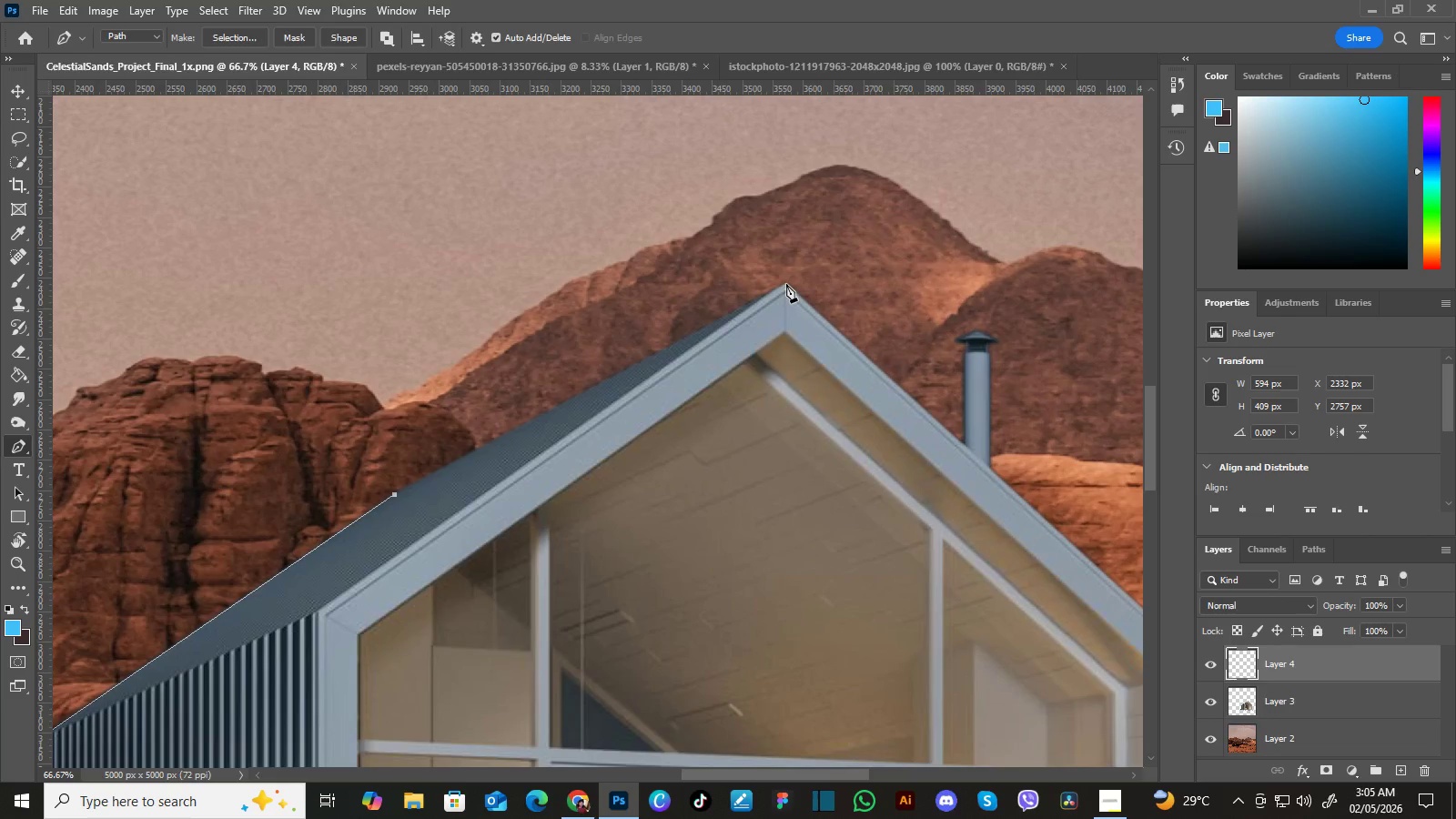 
left_click([785, 284])
 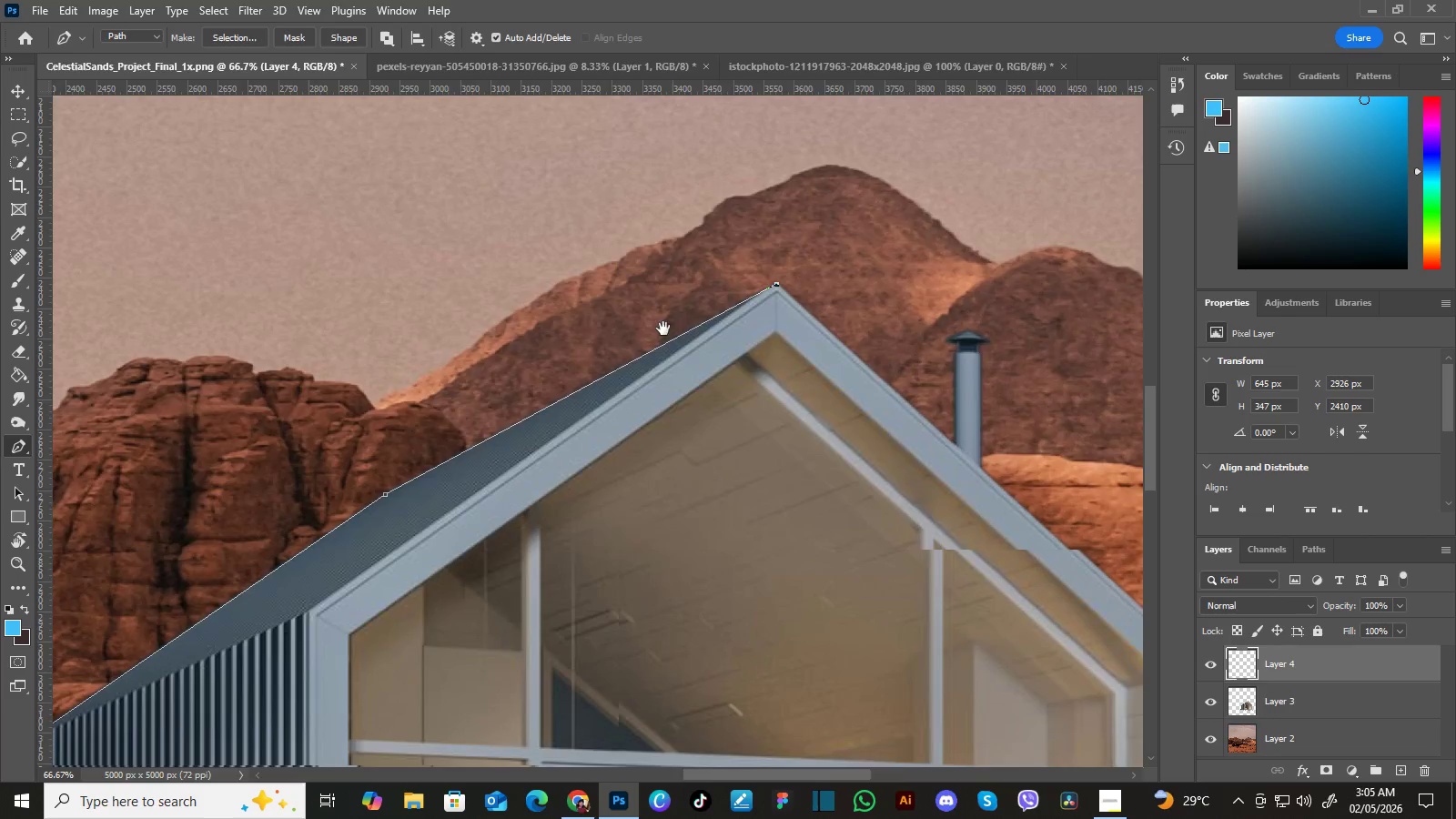 
hold_key(key=Space, duration=1.5)
 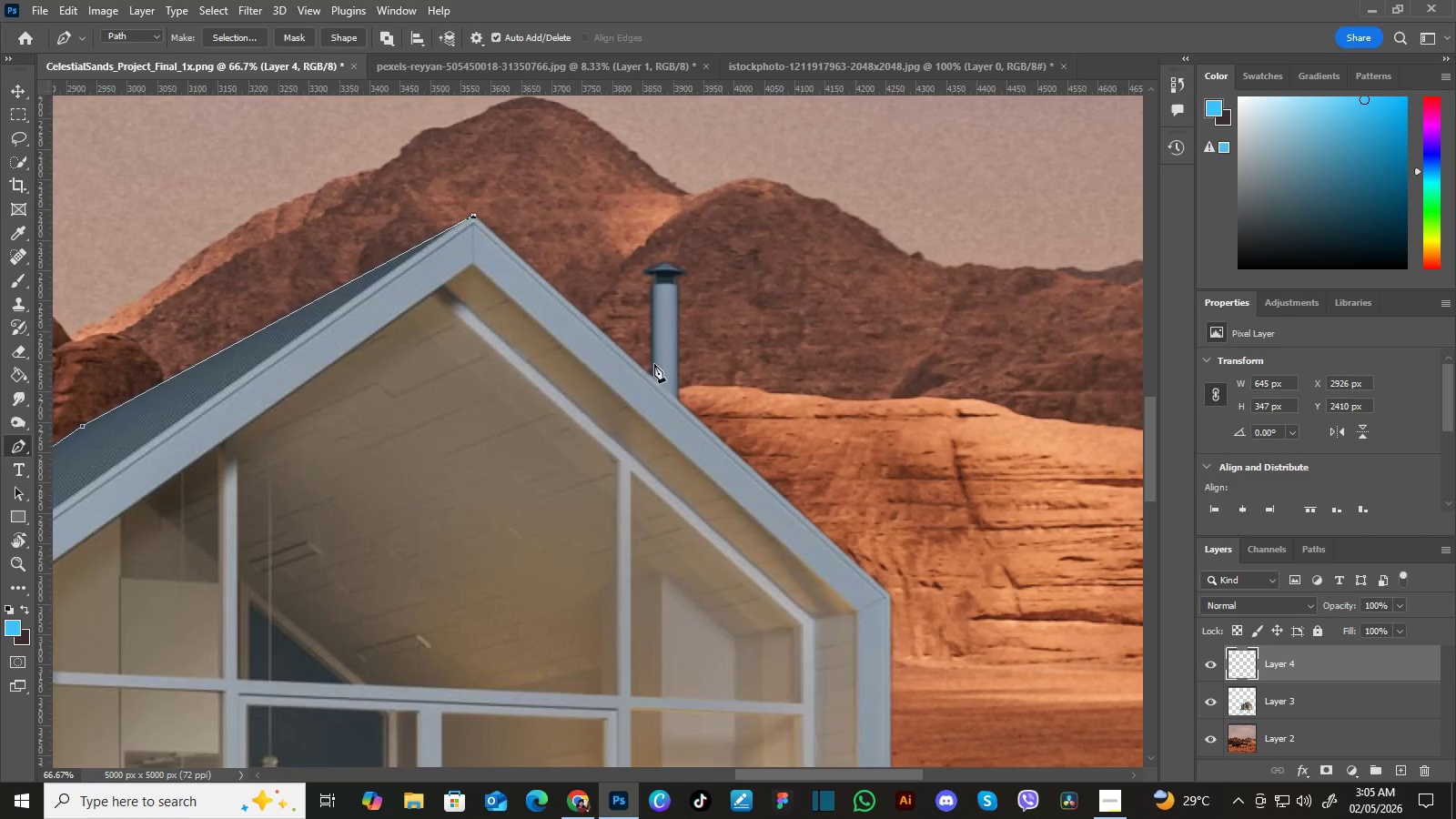 
left_click_drag(start_coordinate=[857, 366], to_coordinate=[661, 328])
 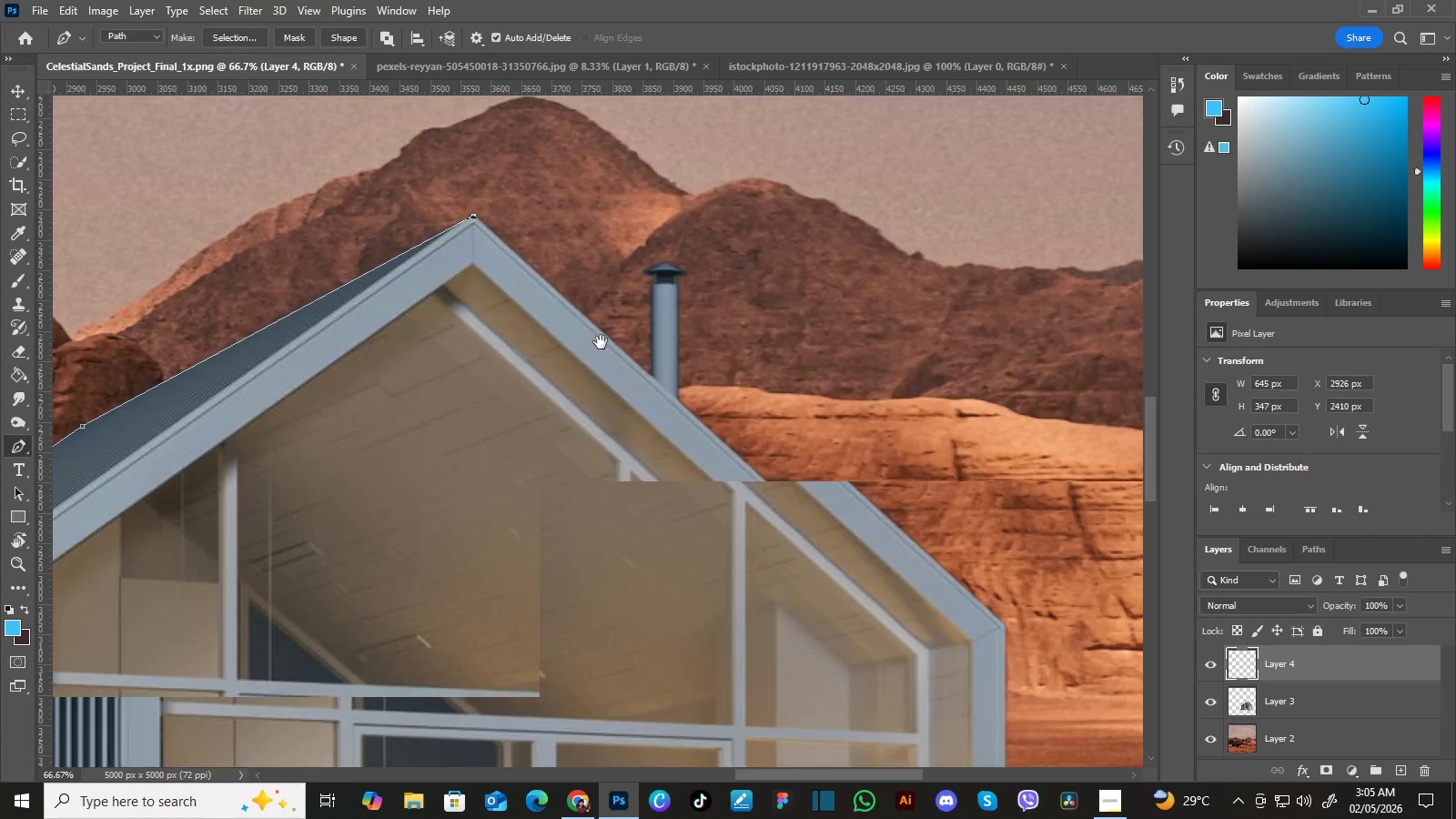 
left_click_drag(start_coordinate=[717, 372], to_coordinate=[602, 342])
 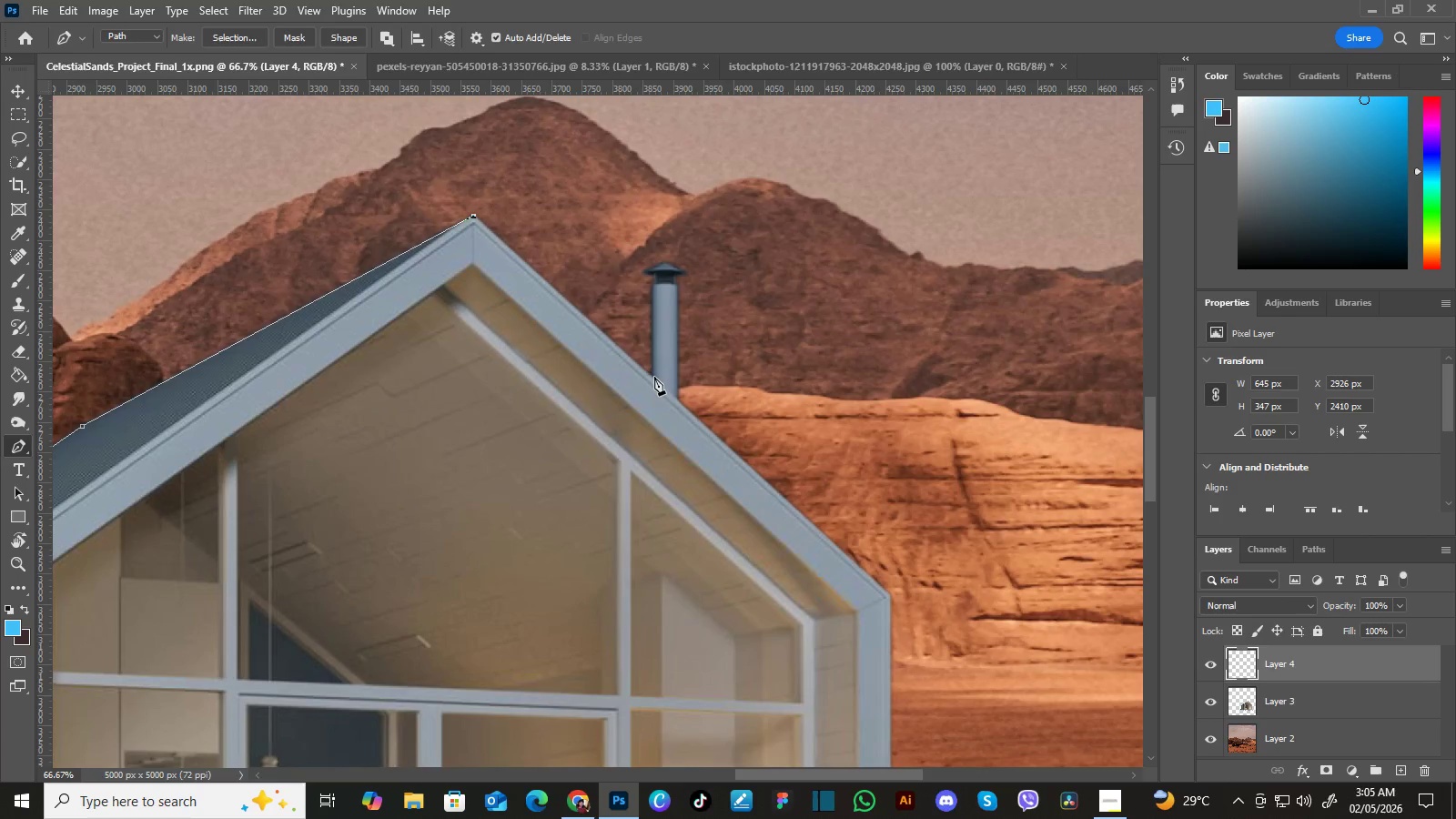 
hold_key(key=Space, duration=0.48)
 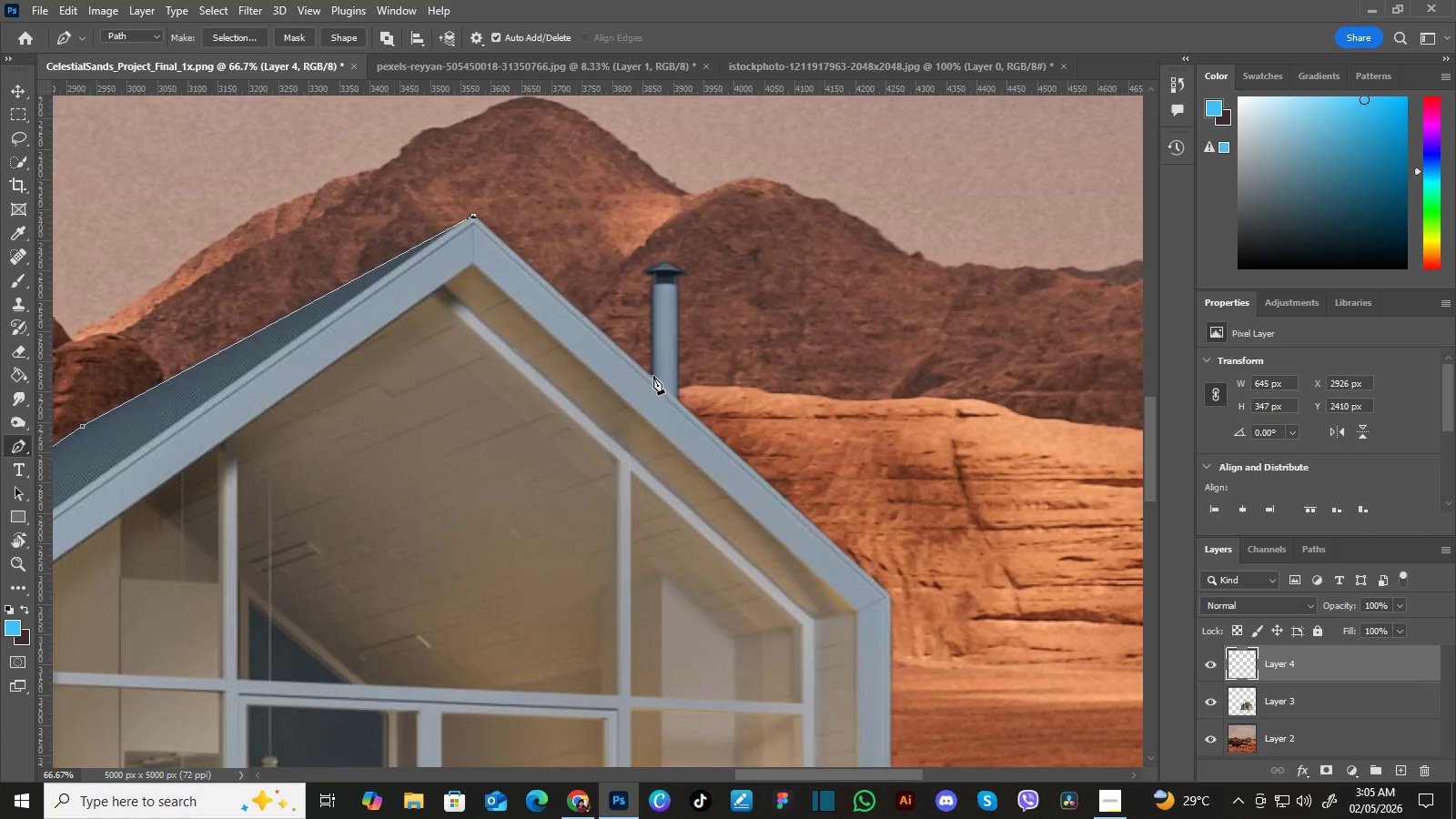 
hold_key(key=Space, duration=11.09)
 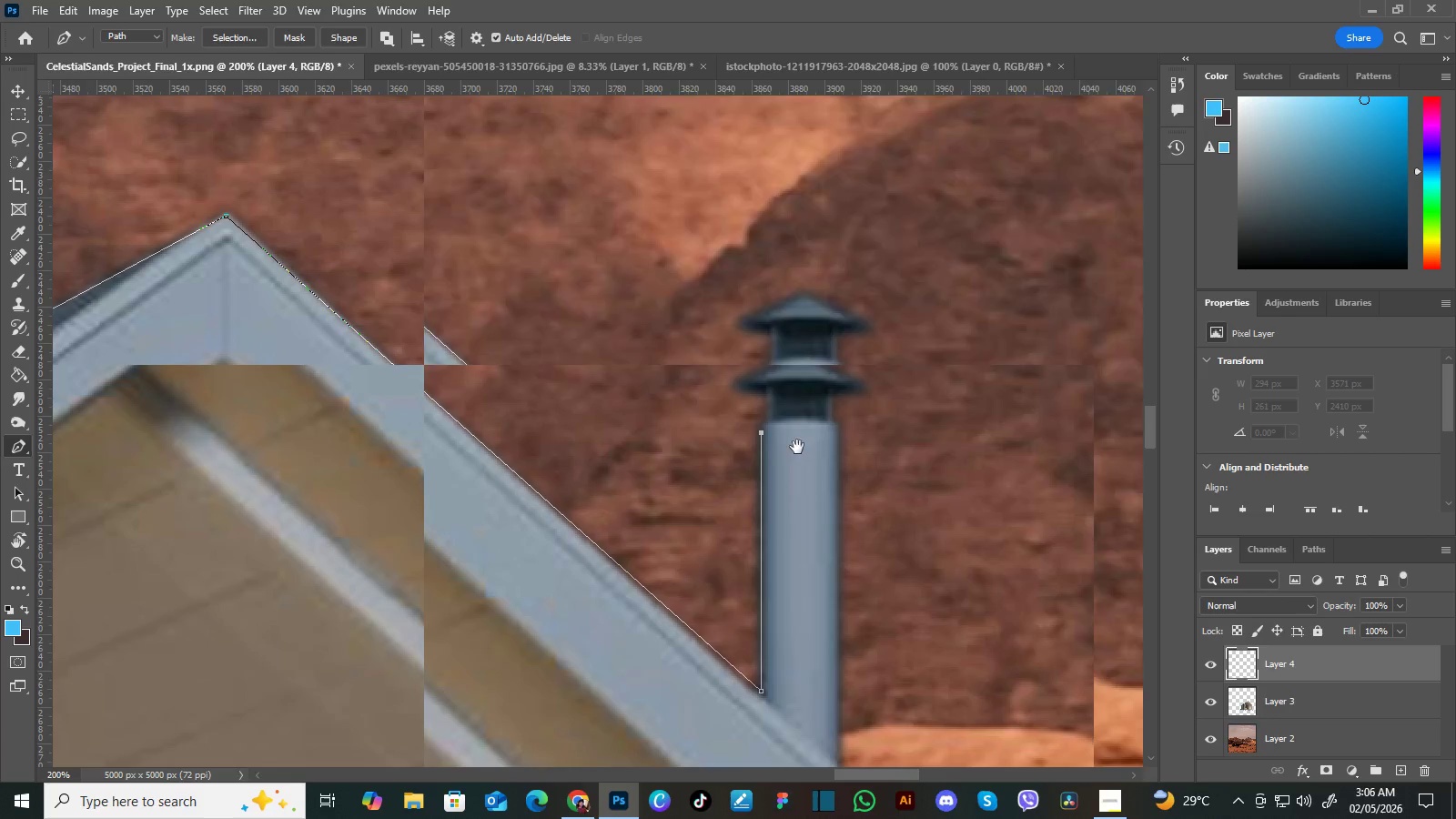 
left_click([652, 374])
 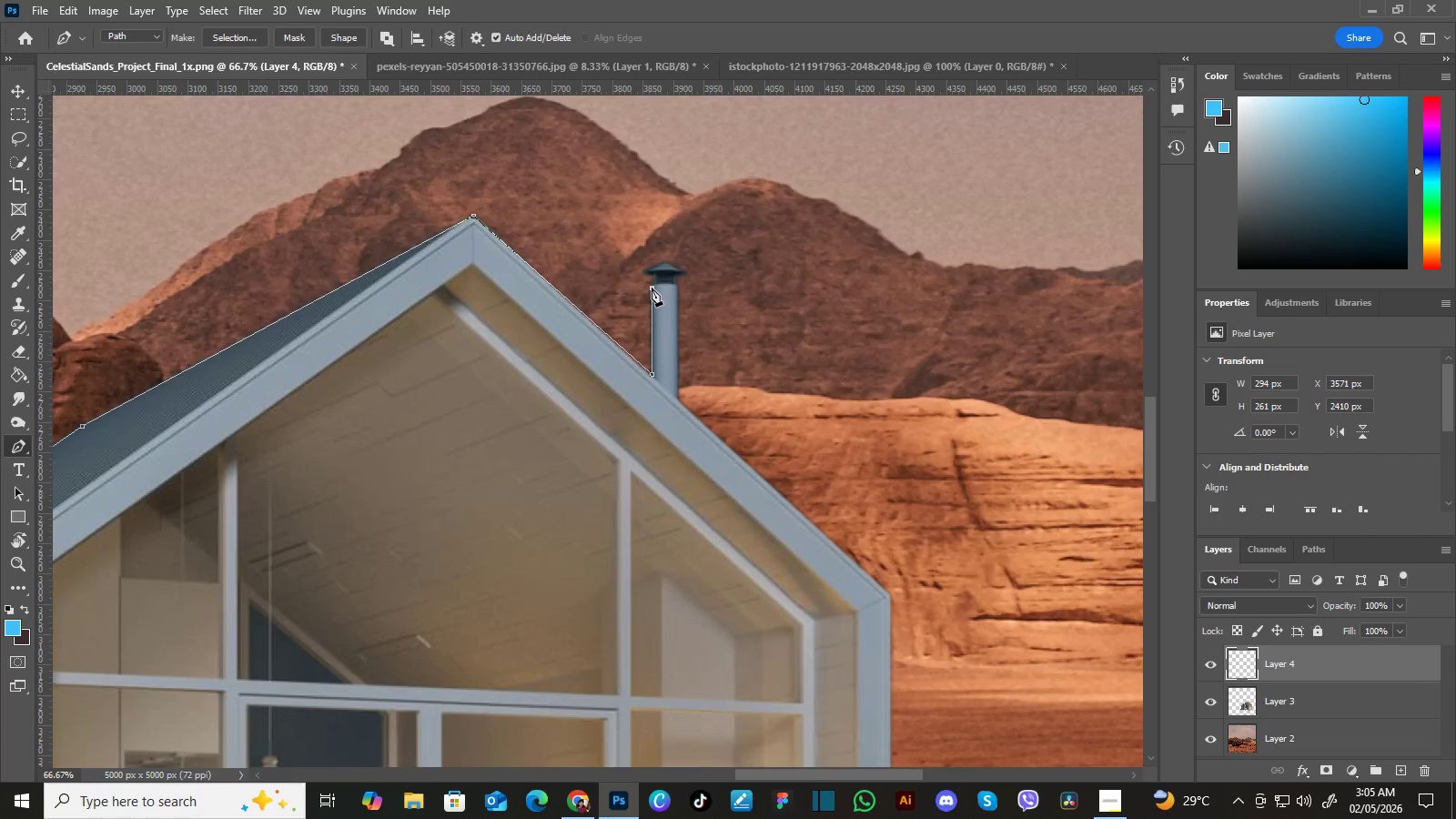 
left_click([652, 288])
 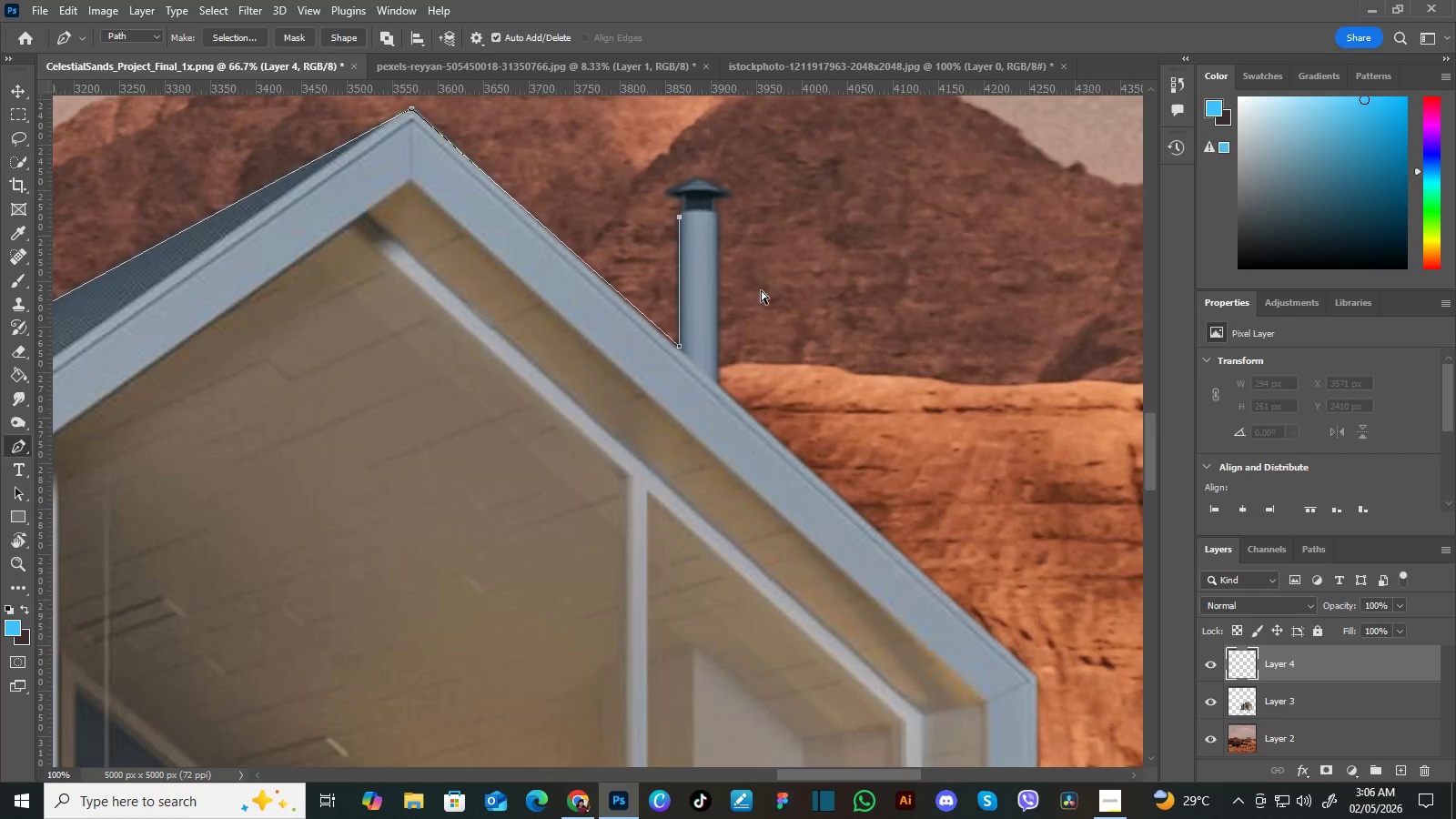 
key(Control+Equal)
 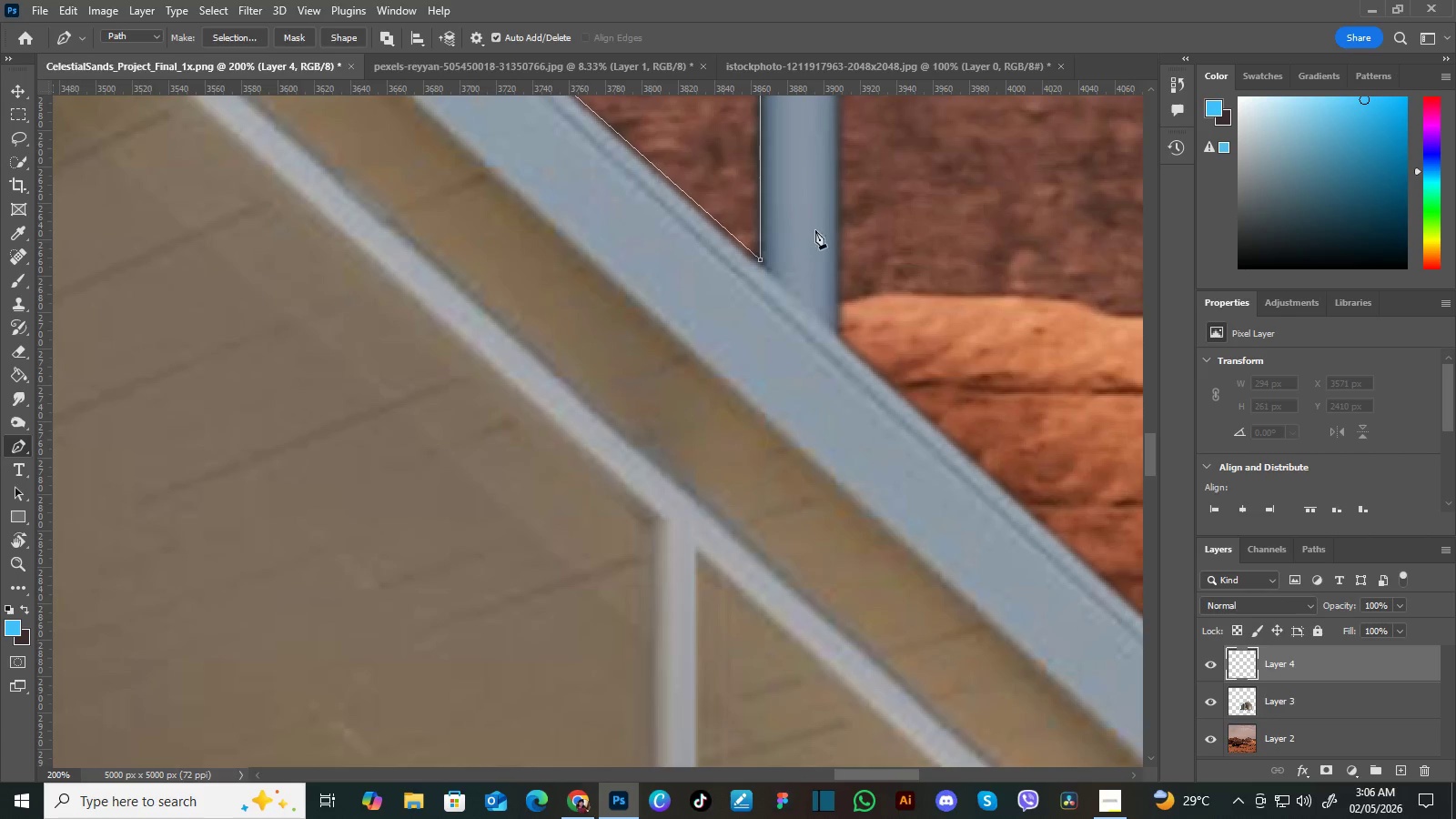 
key(Control+Equal)
 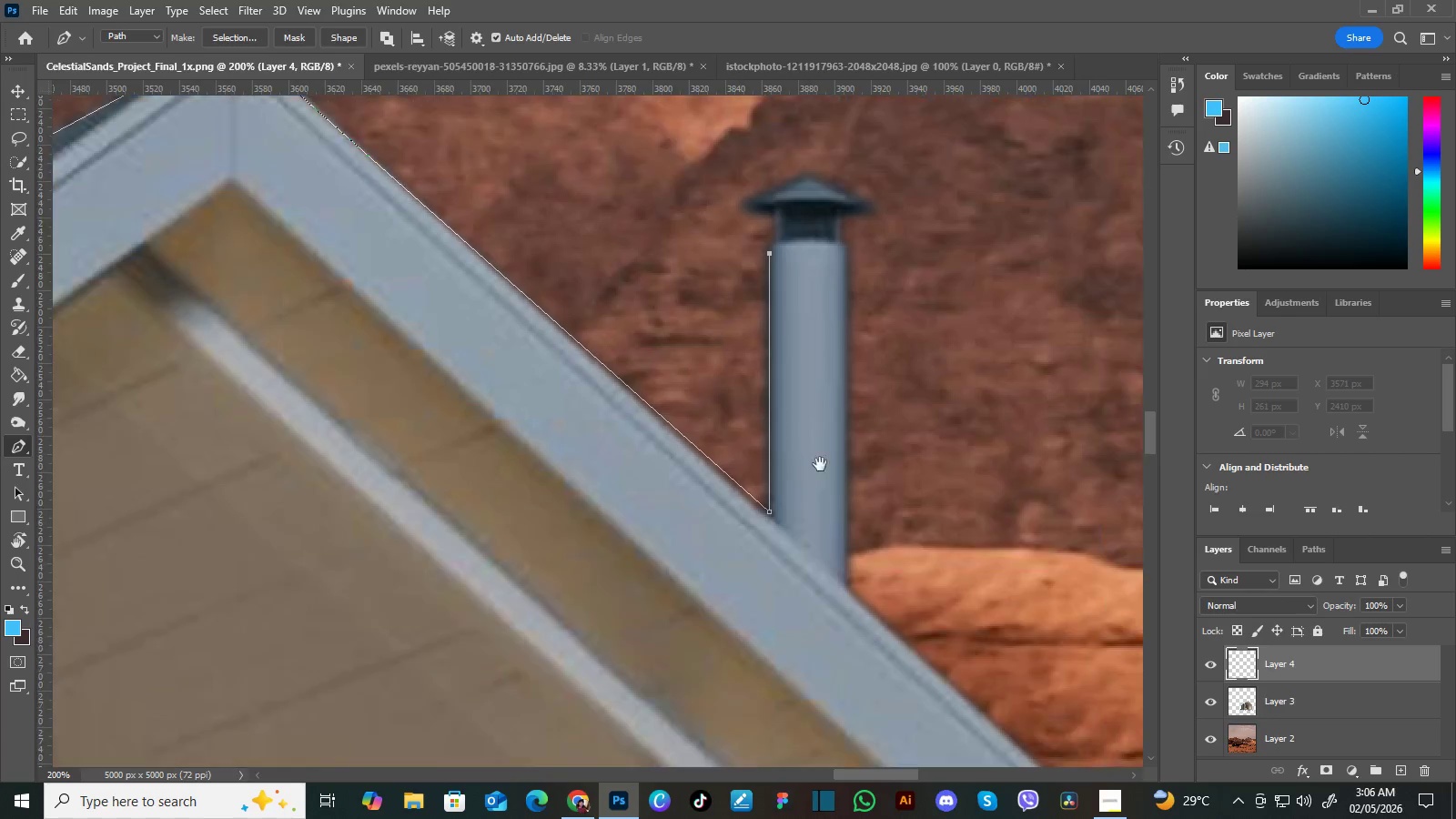 
hold_key(key=Space, duration=1.25)
 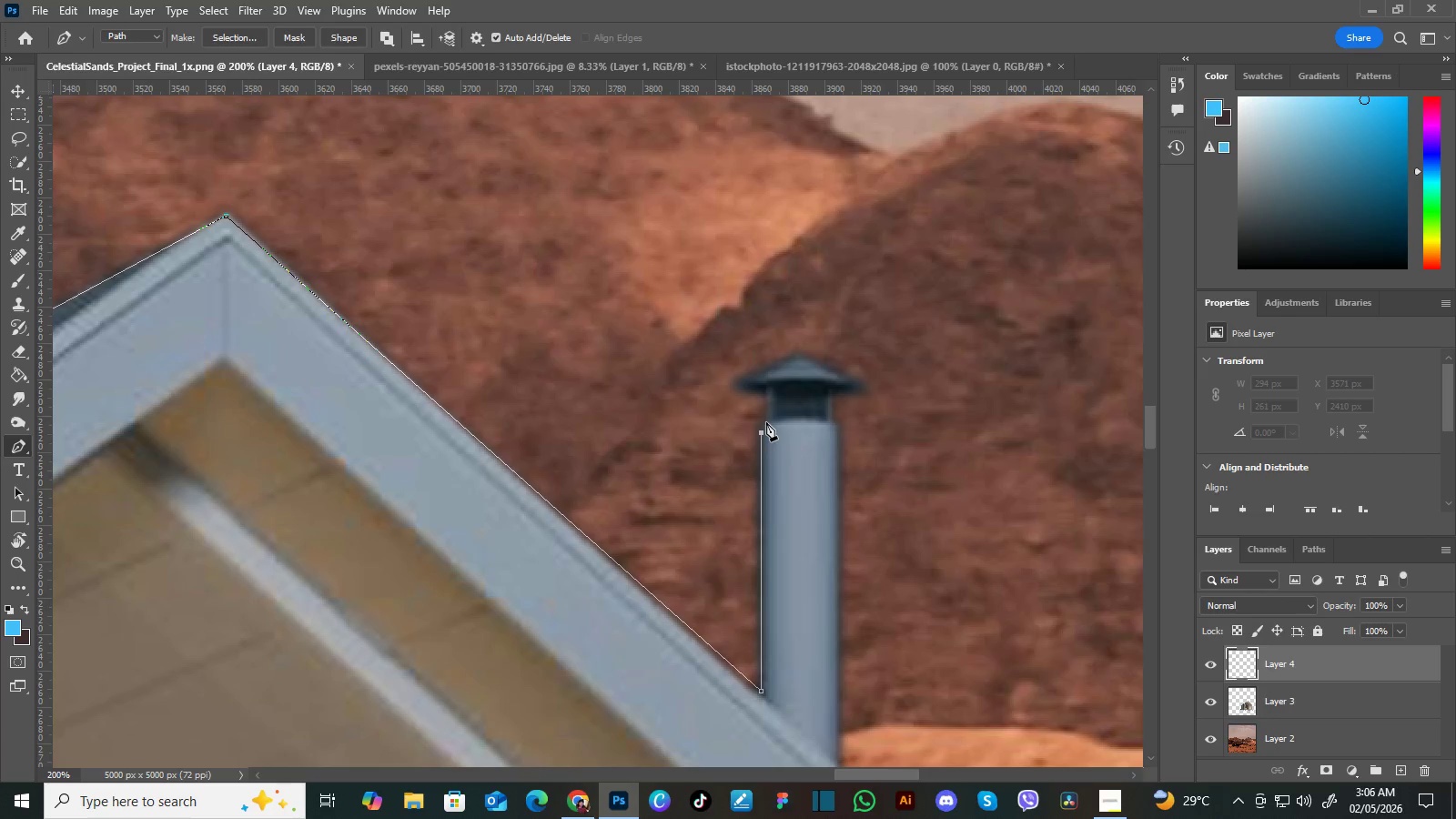 
left_click_drag(start_coordinate=[824, 213], to_coordinate=[834, 555])
 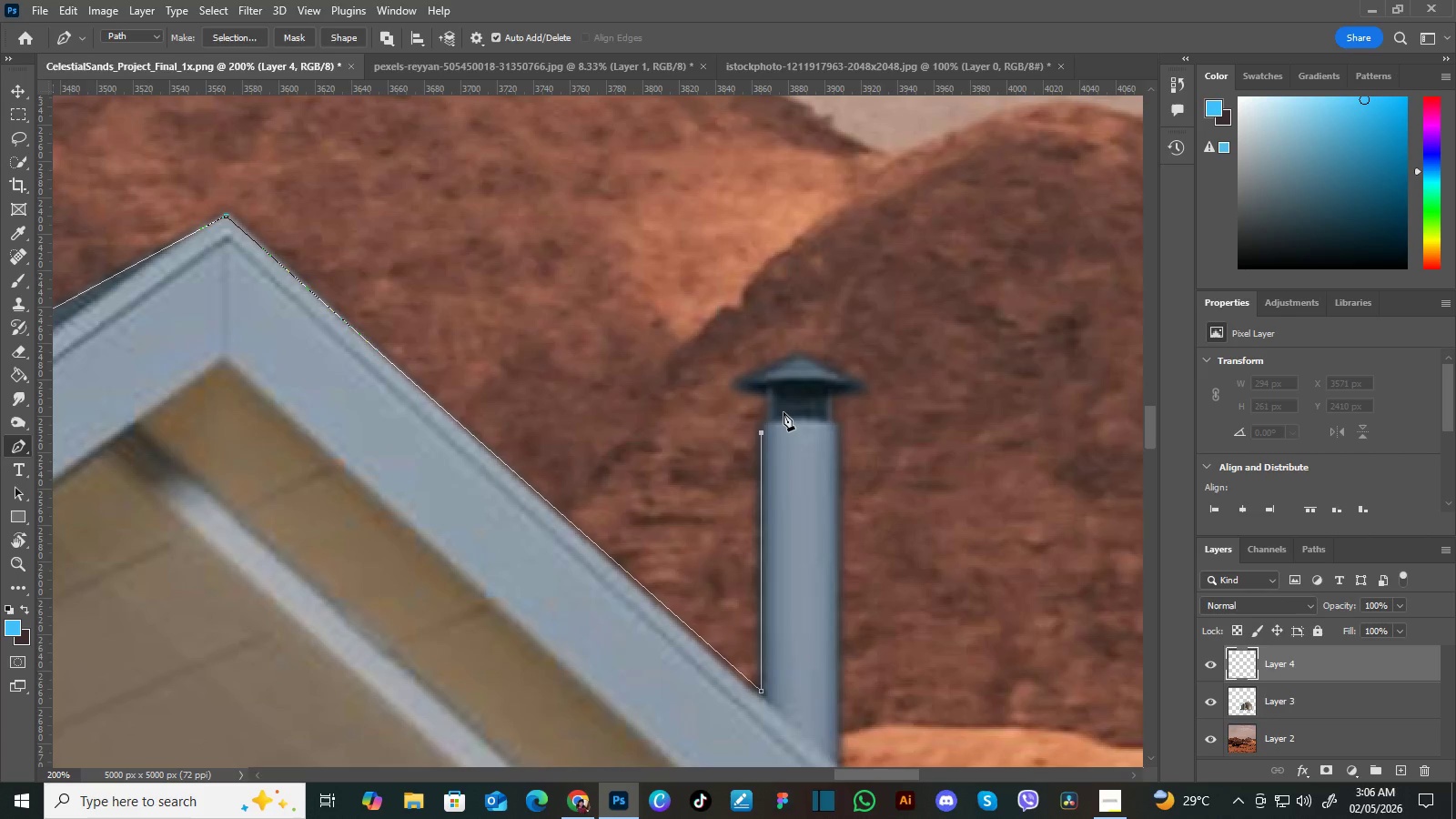 
left_click_drag(start_coordinate=[808, 419], to_coordinate=[798, 508])
 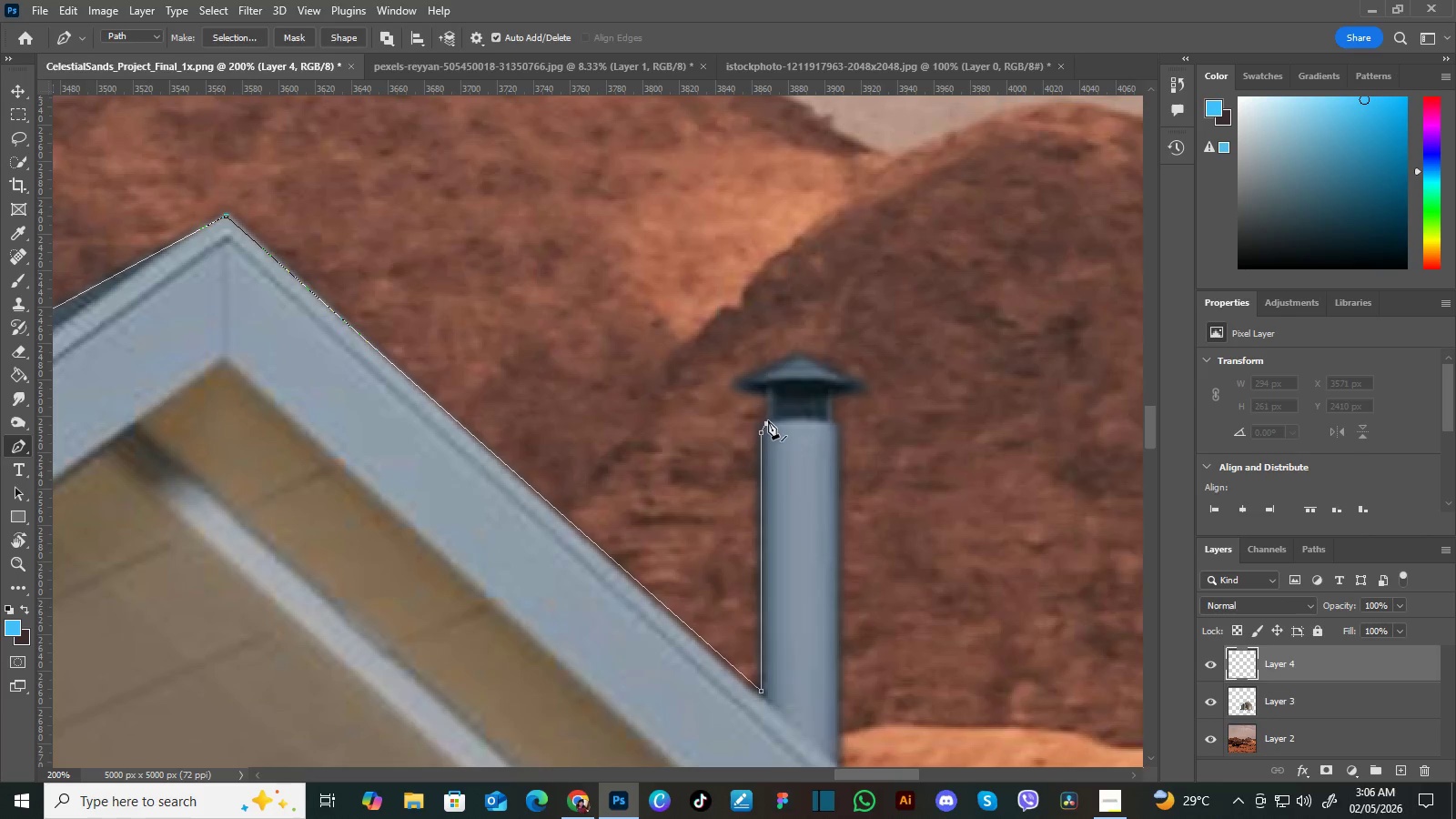 
left_click([766, 422])
 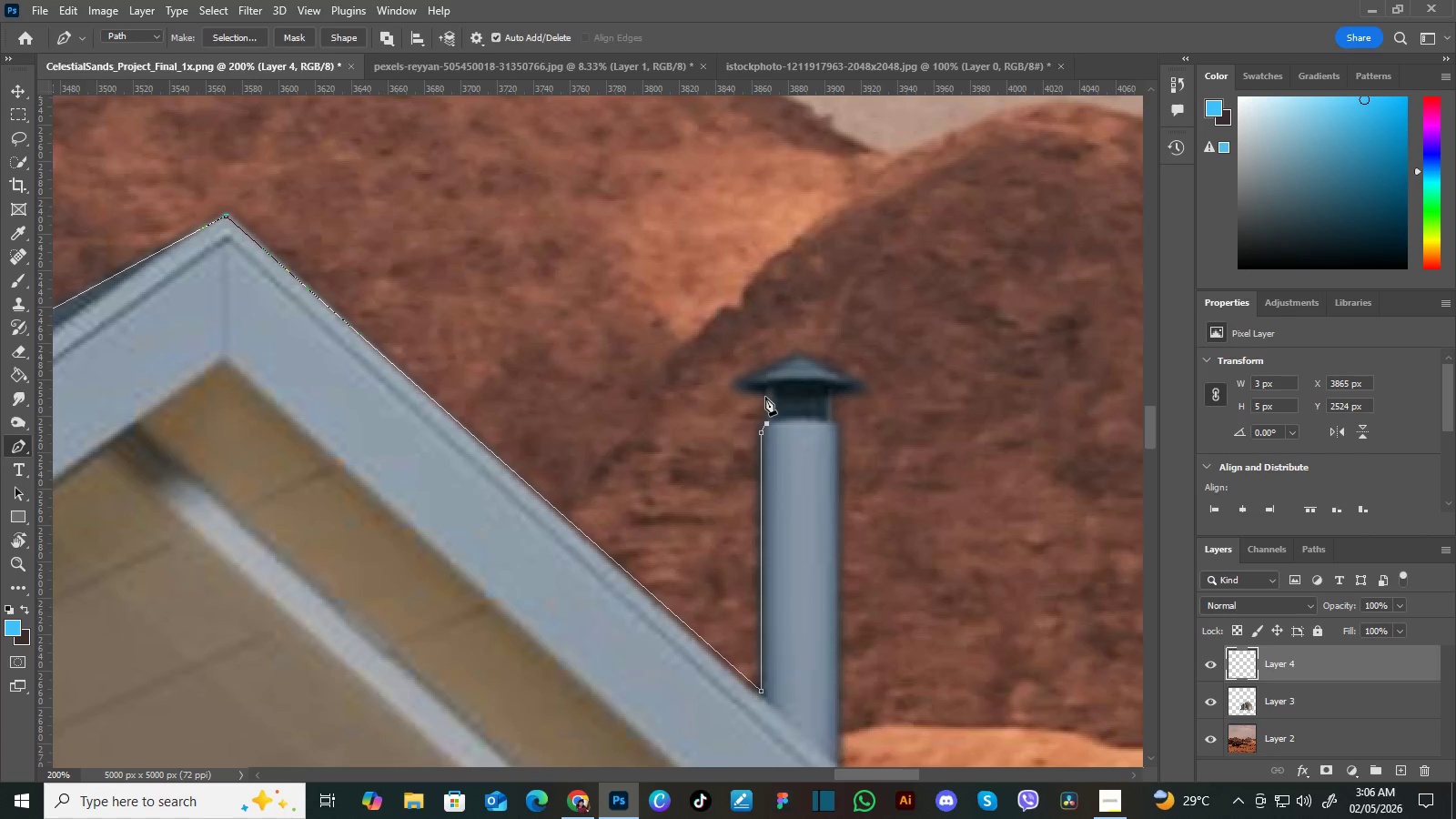 
left_click([765, 396])
 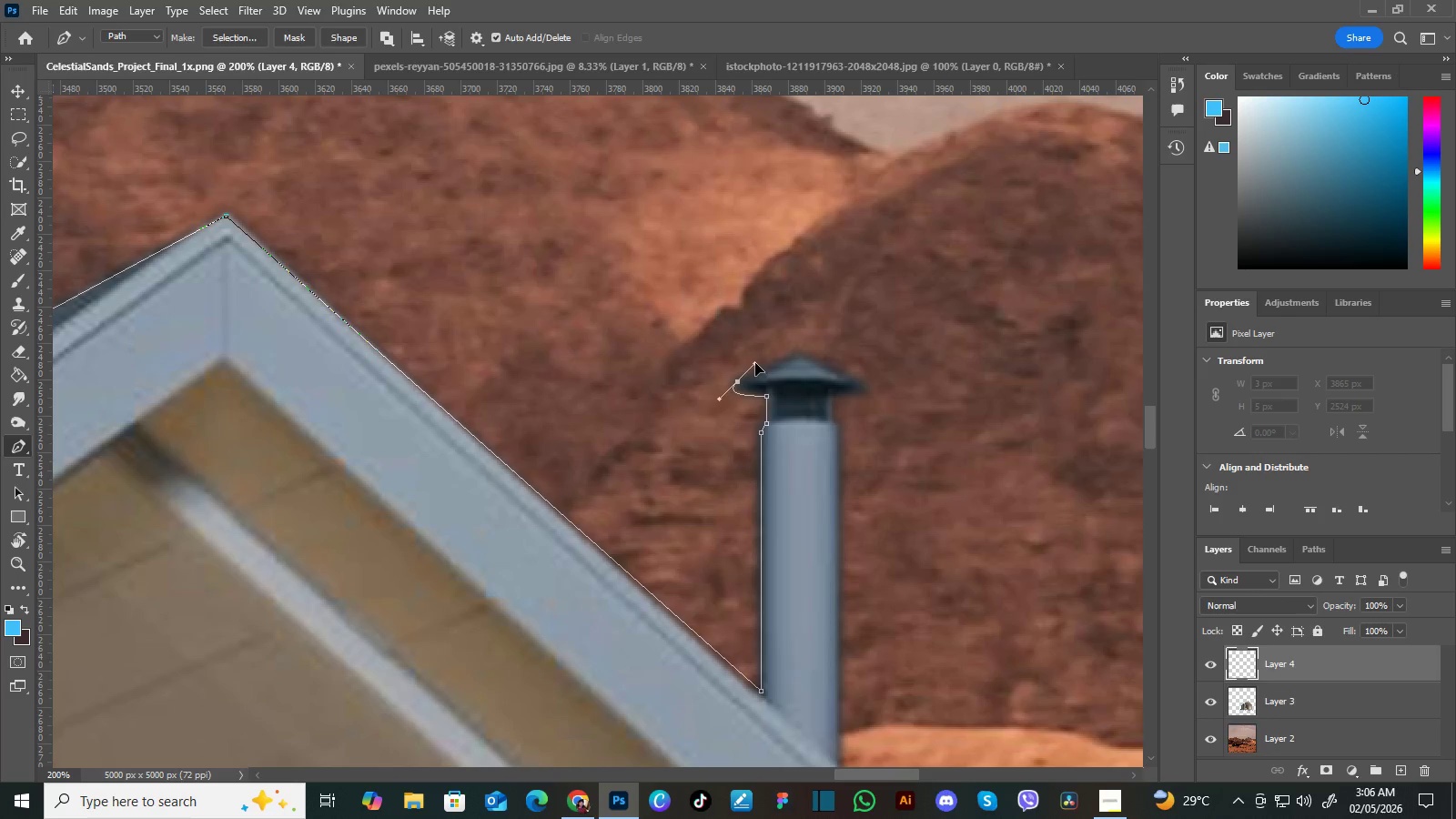 
left_click_drag(start_coordinate=[737, 380], to_coordinate=[757, 366])
 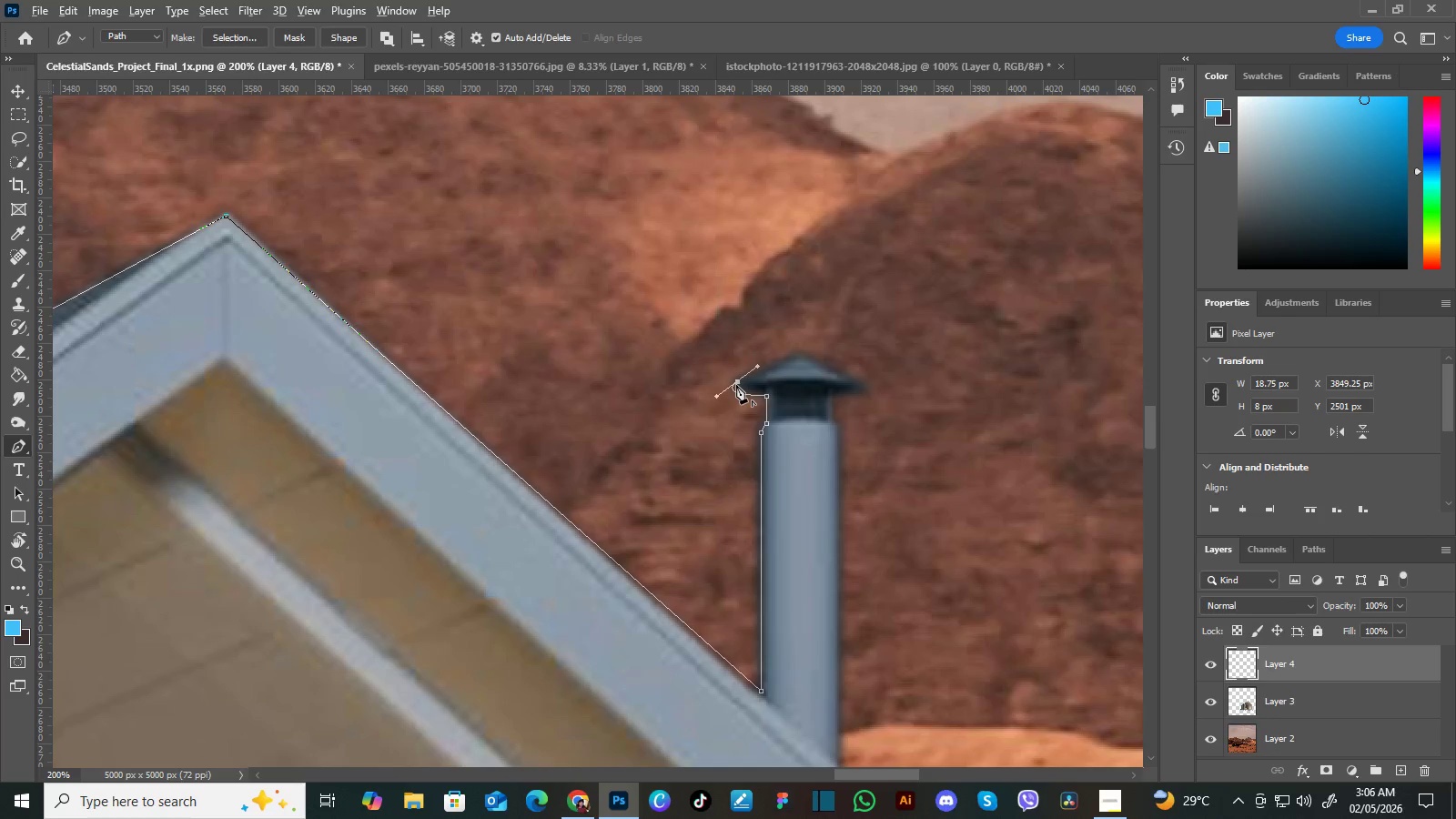 
hold_key(key=AltLeft, duration=1.19)
left_click([737, 380])
 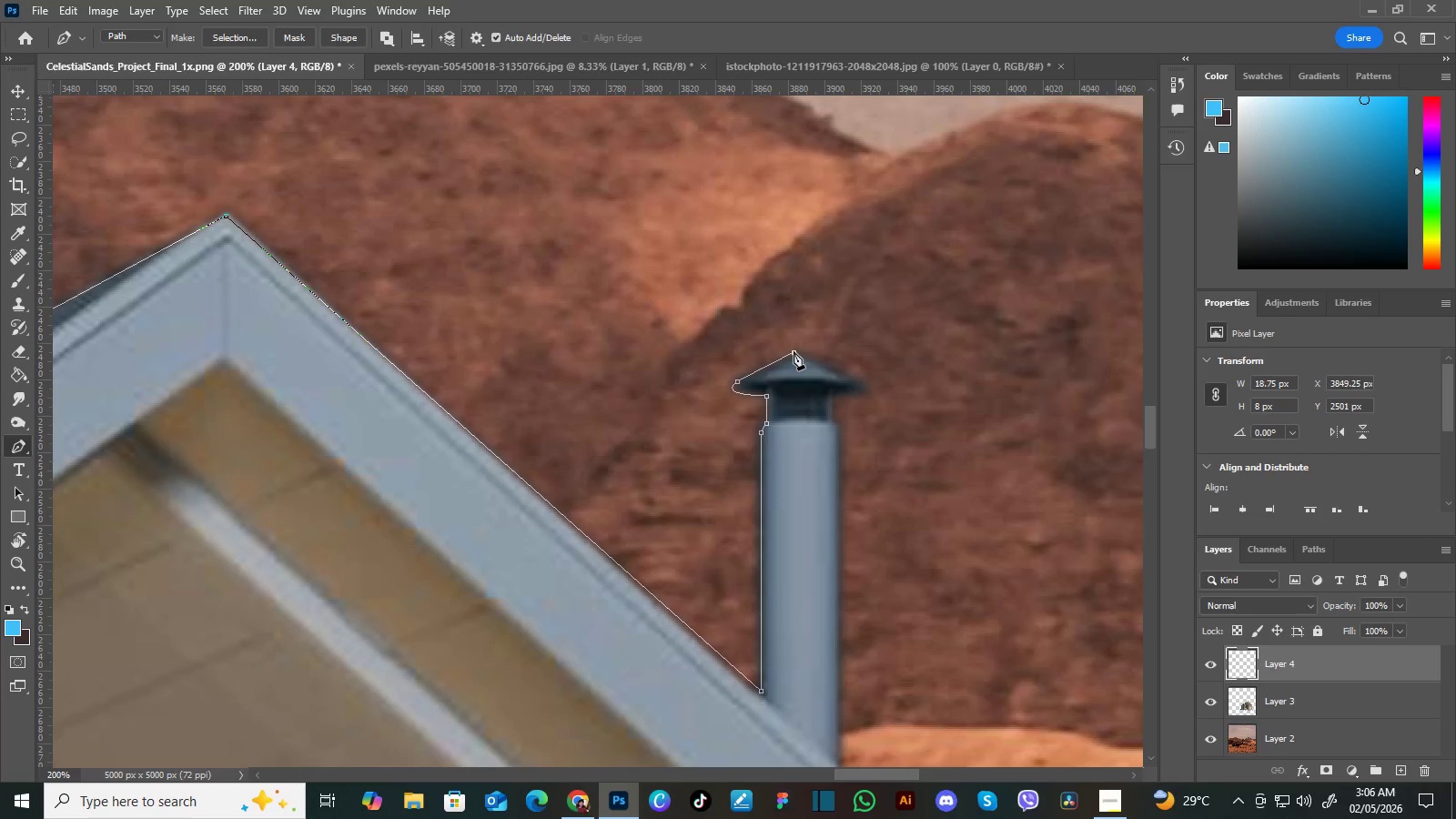 
left_click([794, 351])
 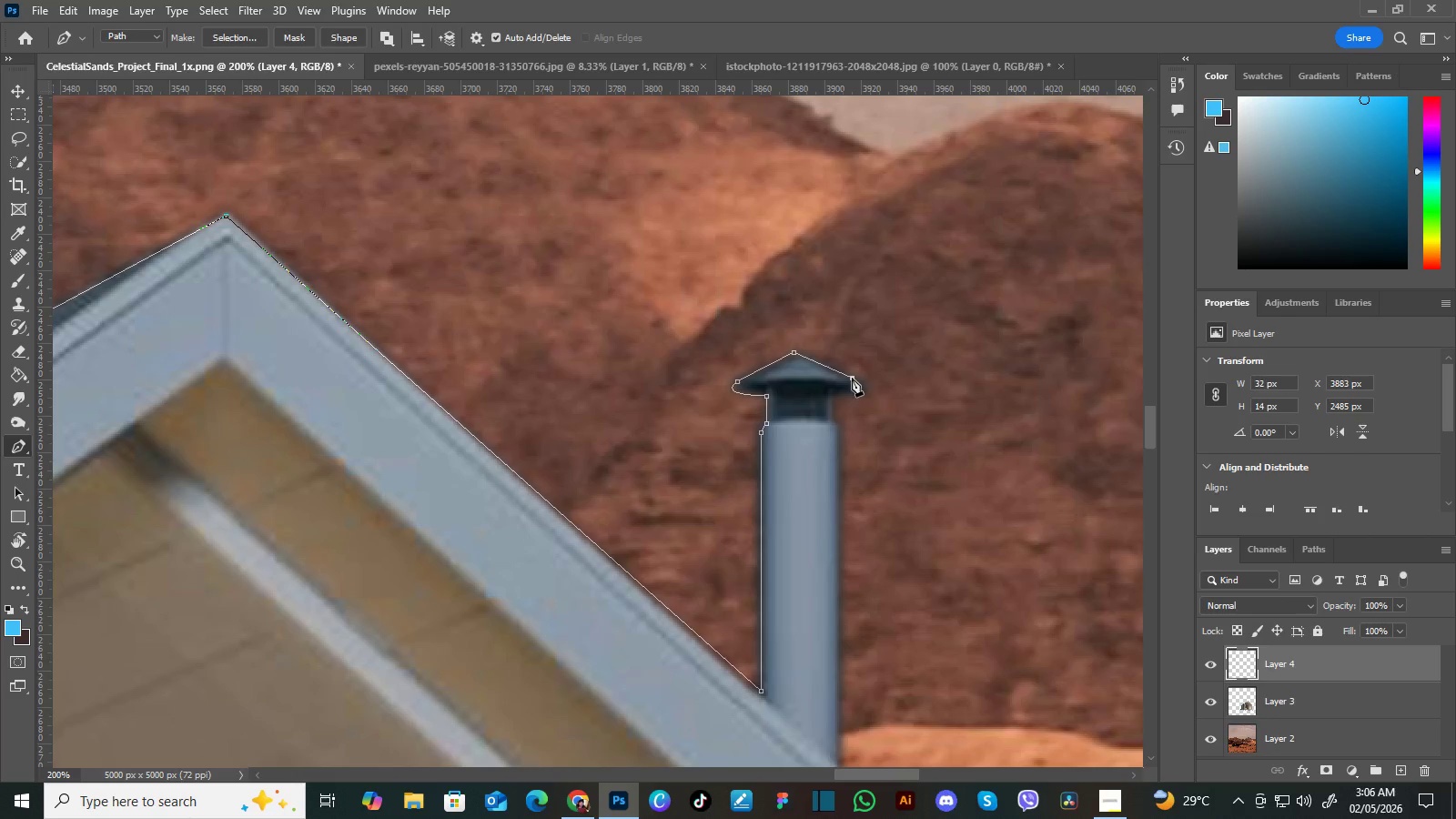 
left_click([852, 378])
 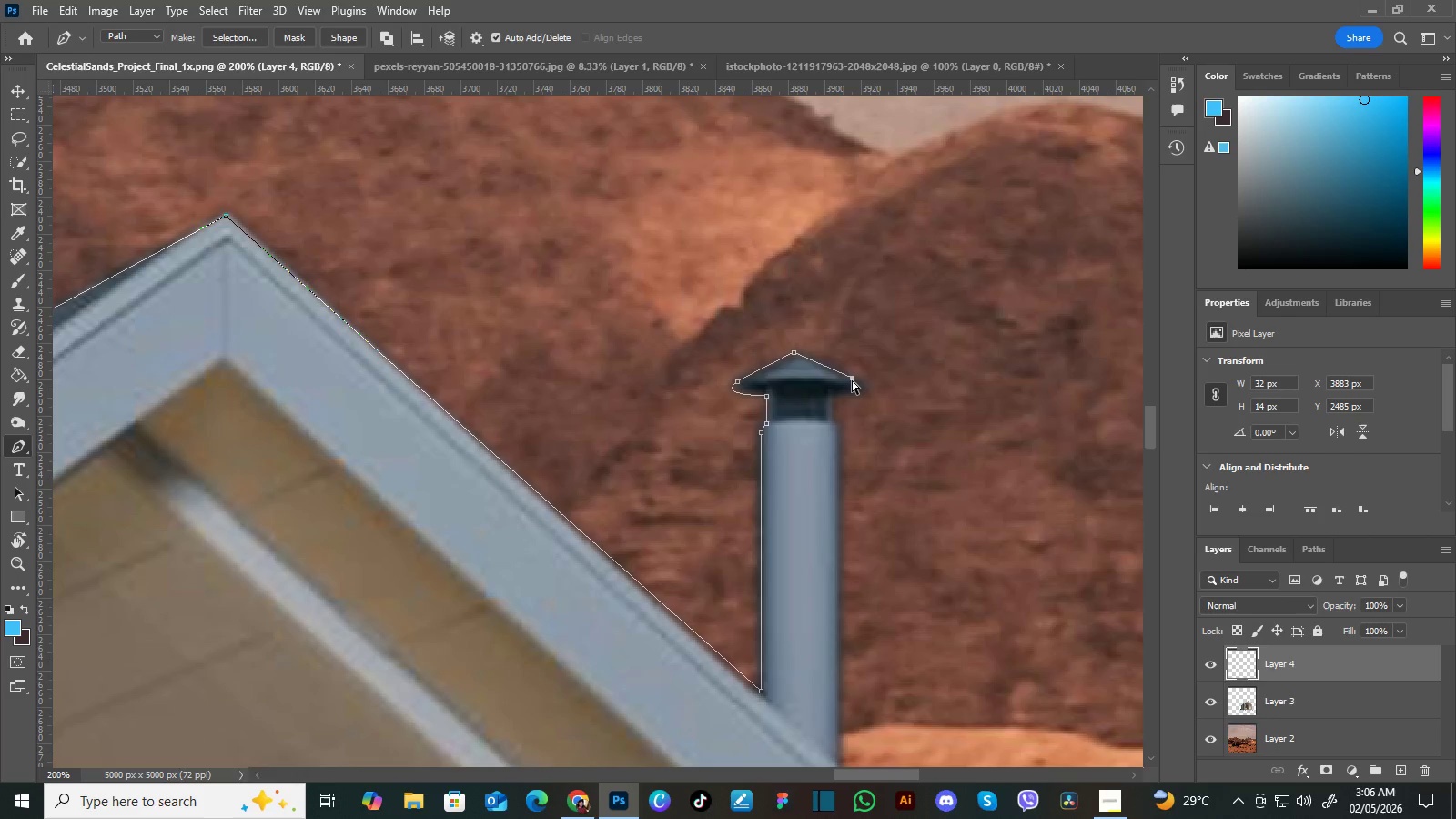 
key(Control+Z)
 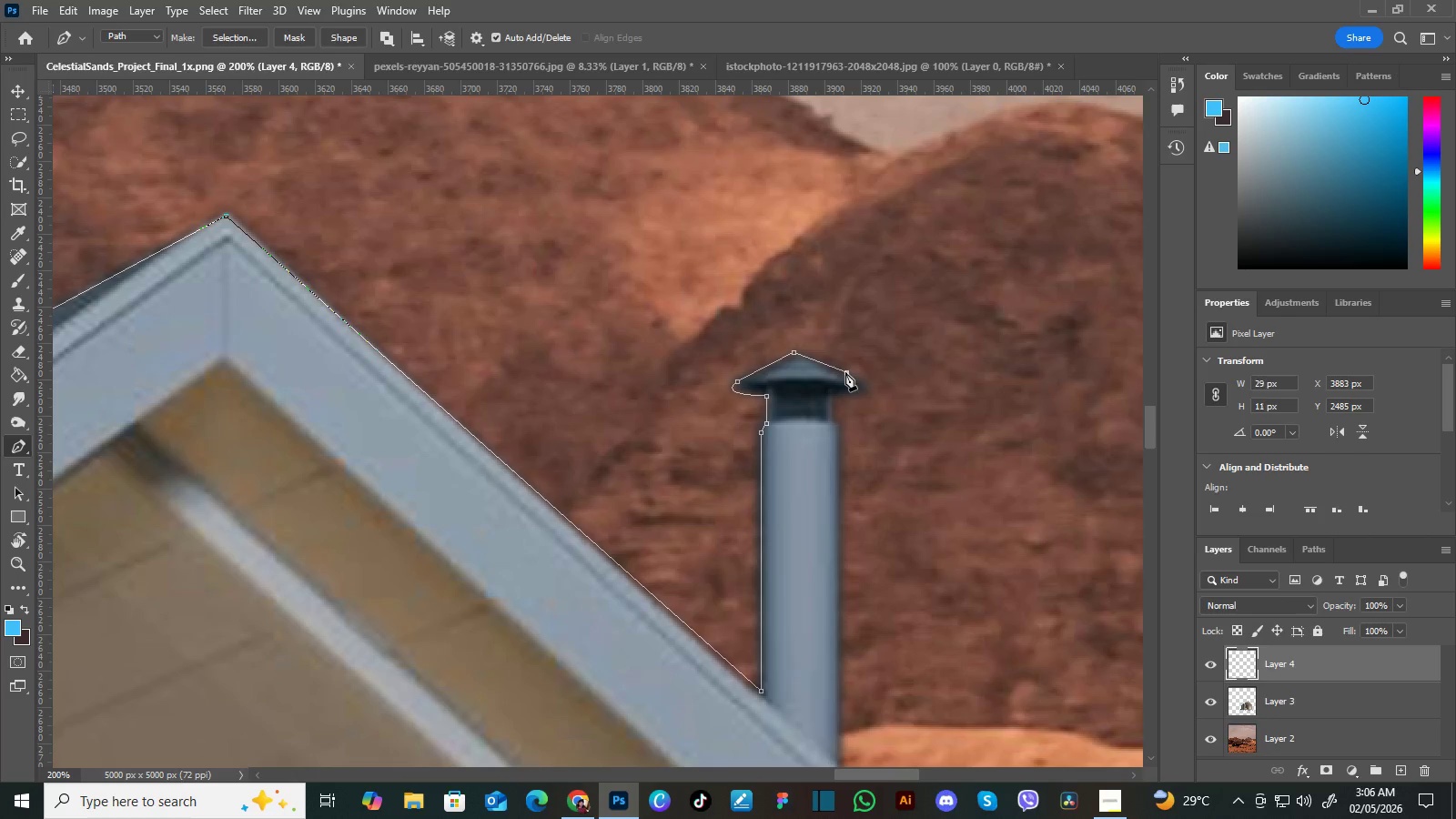 
left_click([845, 372])
 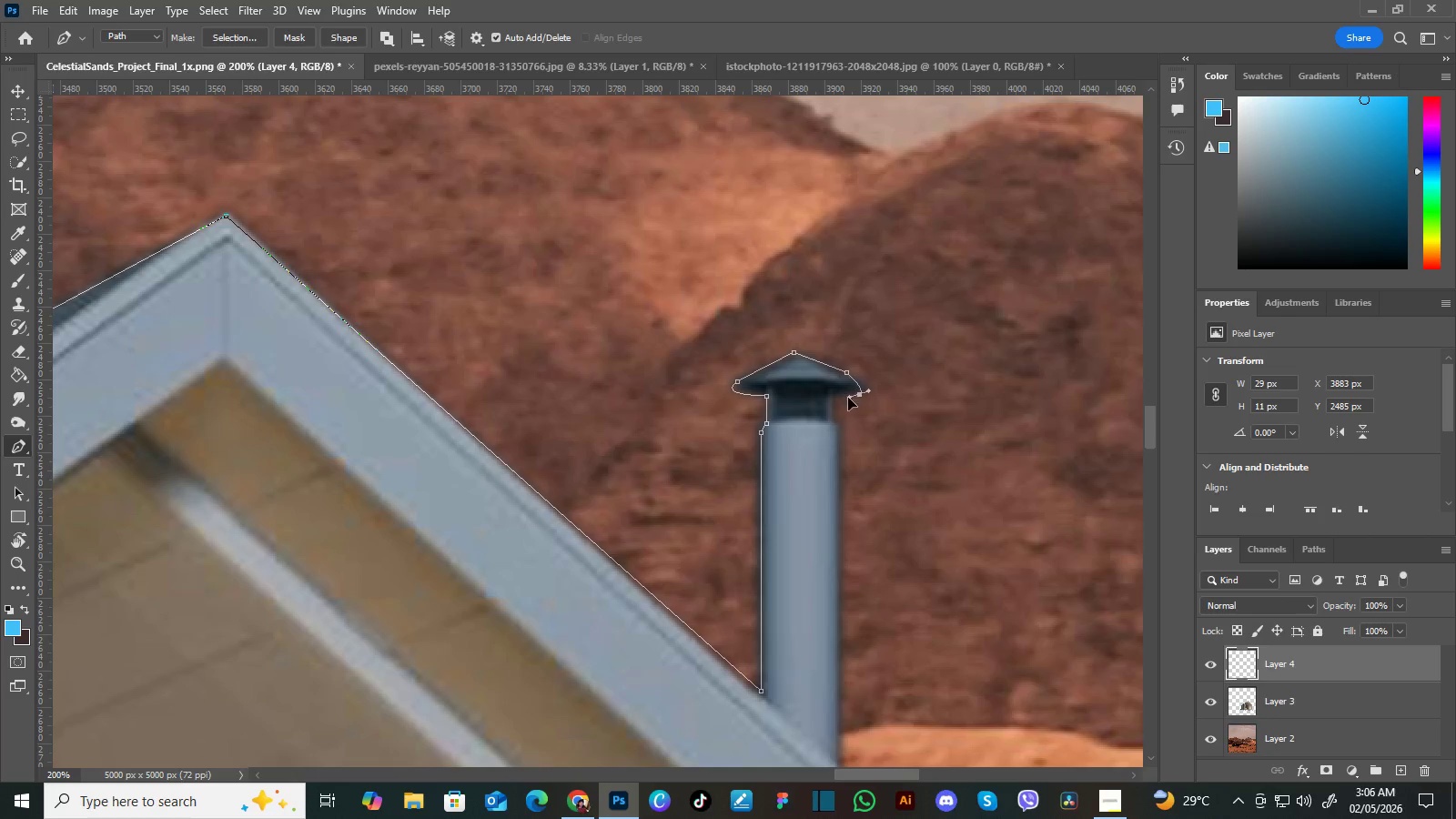 
left_click_drag(start_coordinate=[858, 393], to_coordinate=[829, 400])
 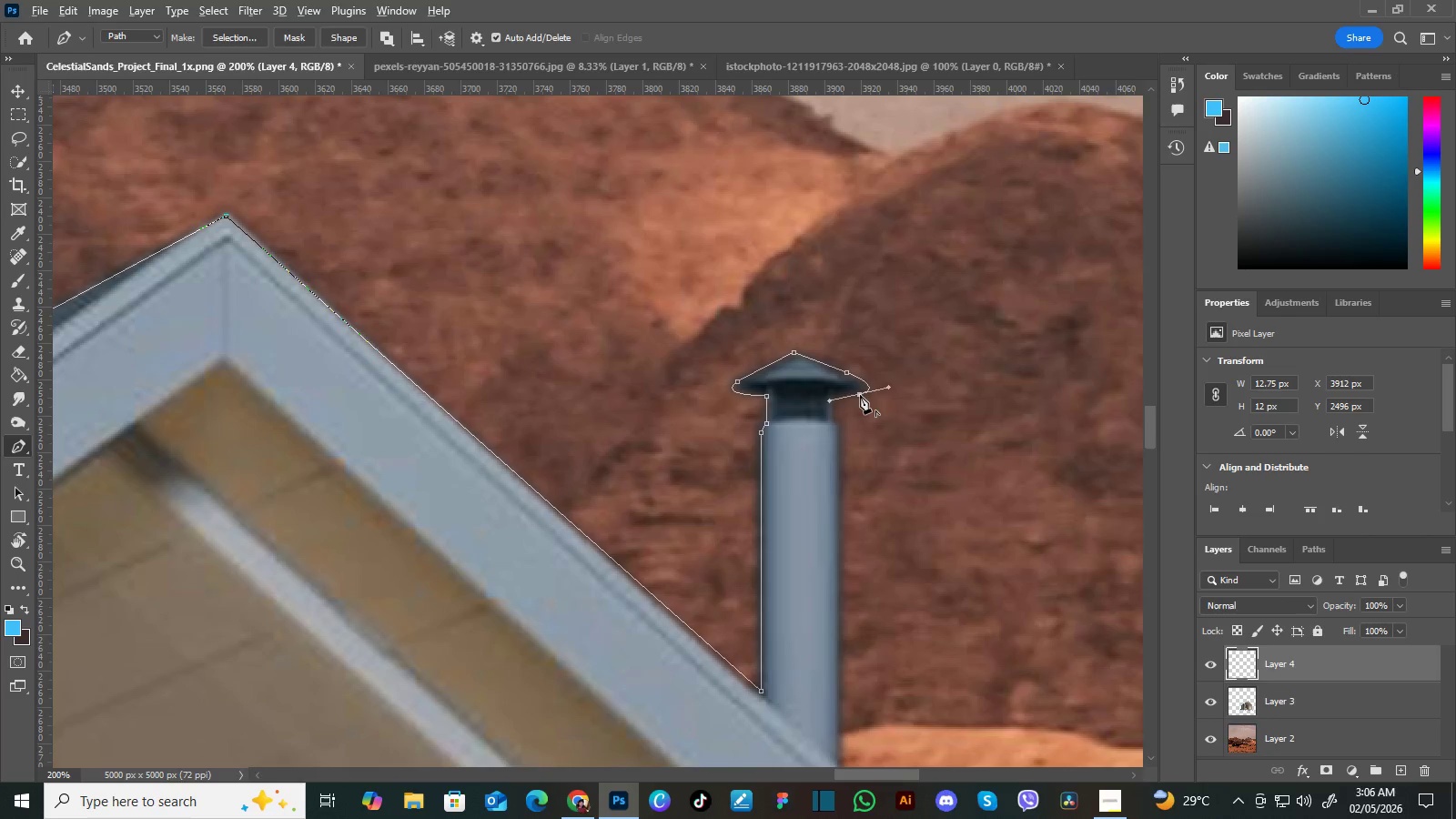 
hold_key(key=AltLeft, duration=0.86)
left_click([860, 395])
 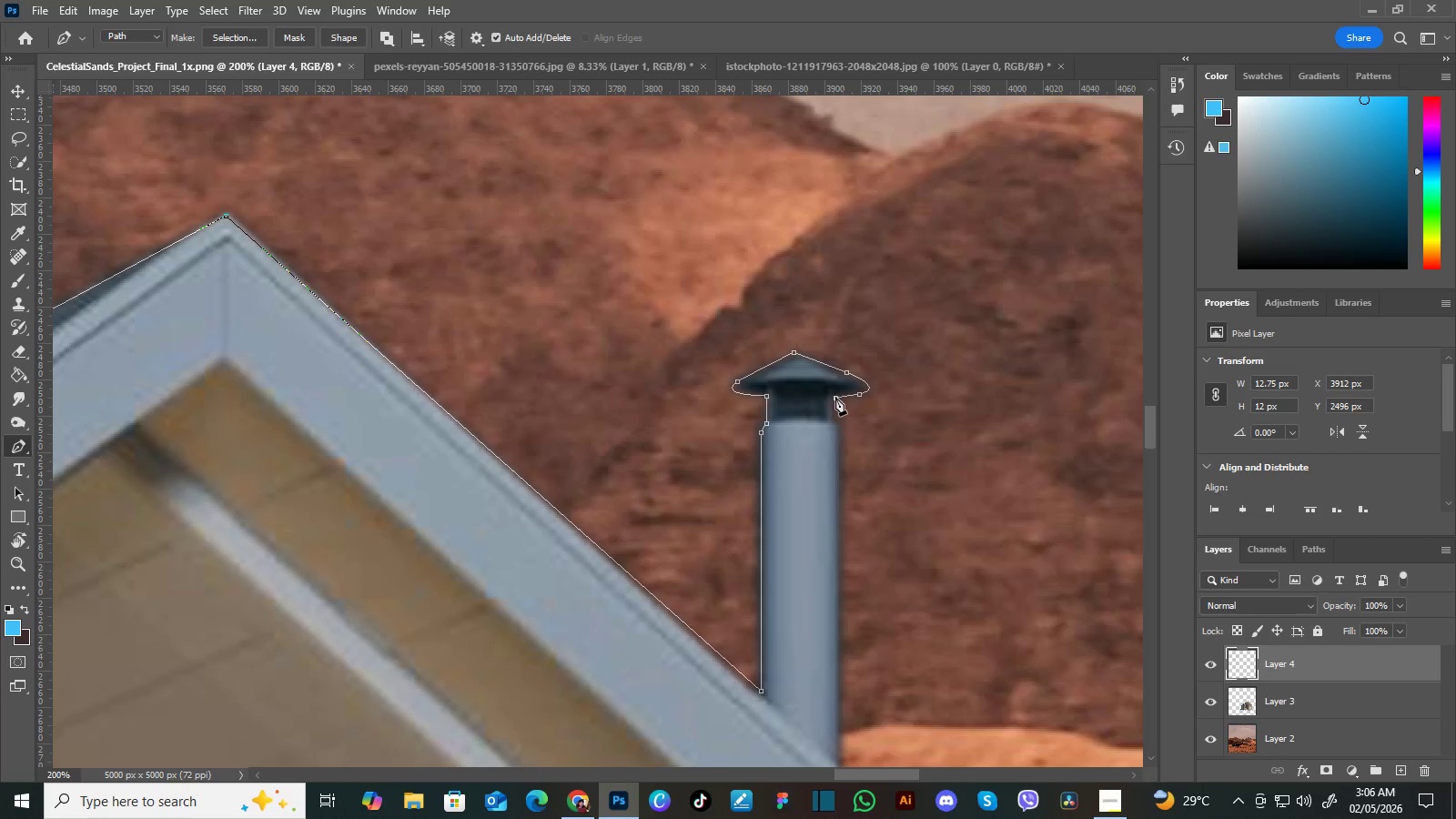 
left_click([835, 397])
 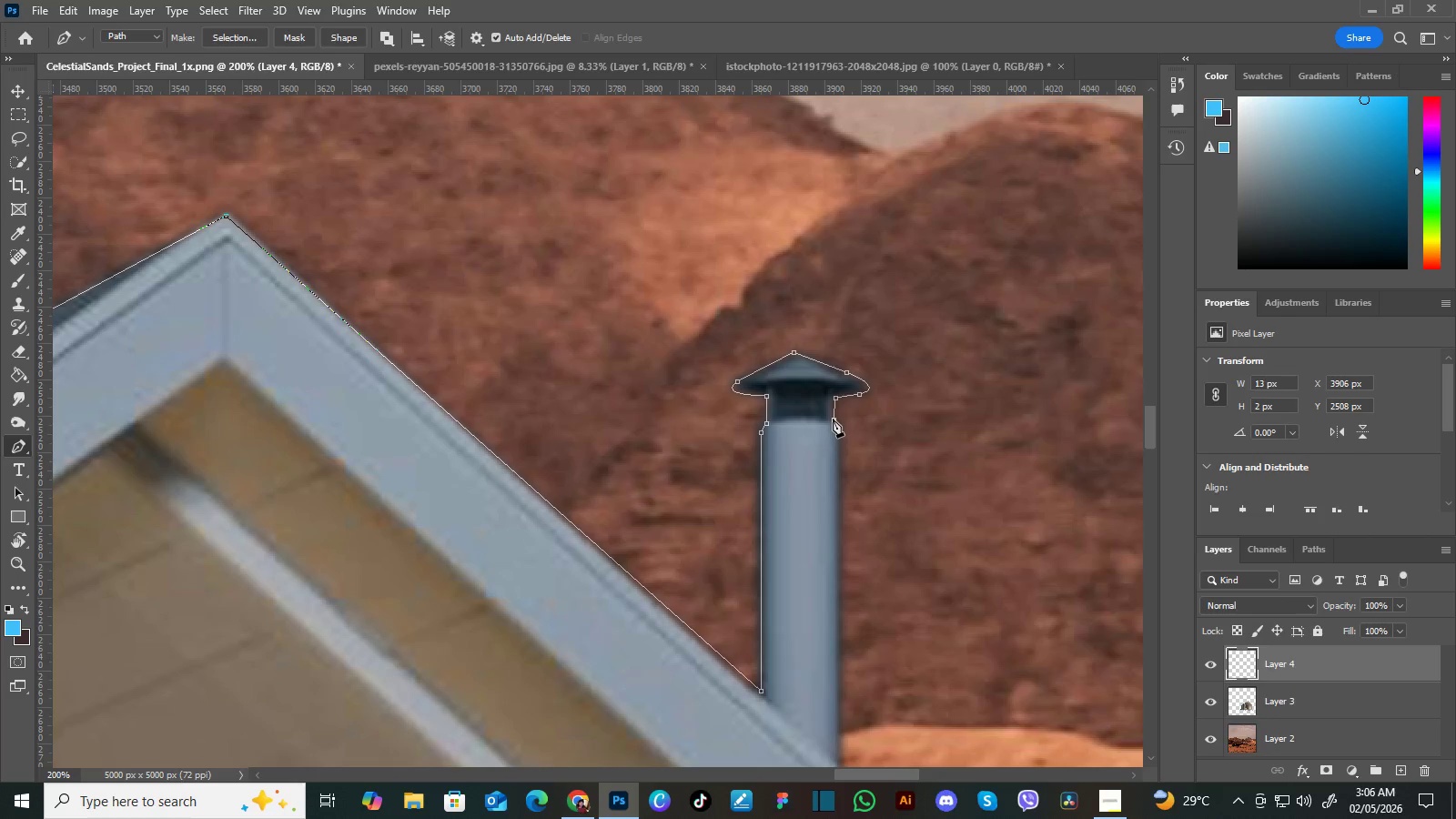 
left_click([833, 419])
 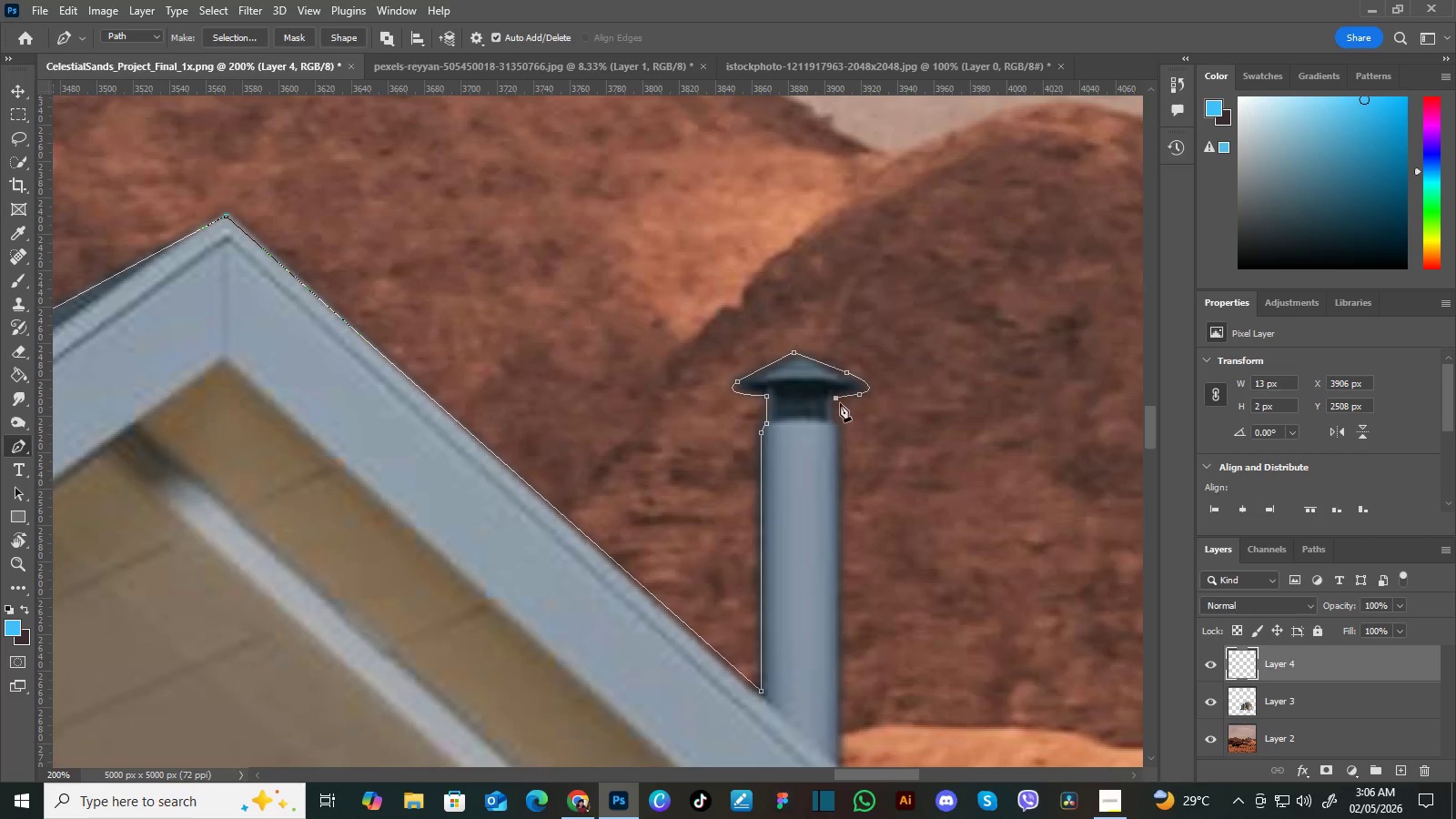 
key(Control+Z)
 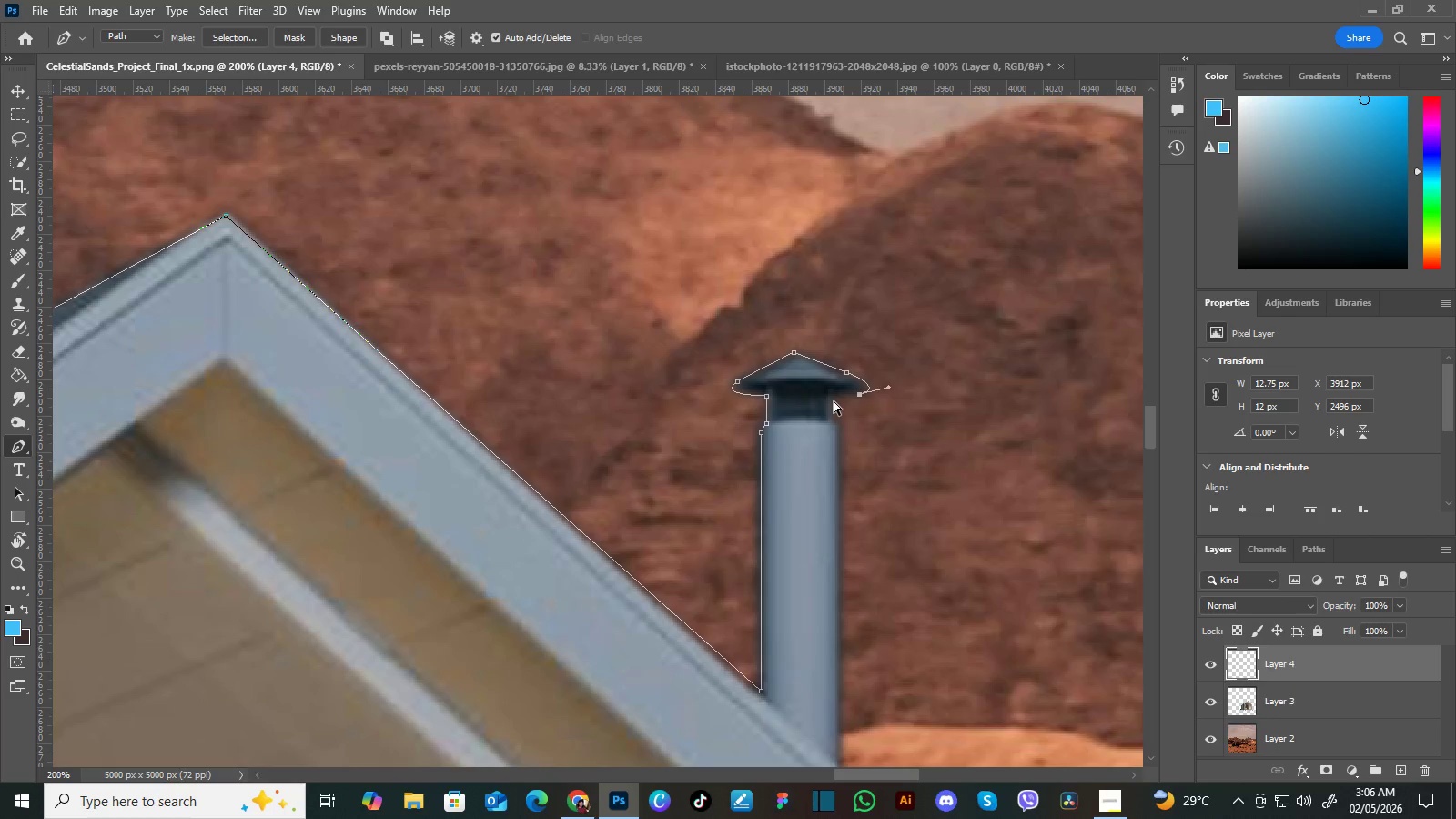 
key(Control+Z)
 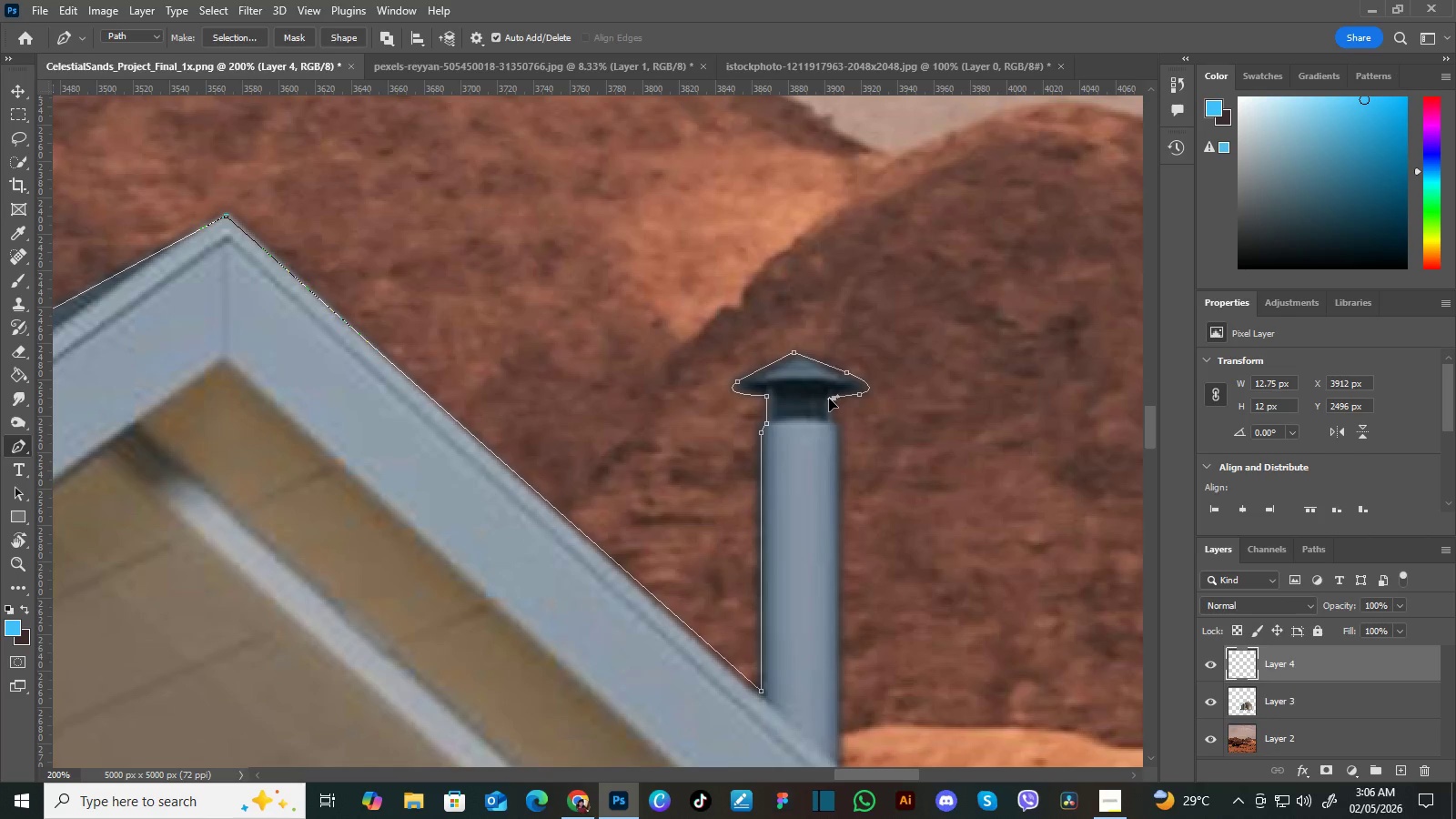 
left_click_drag(start_coordinate=[834, 397], to_coordinate=[822, 399])
 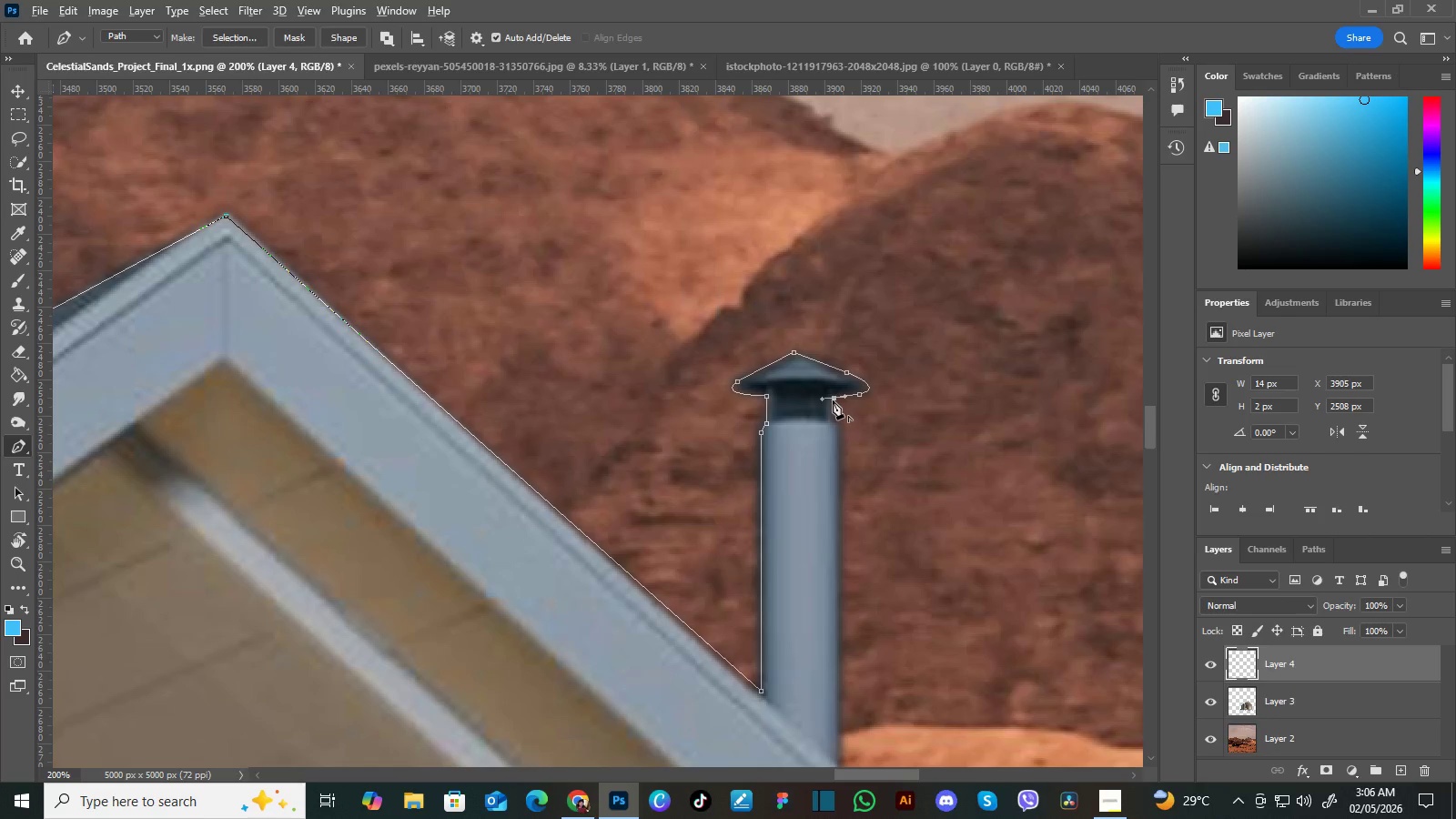 
hold_key(key=AltLeft, duration=1.03)
left_click([833, 400])
 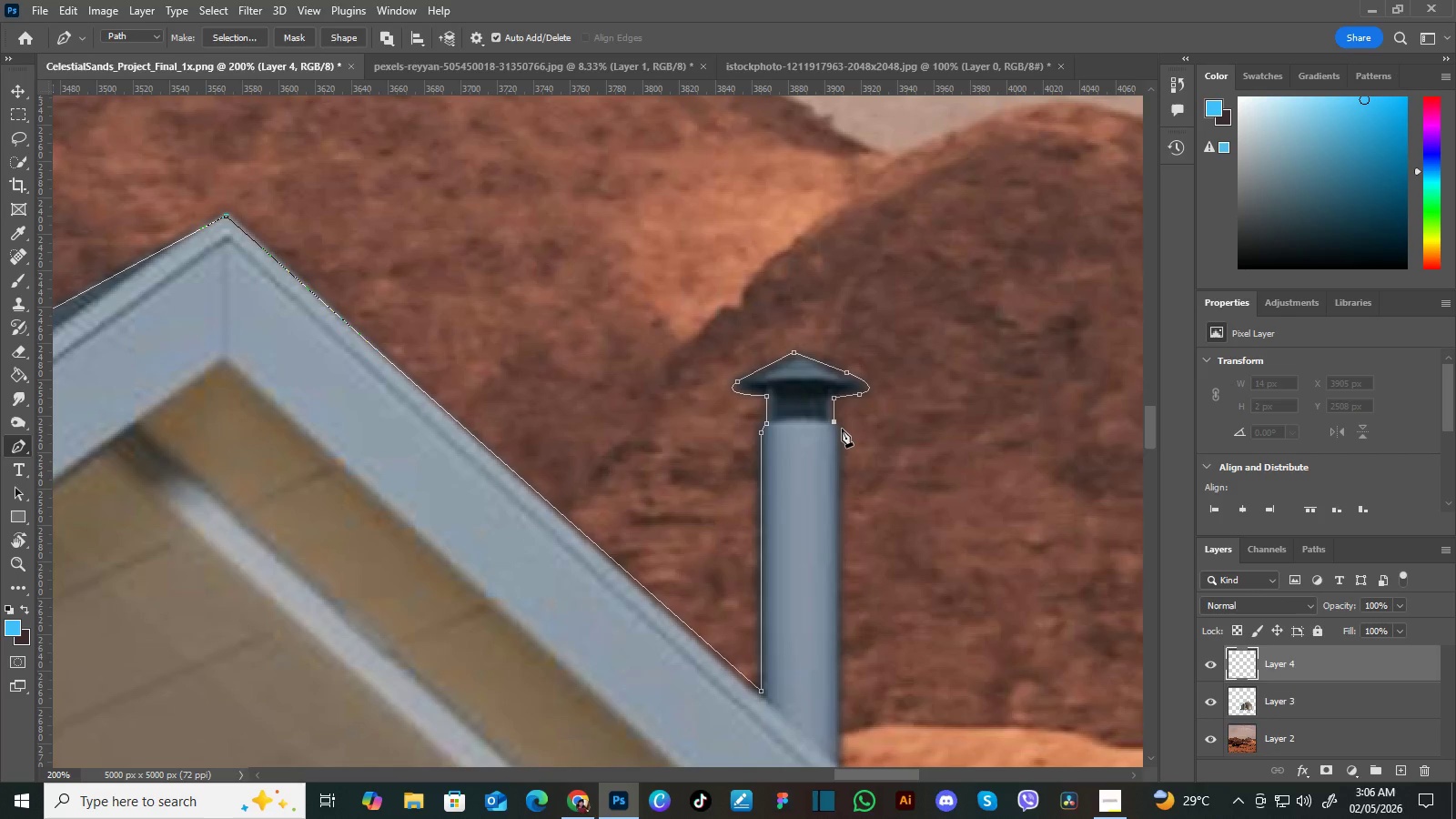 
left_click([834, 420])
 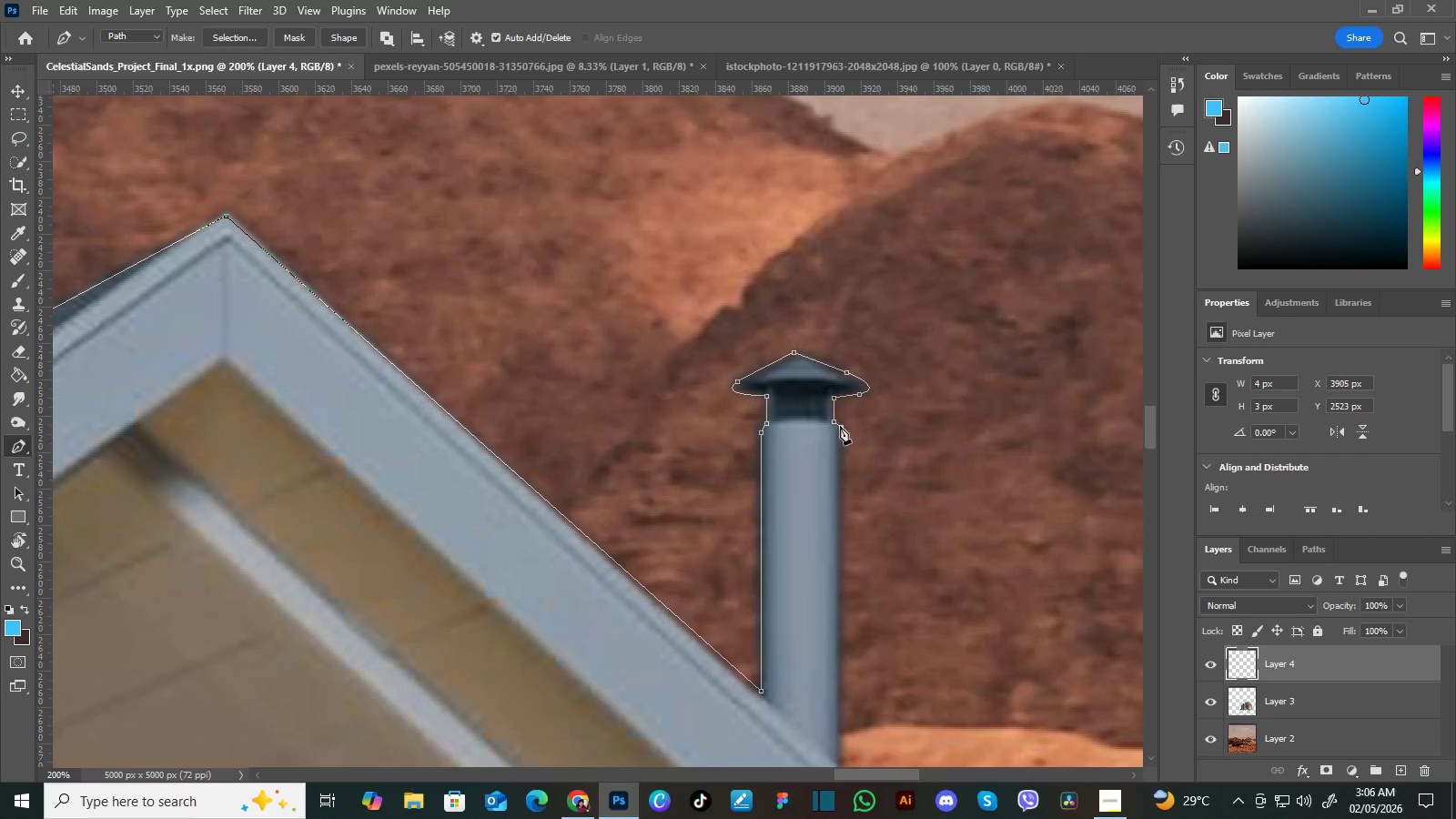 
left_click([840, 426])
 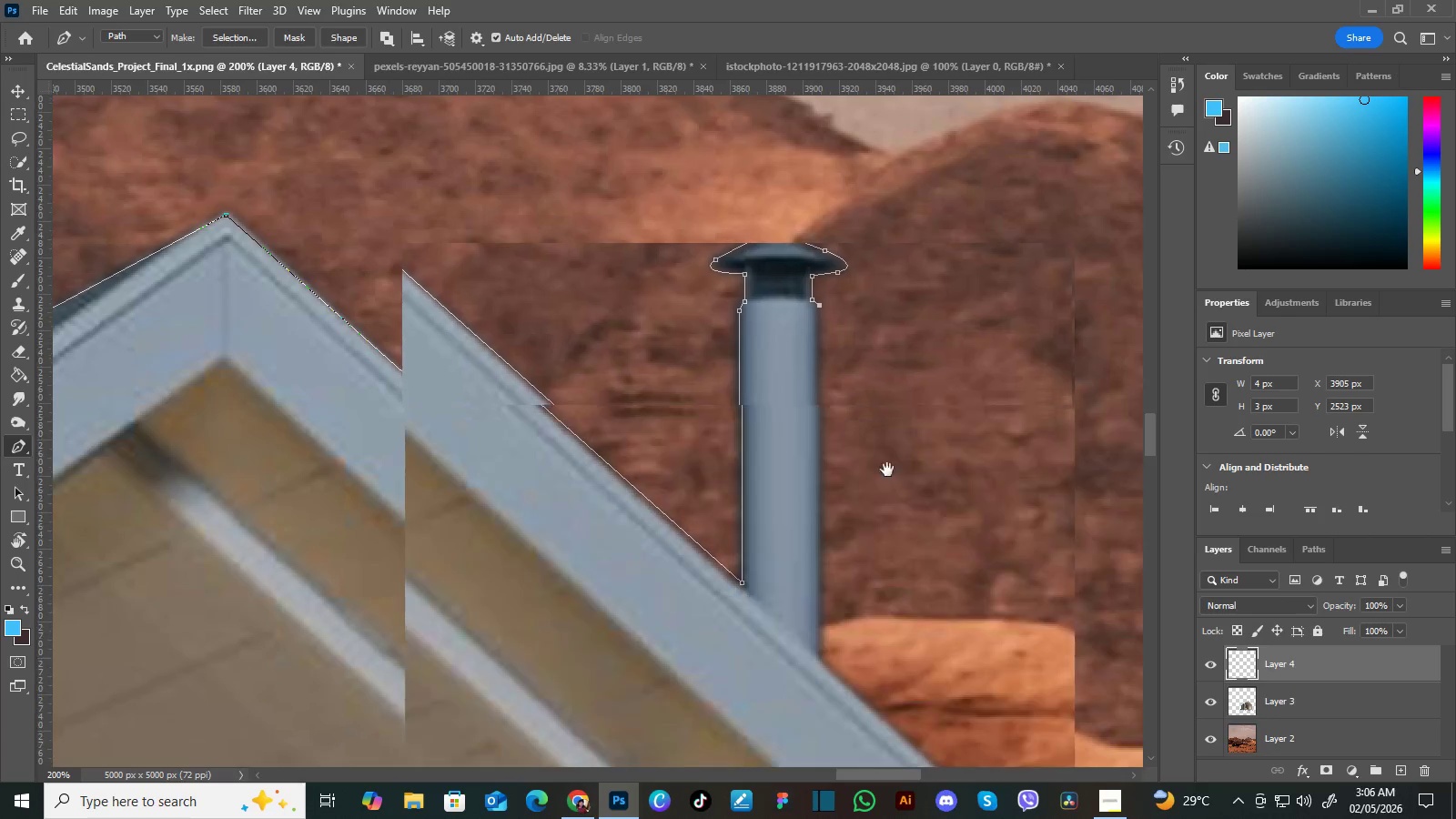 
hold_key(key=Space, duration=1.25)
 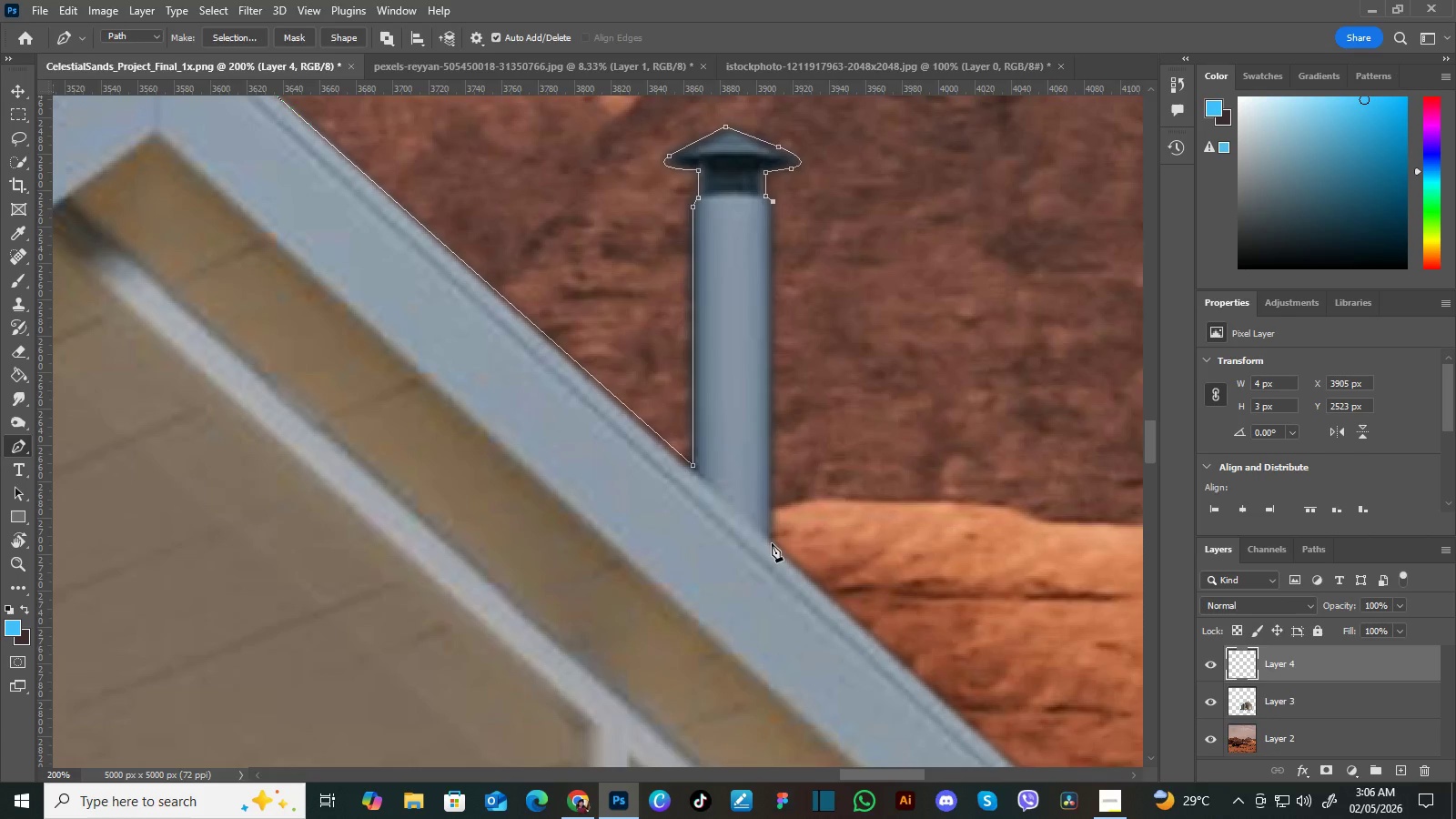 
left_click_drag(start_coordinate=[873, 503], to_coordinate=[851, 381])
 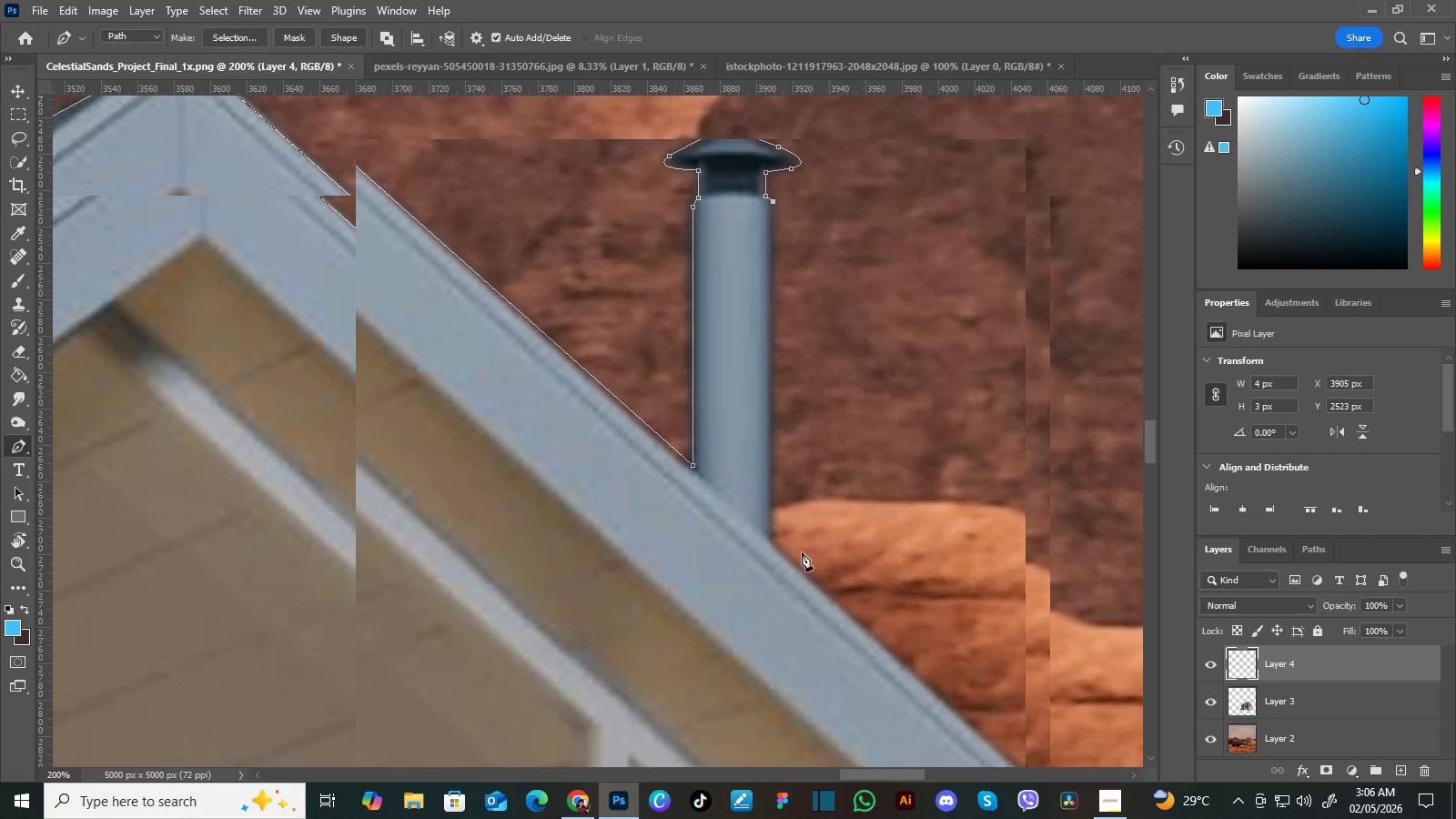 
left_click_drag(start_coordinate=[888, 483], to_coordinate=[842, 379])
 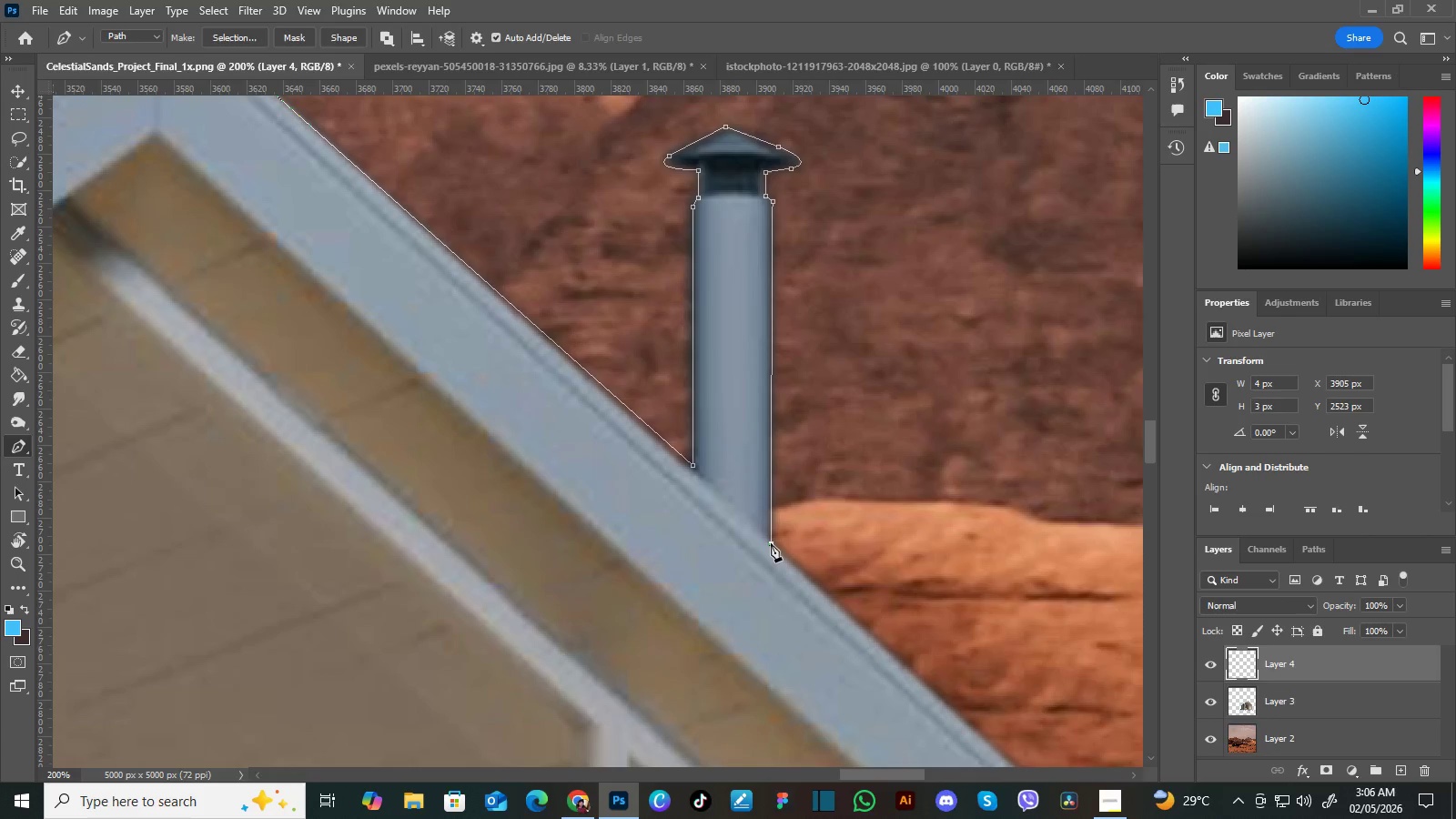 
left_click([771, 543])
 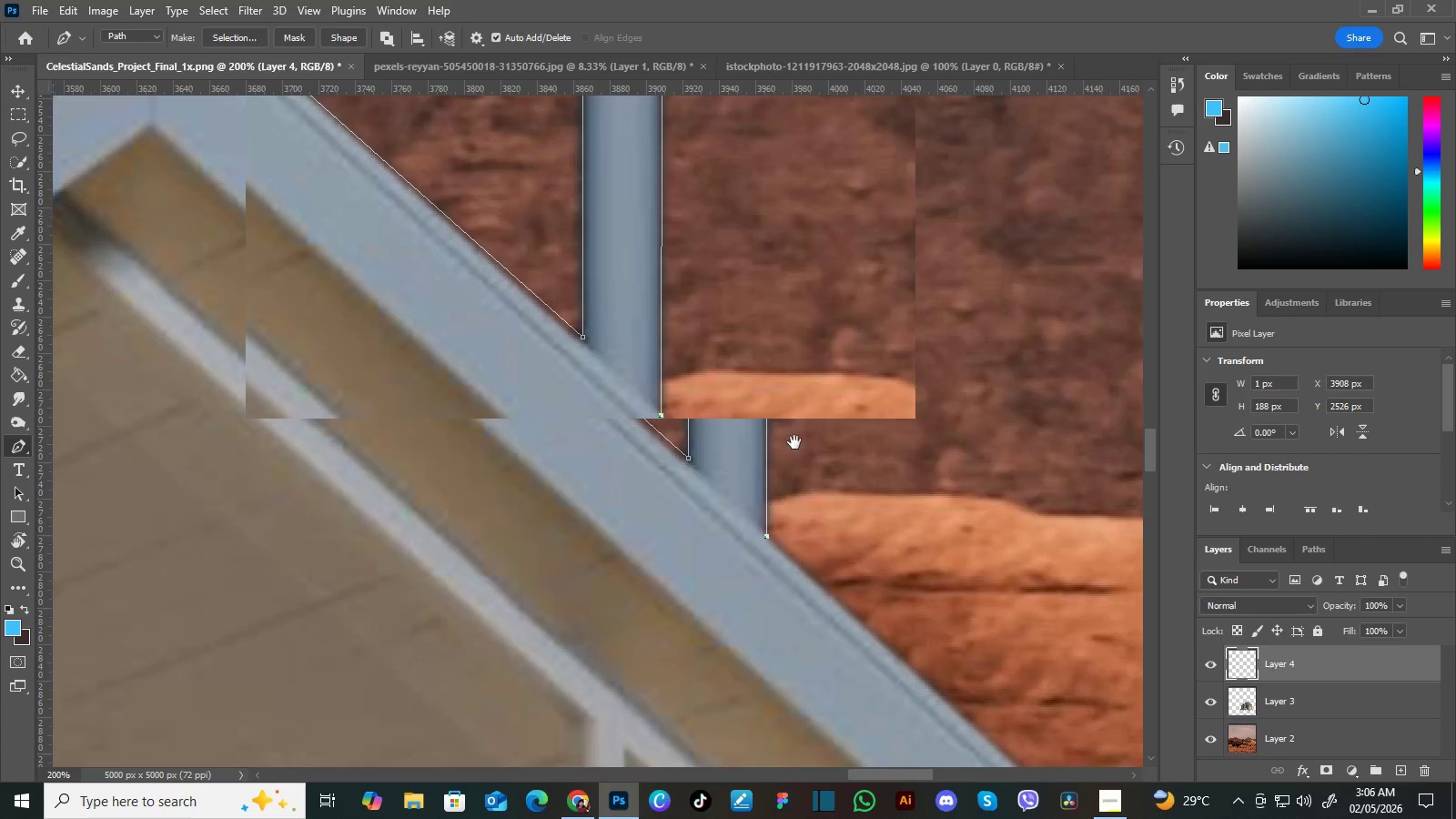 
hold_key(key=Space, duration=1.5)
 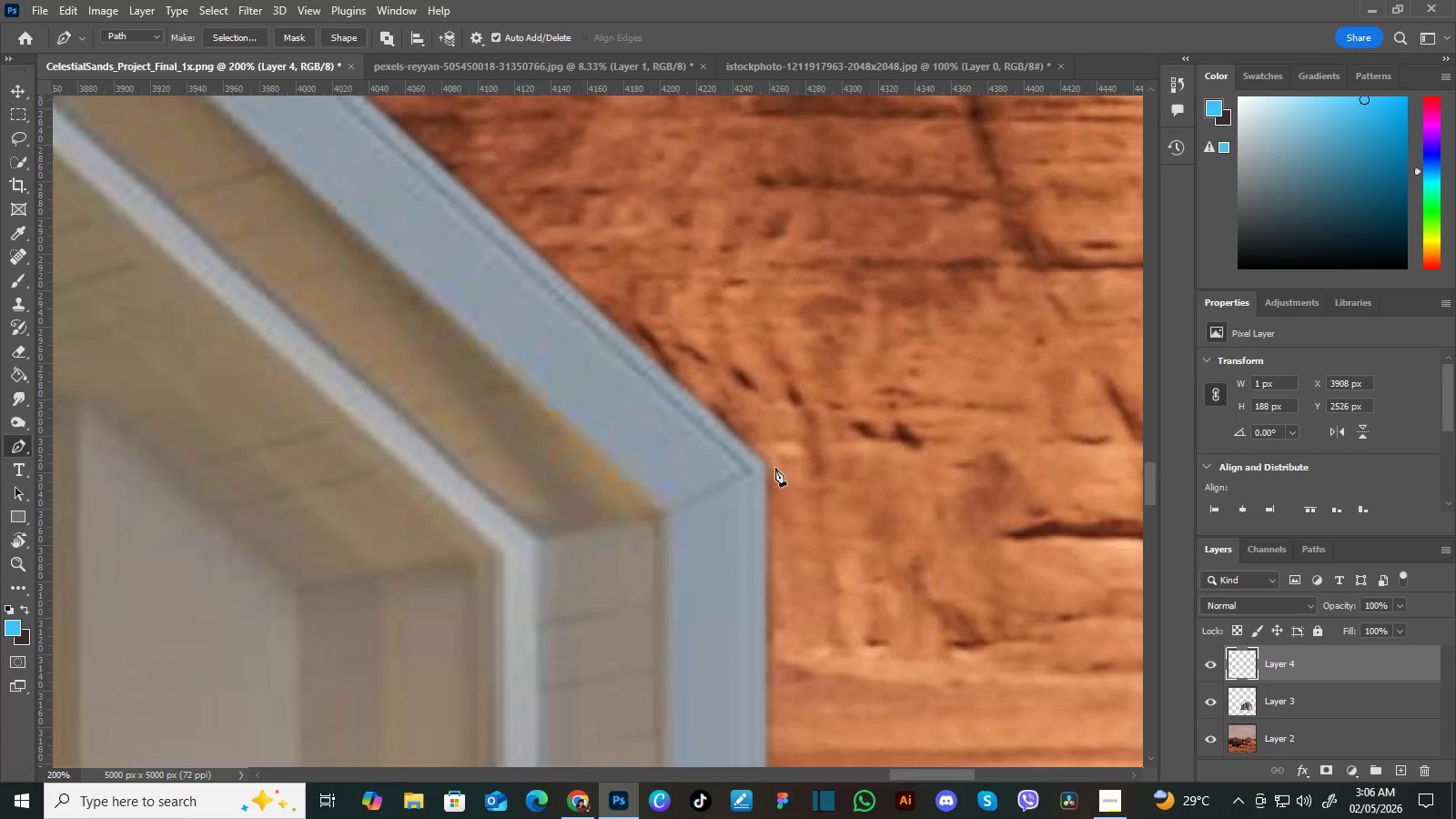 
left_click_drag(start_coordinate=[933, 617], to_coordinate=[794, 443])
 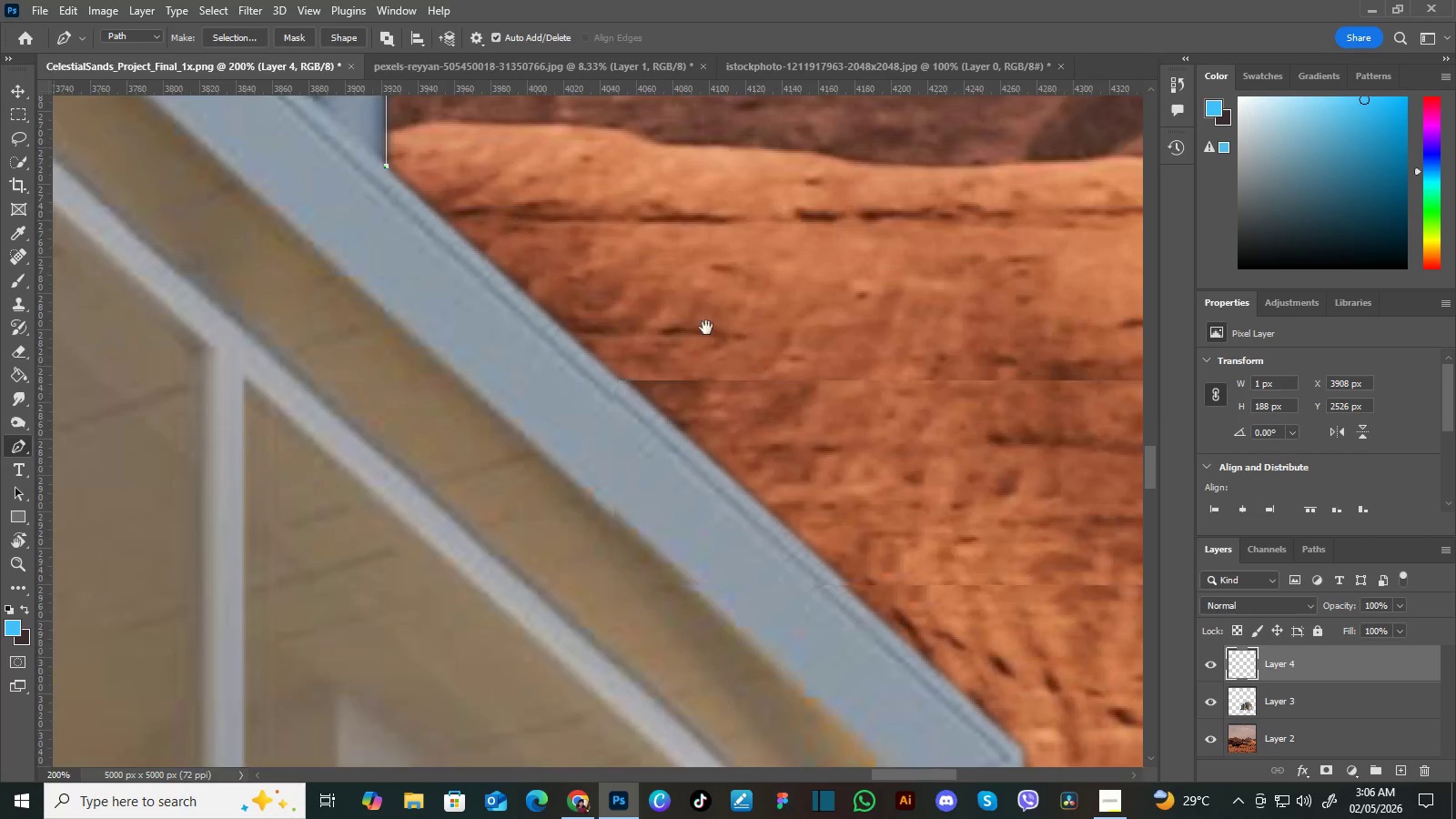 
left_click_drag(start_coordinate=[954, 561], to_coordinate=[707, 358])
 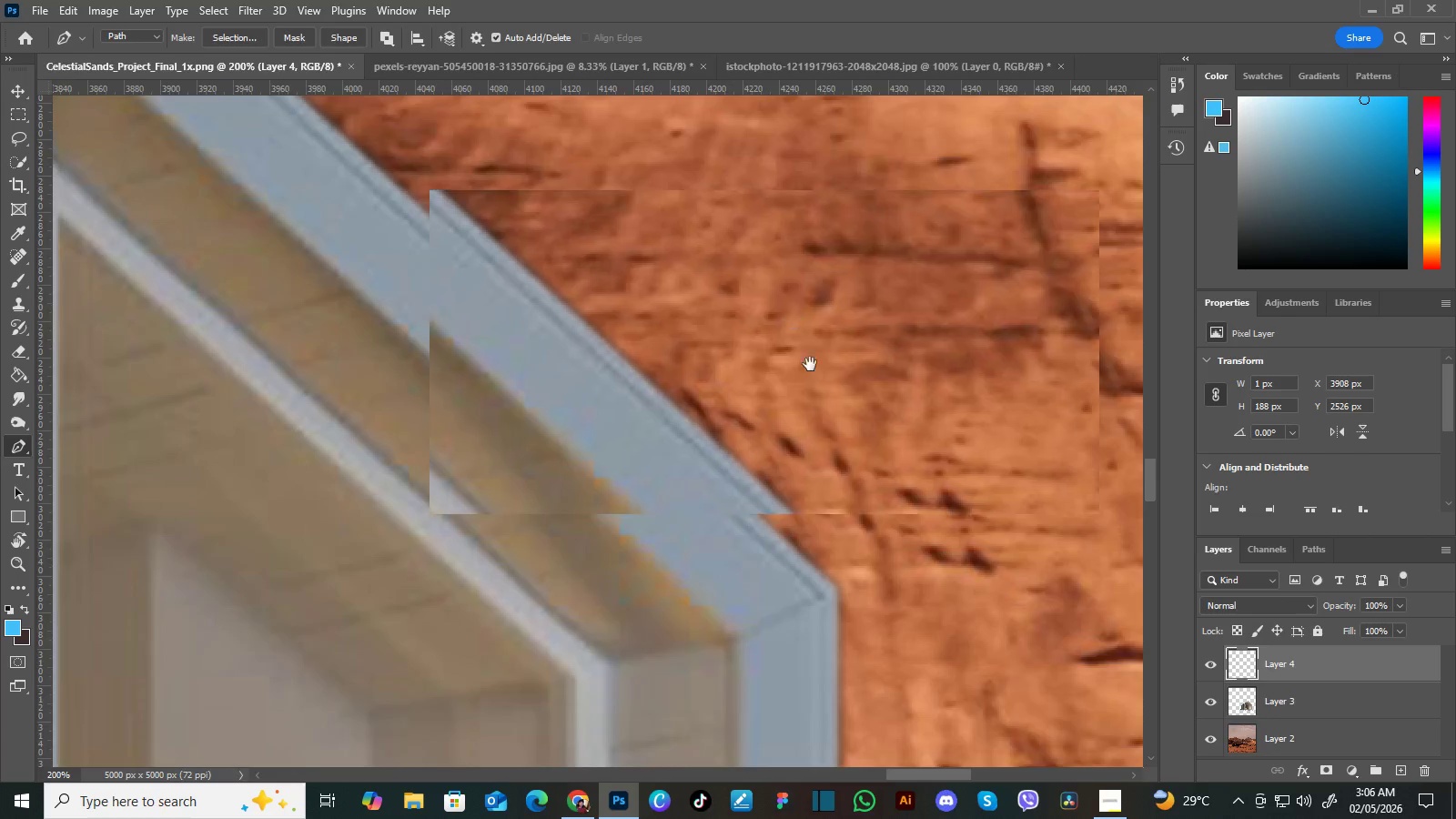 
left_click_drag(start_coordinate=[862, 472], to_coordinate=[676, 310])
 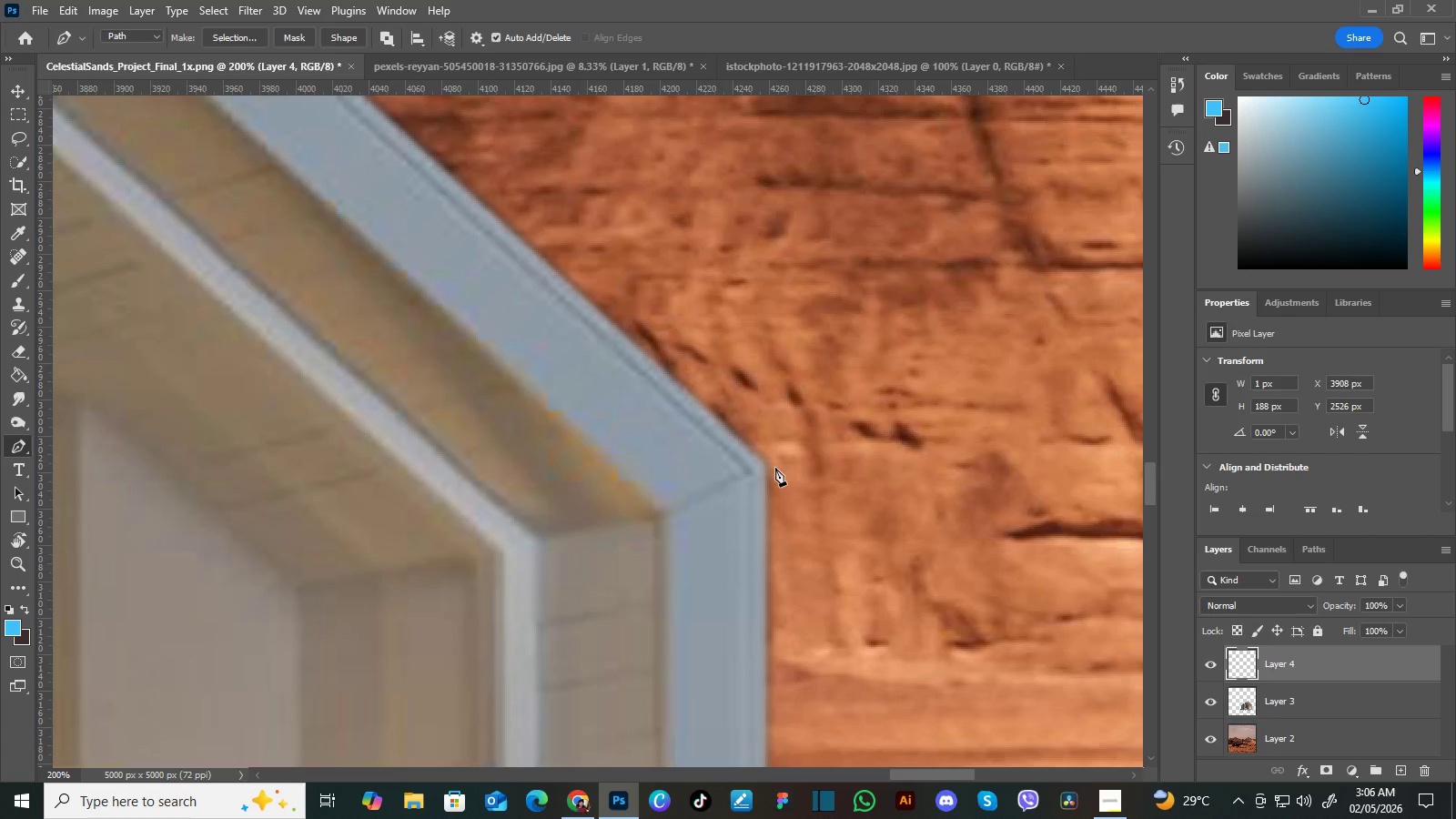 
hold_key(key=Space, duration=0.84)
 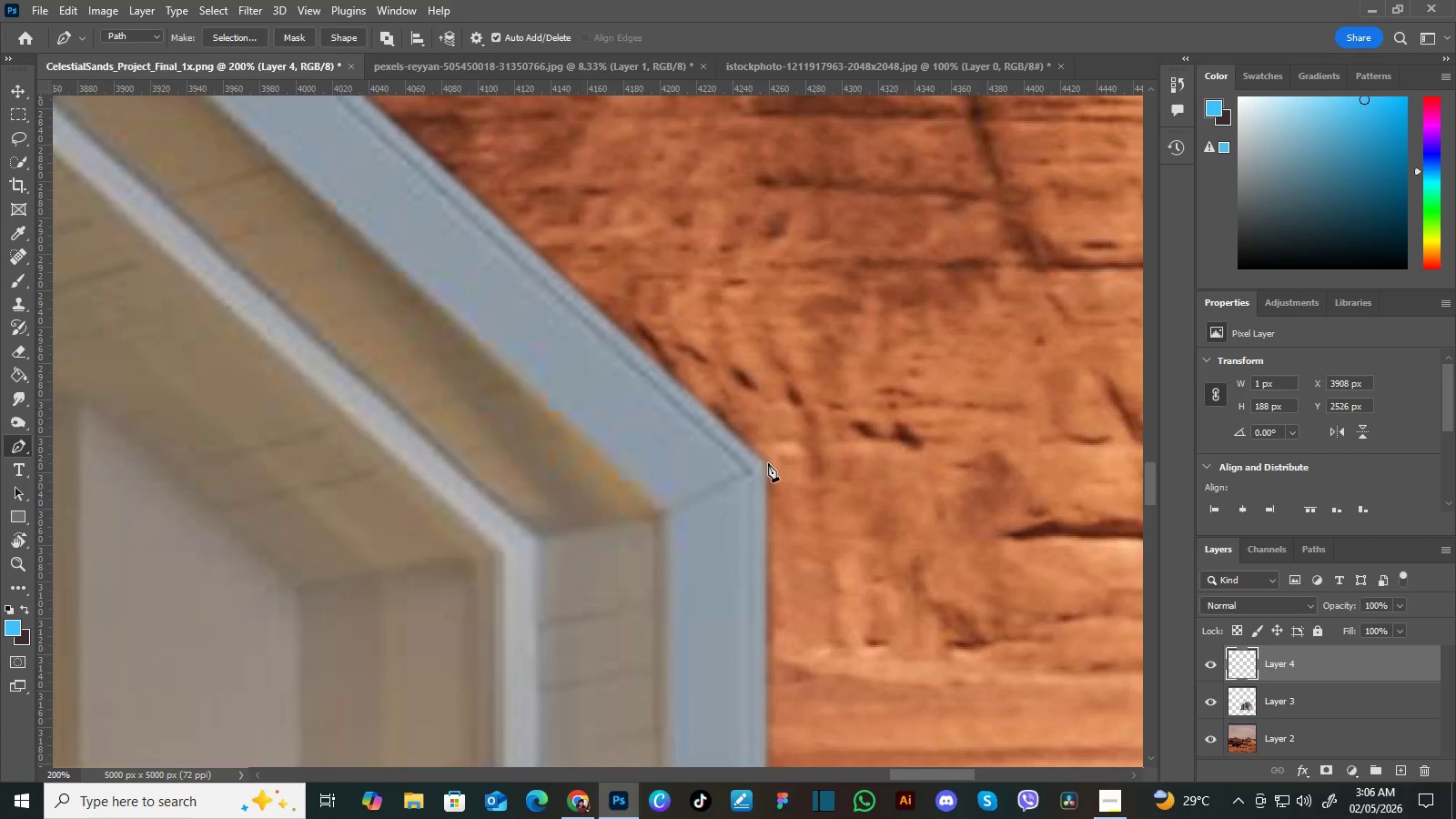 
left_click_drag(start_coordinate=[882, 489], to_coordinate=[810, 364])
 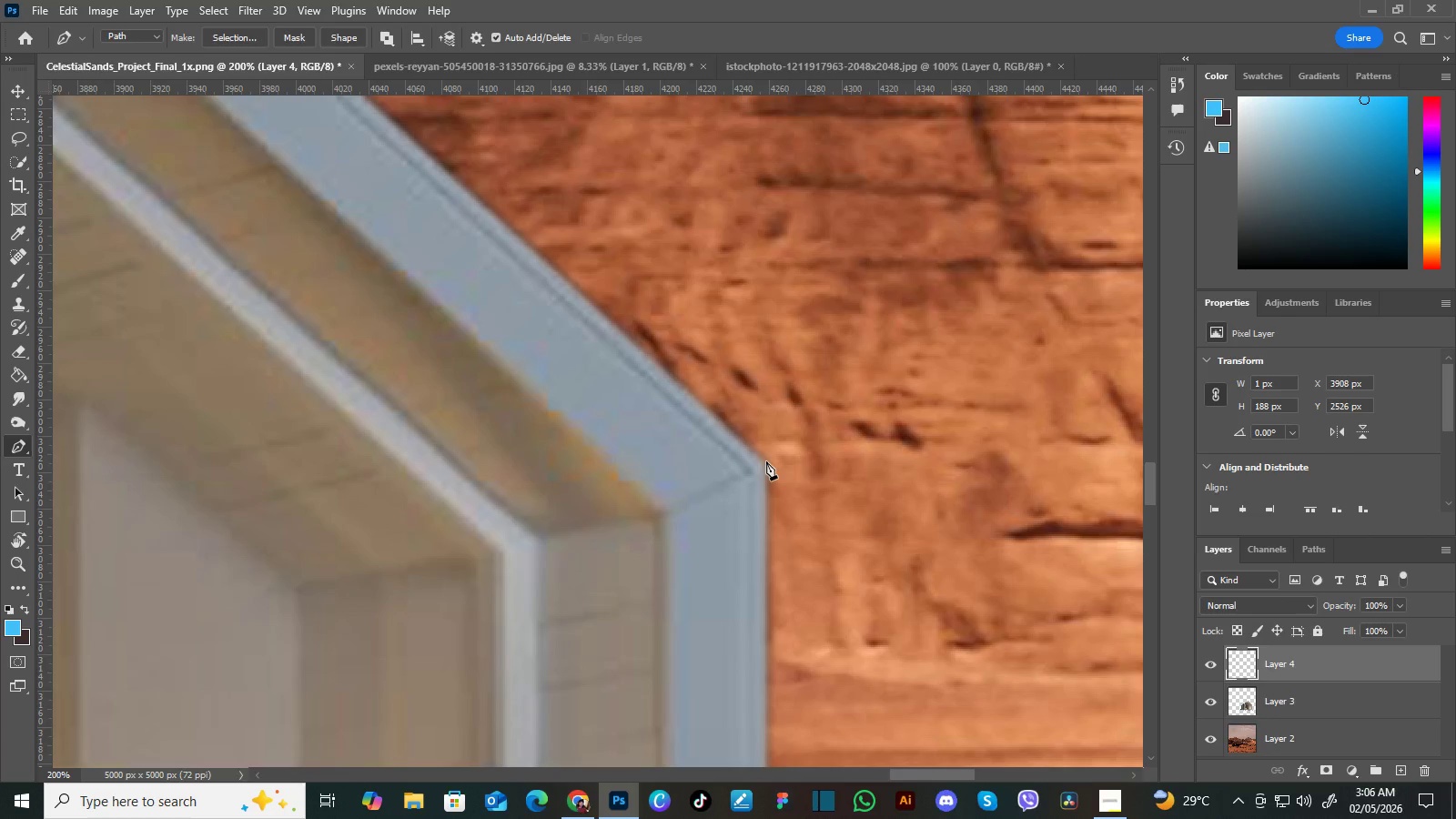 
left_click([766, 461])
 